 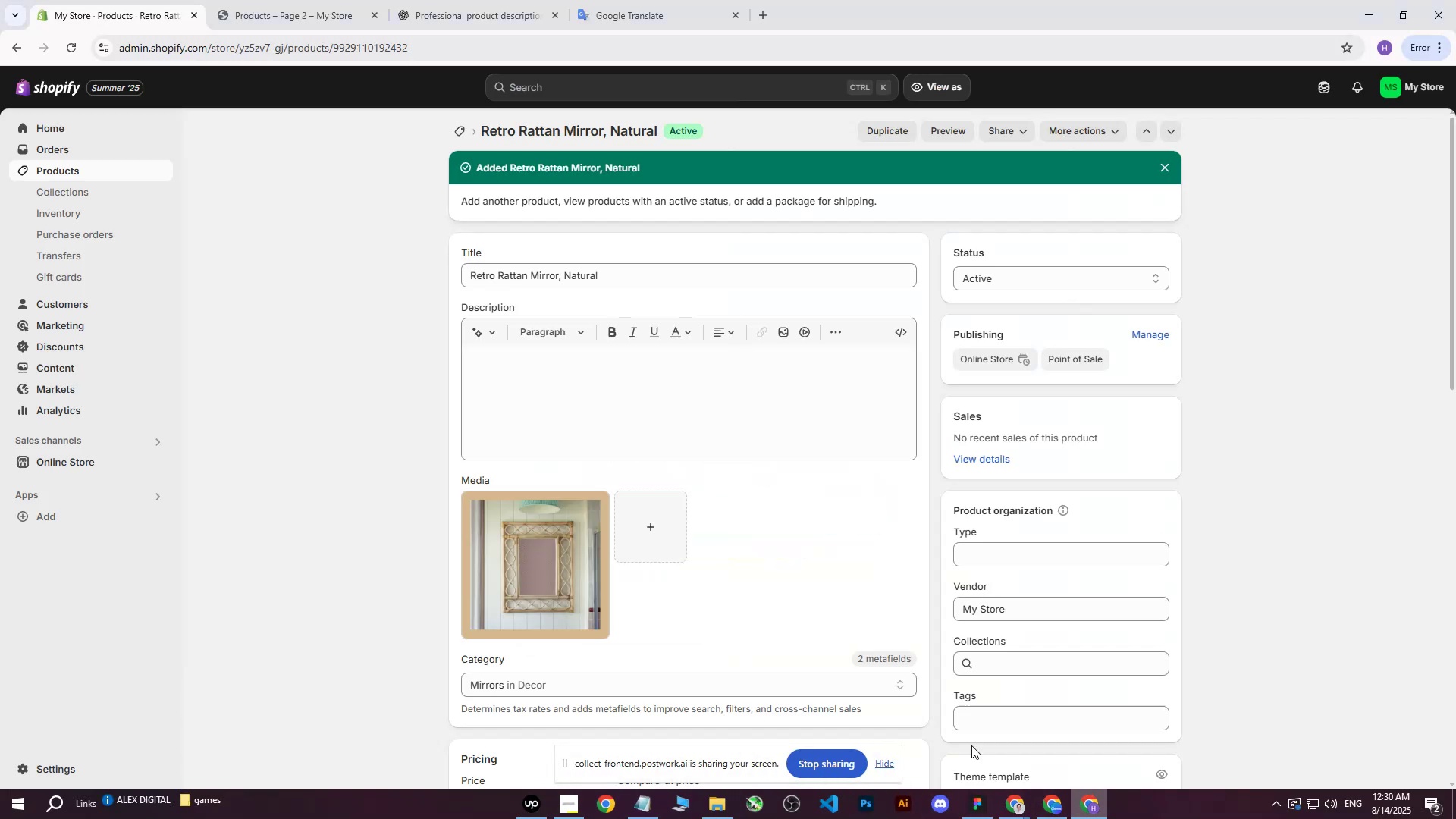 
left_click([918, 731])
 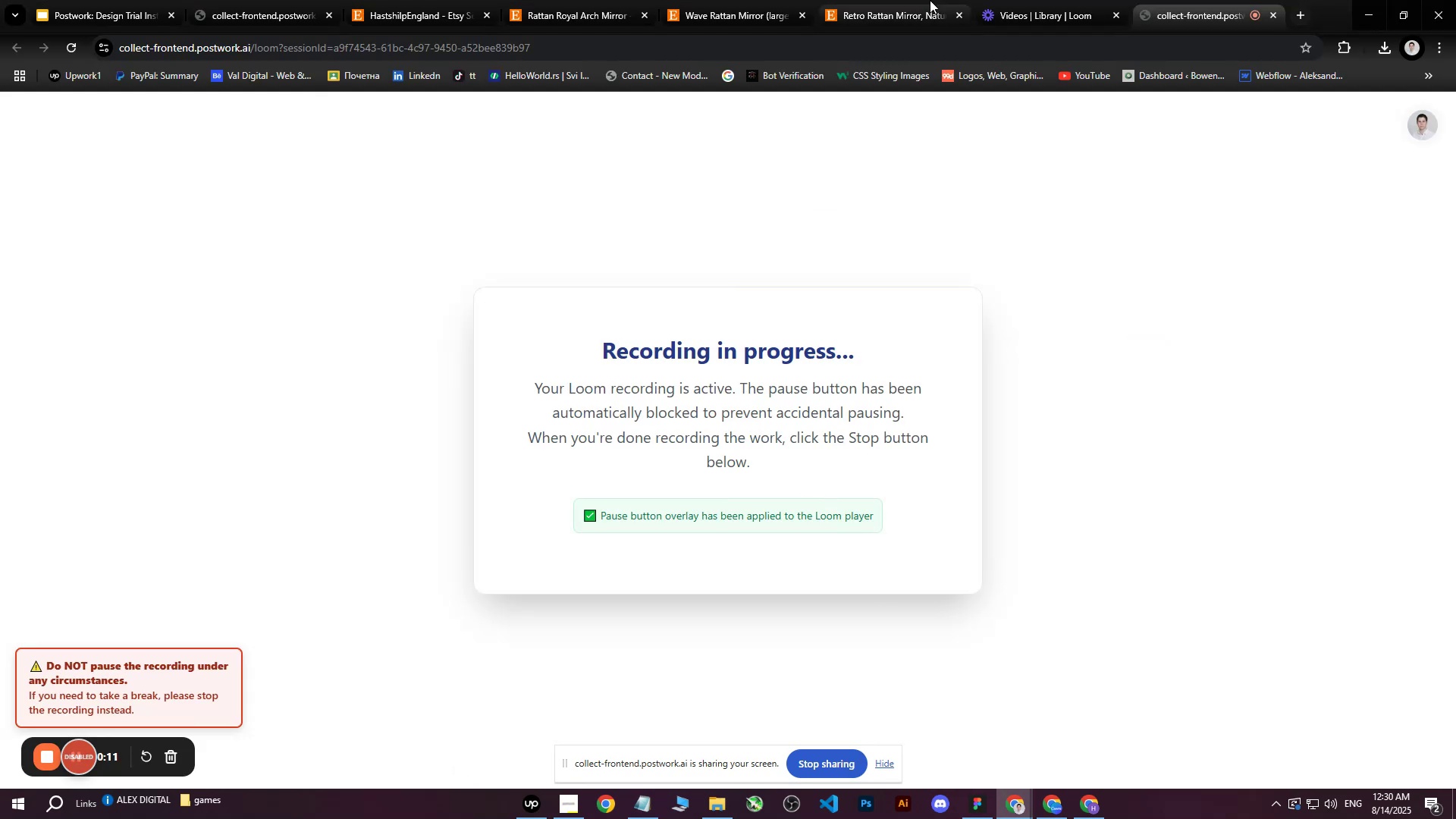 
left_click([902, 0])
 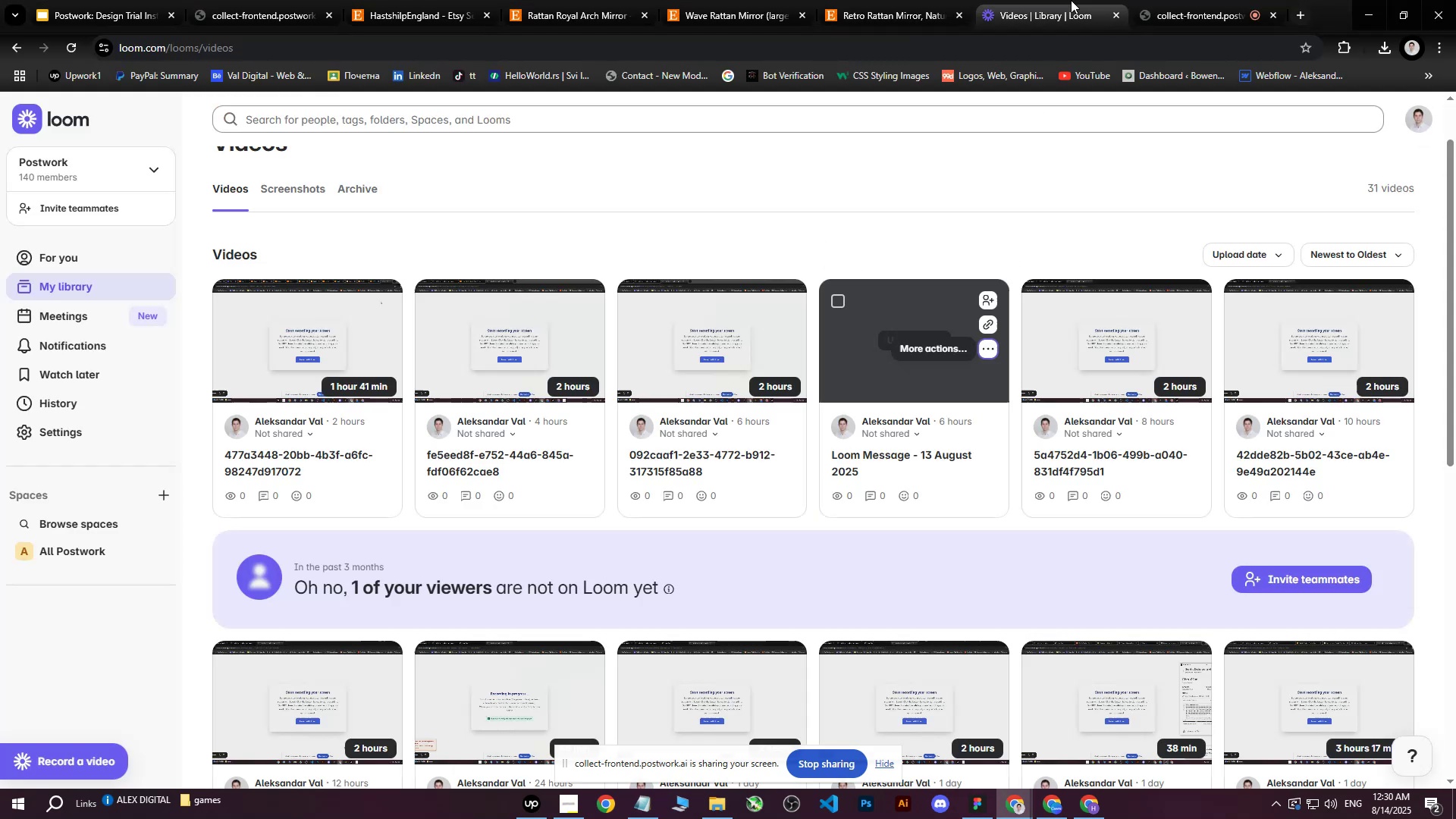 
double_click([1116, 11])
 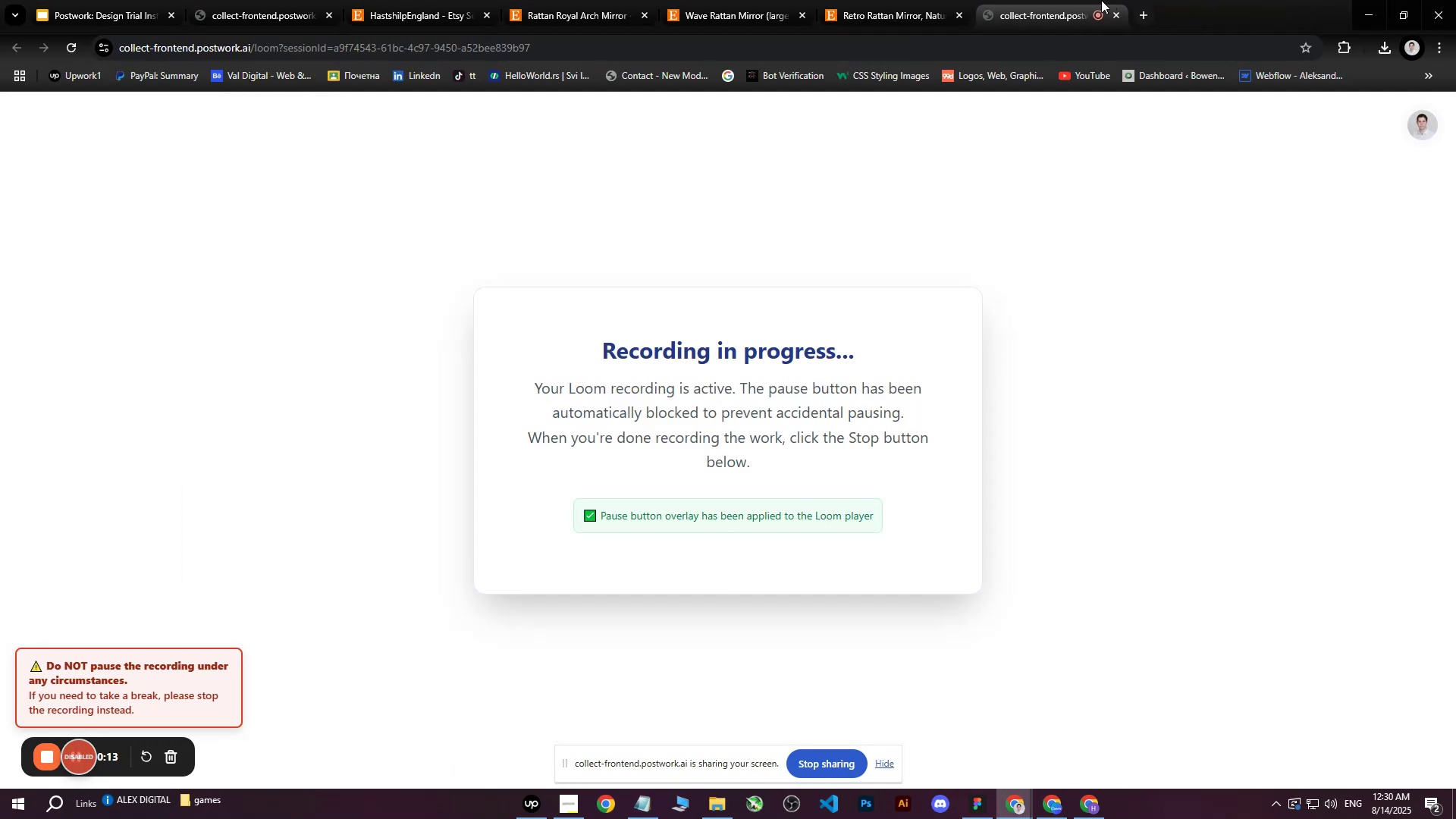 
left_click_drag(start_coordinate=[1065, 0], to_coordinate=[445, 0])
 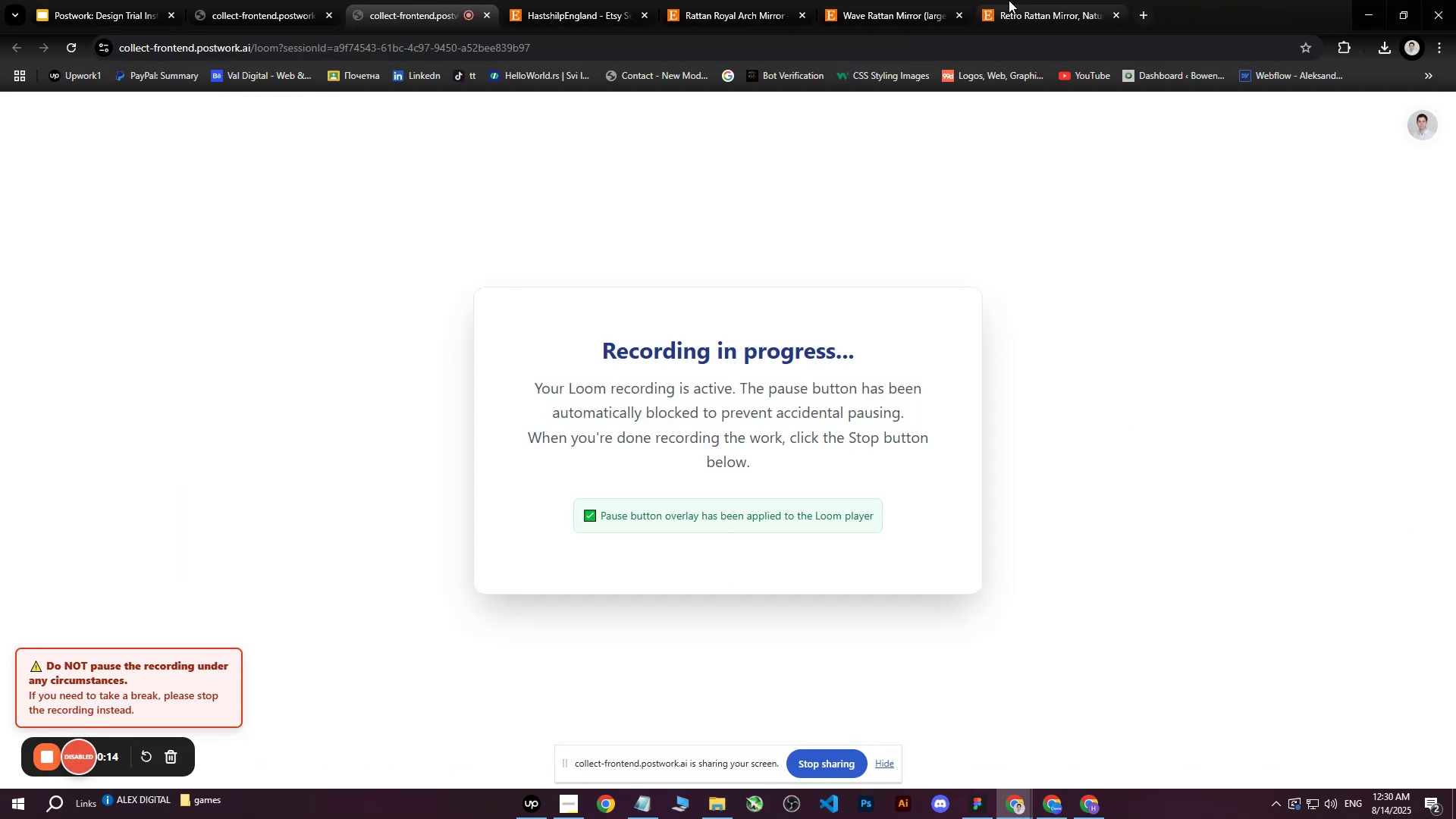 
left_click([1025, 0])
 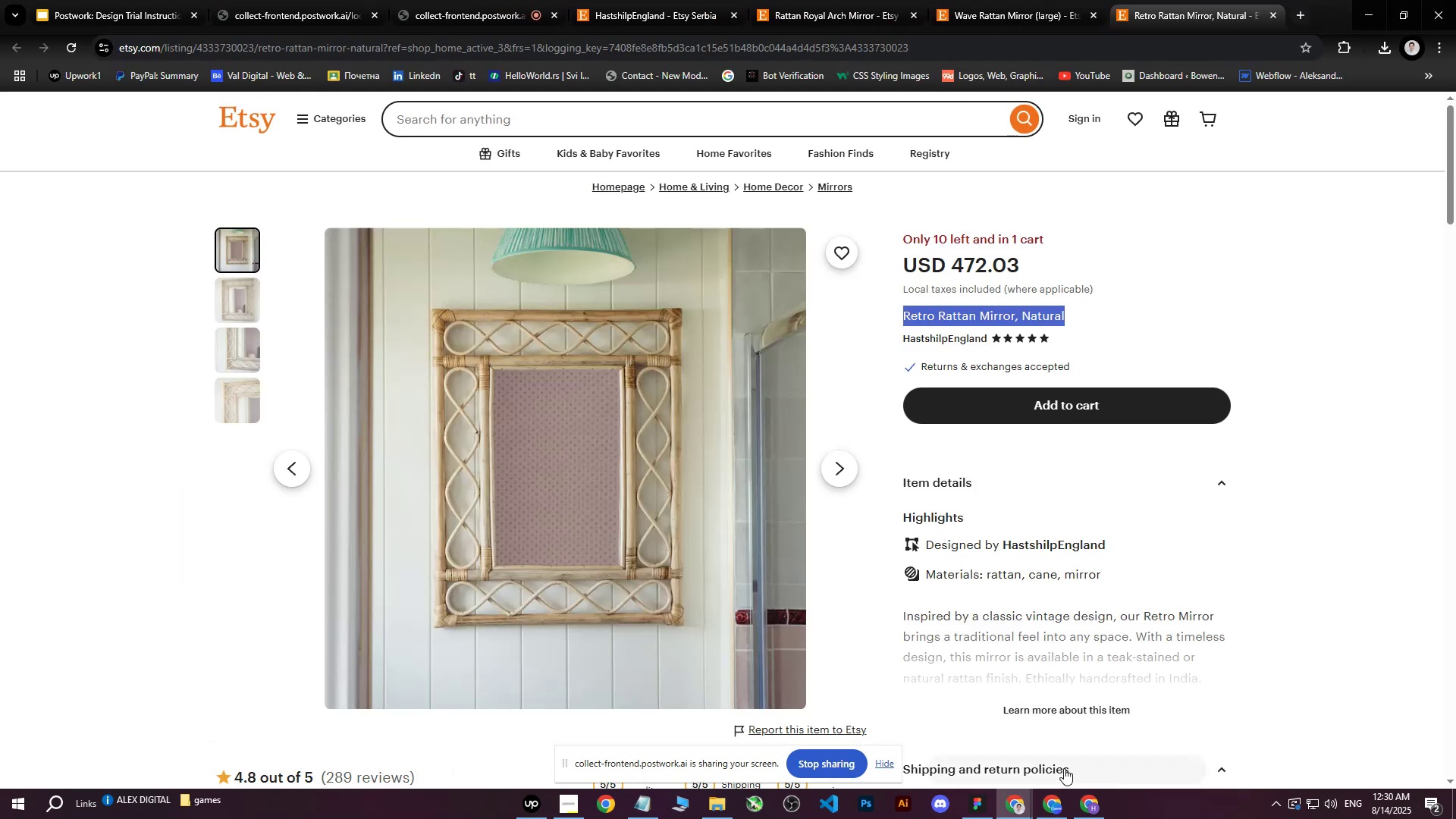 
left_click([1081, 809])
 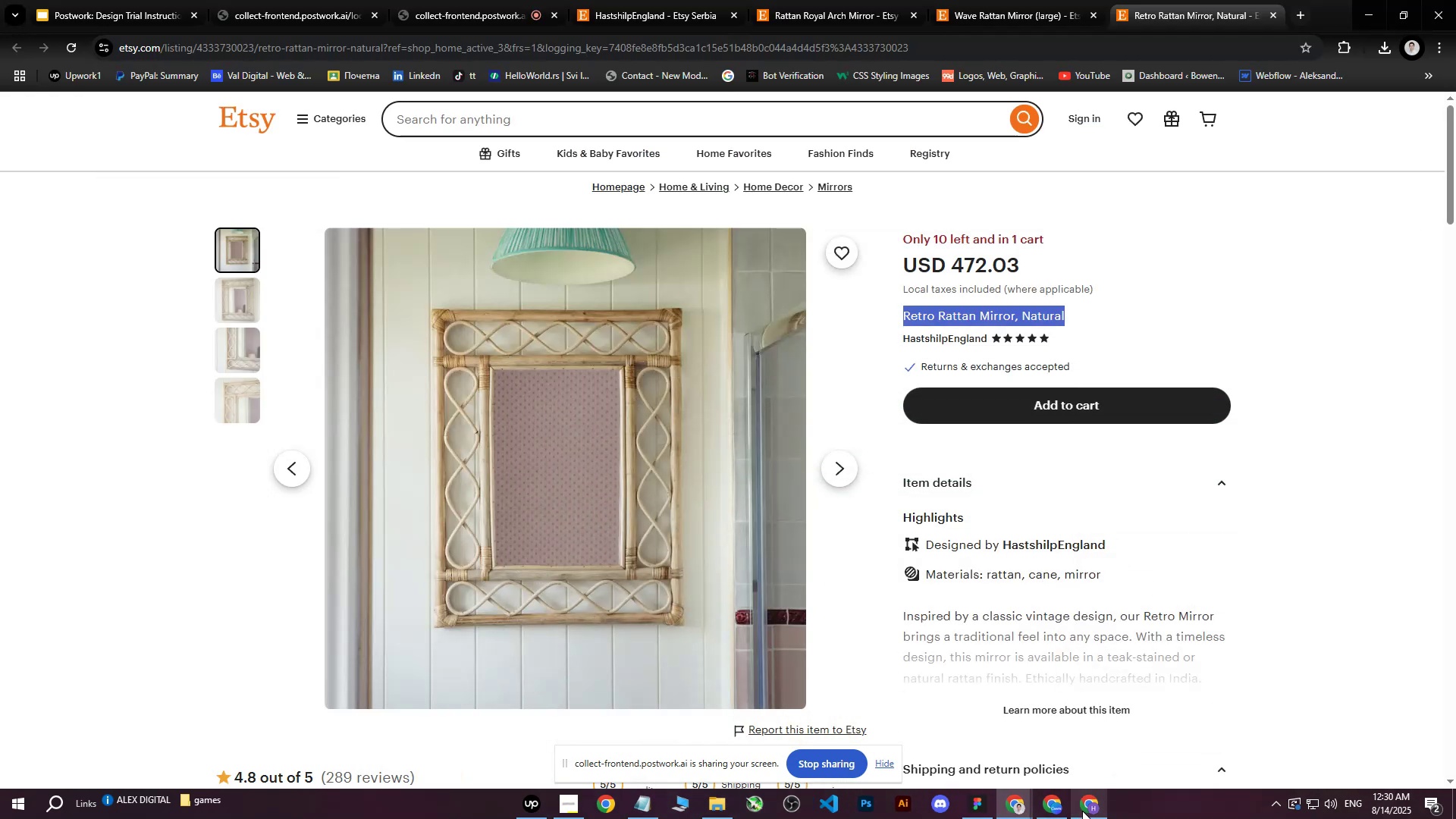 
left_click([1082, 811])
 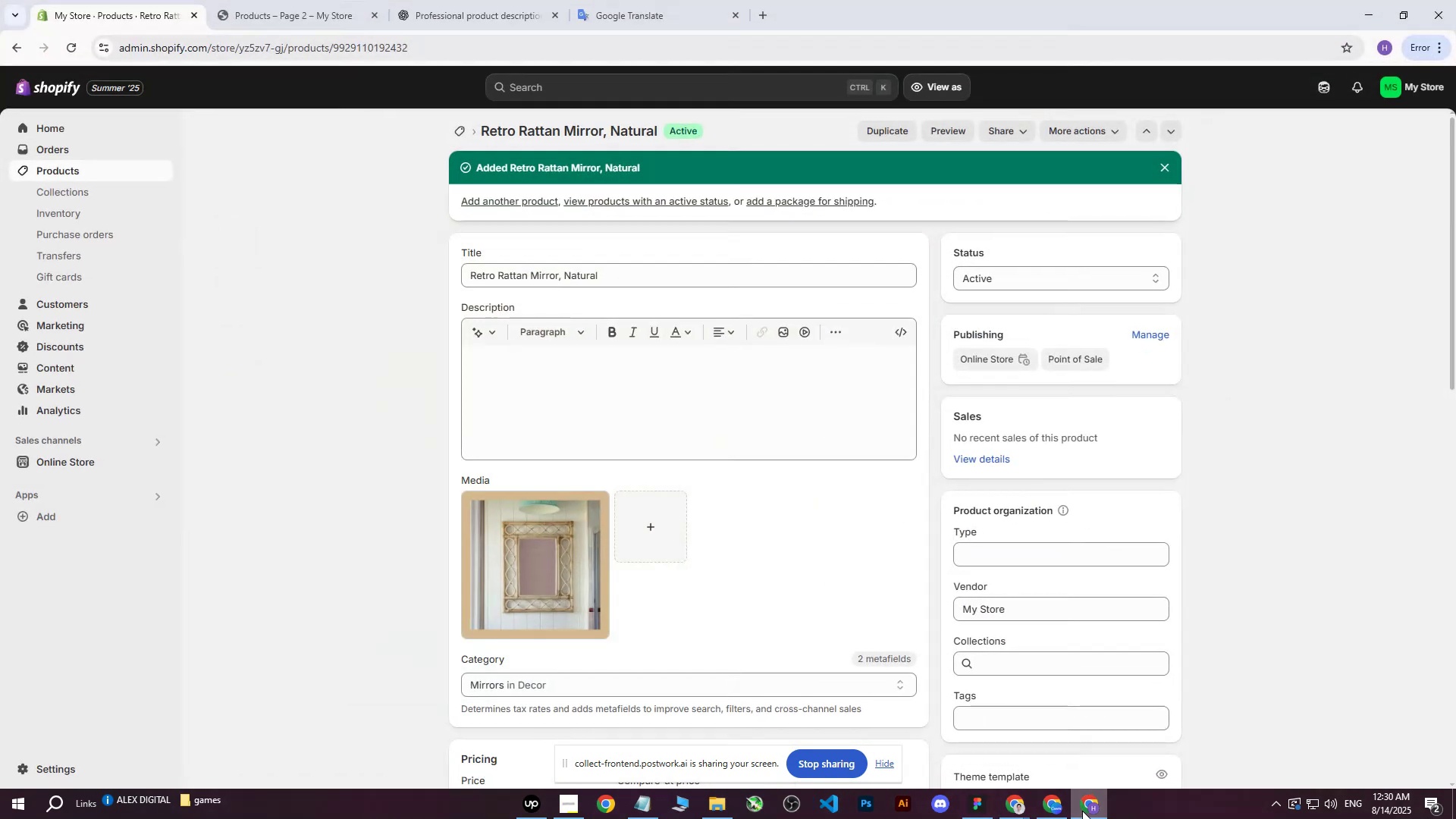 
left_click([1082, 811])
 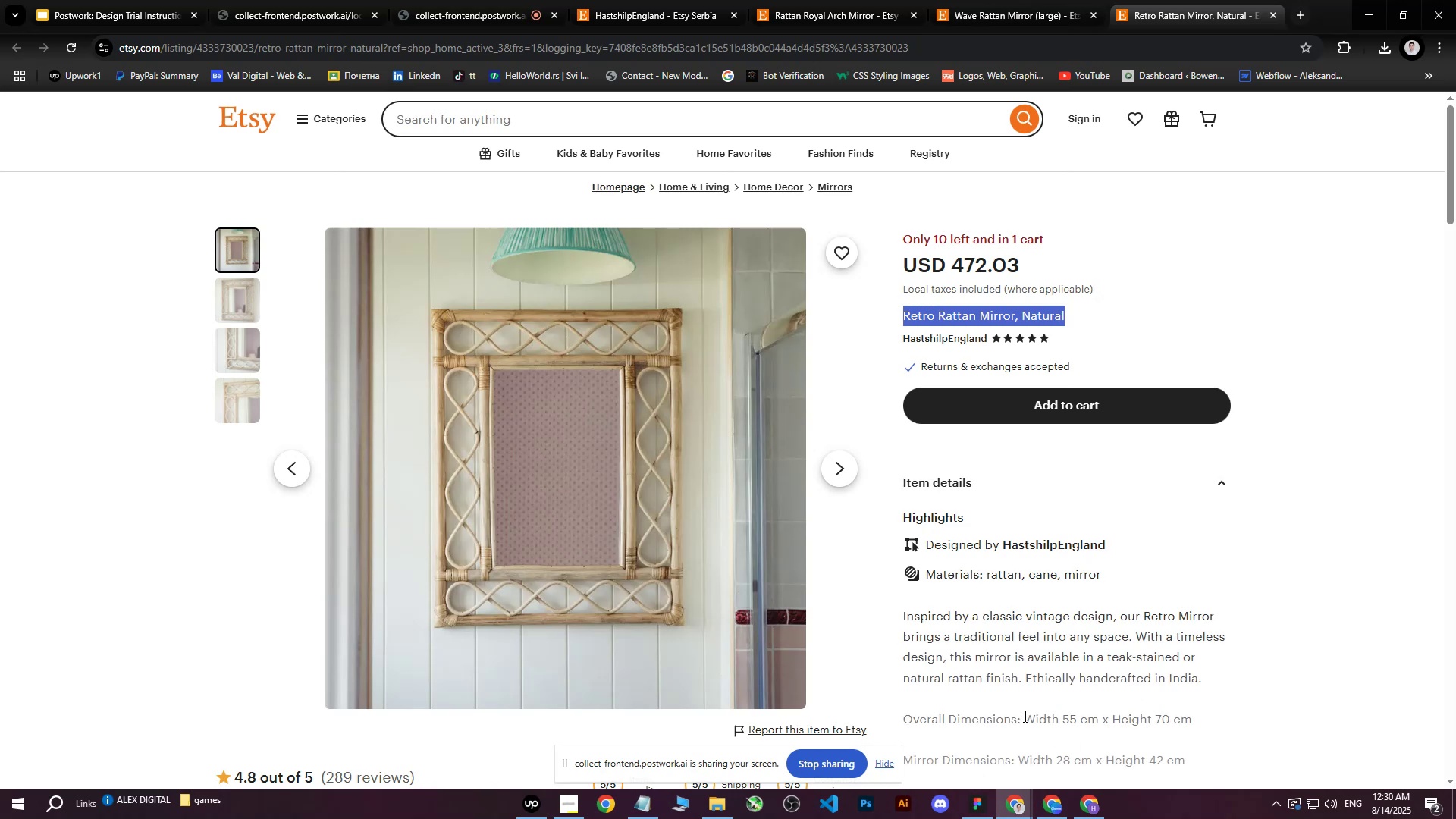 
scroll: coordinate [946, 450], scroll_direction: down, amount: 2.0
 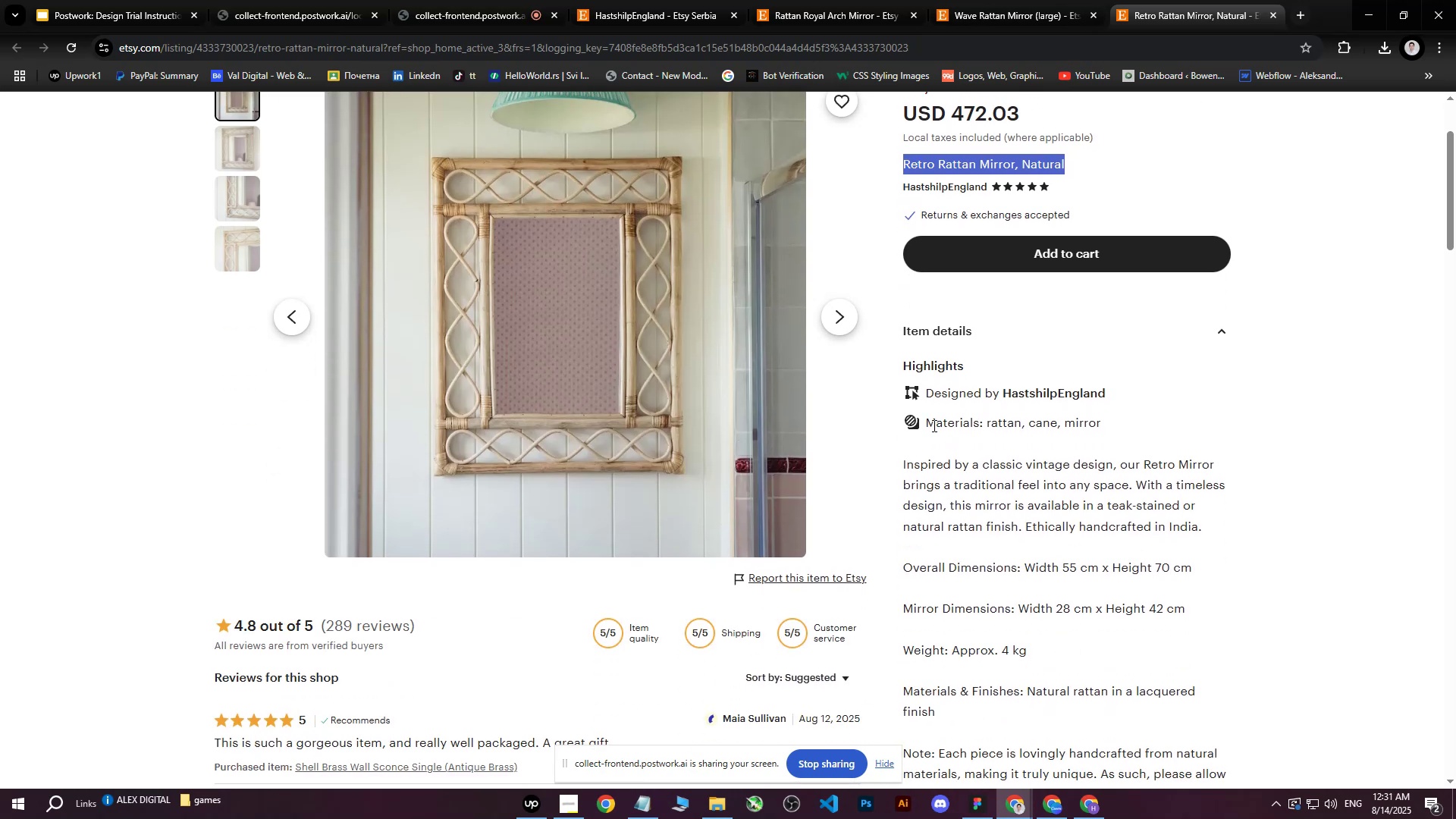 
left_click_drag(start_coordinate=[927, 424], to_coordinate=[1109, 500])
 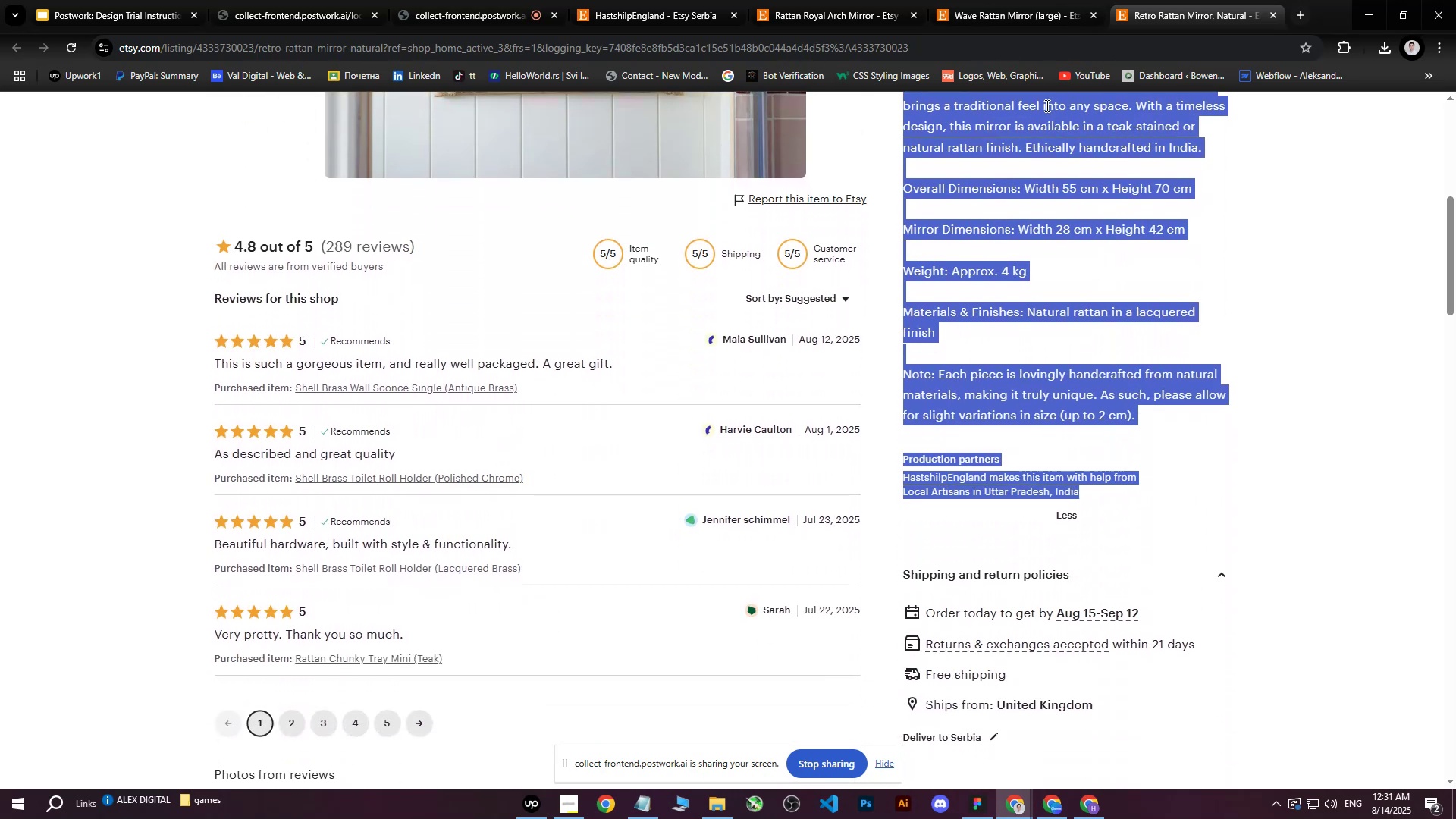 
scroll: coordinate [1109, 500], scroll_direction: down, amount: 5.0
 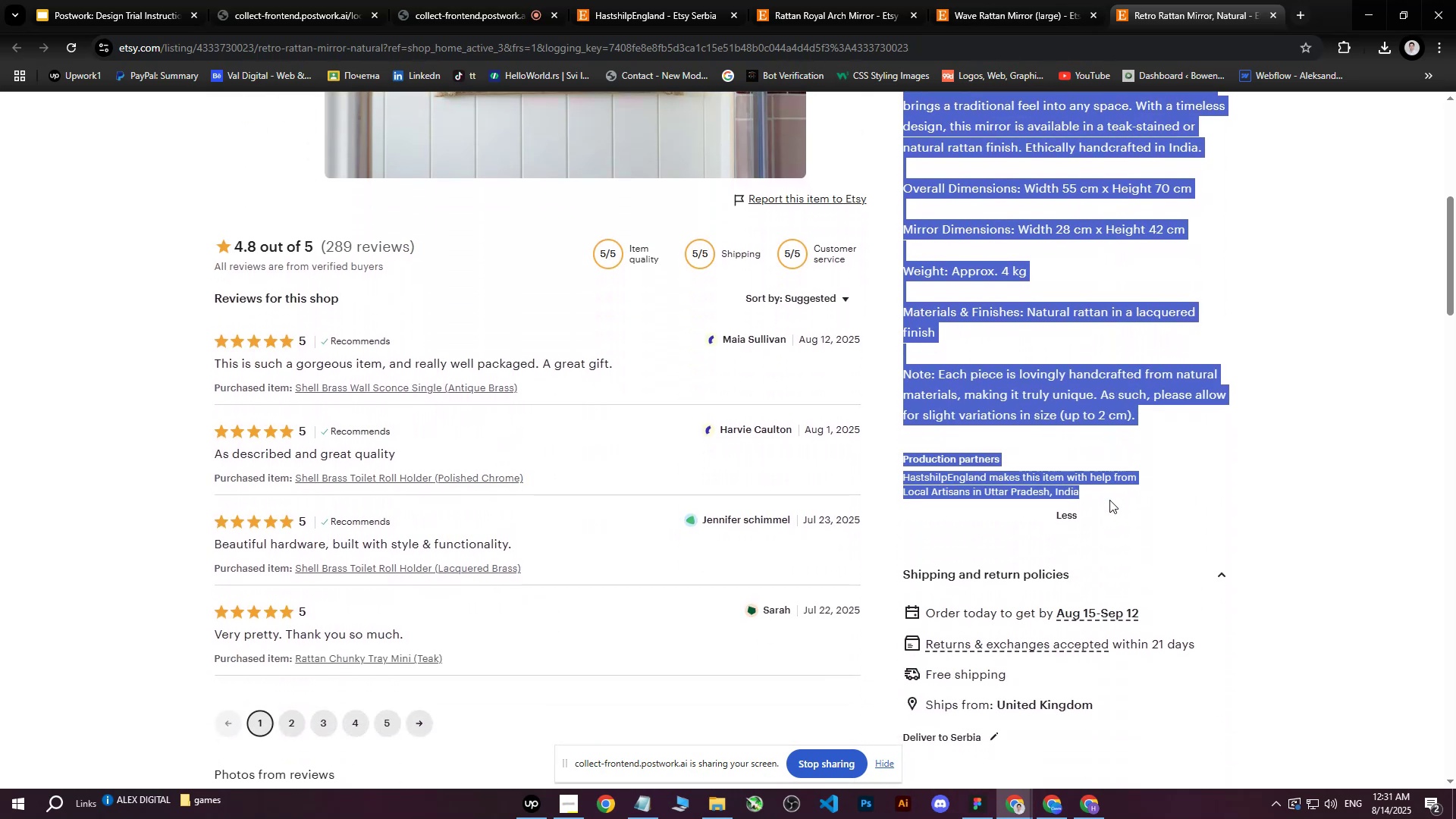 
key(Control+C)
 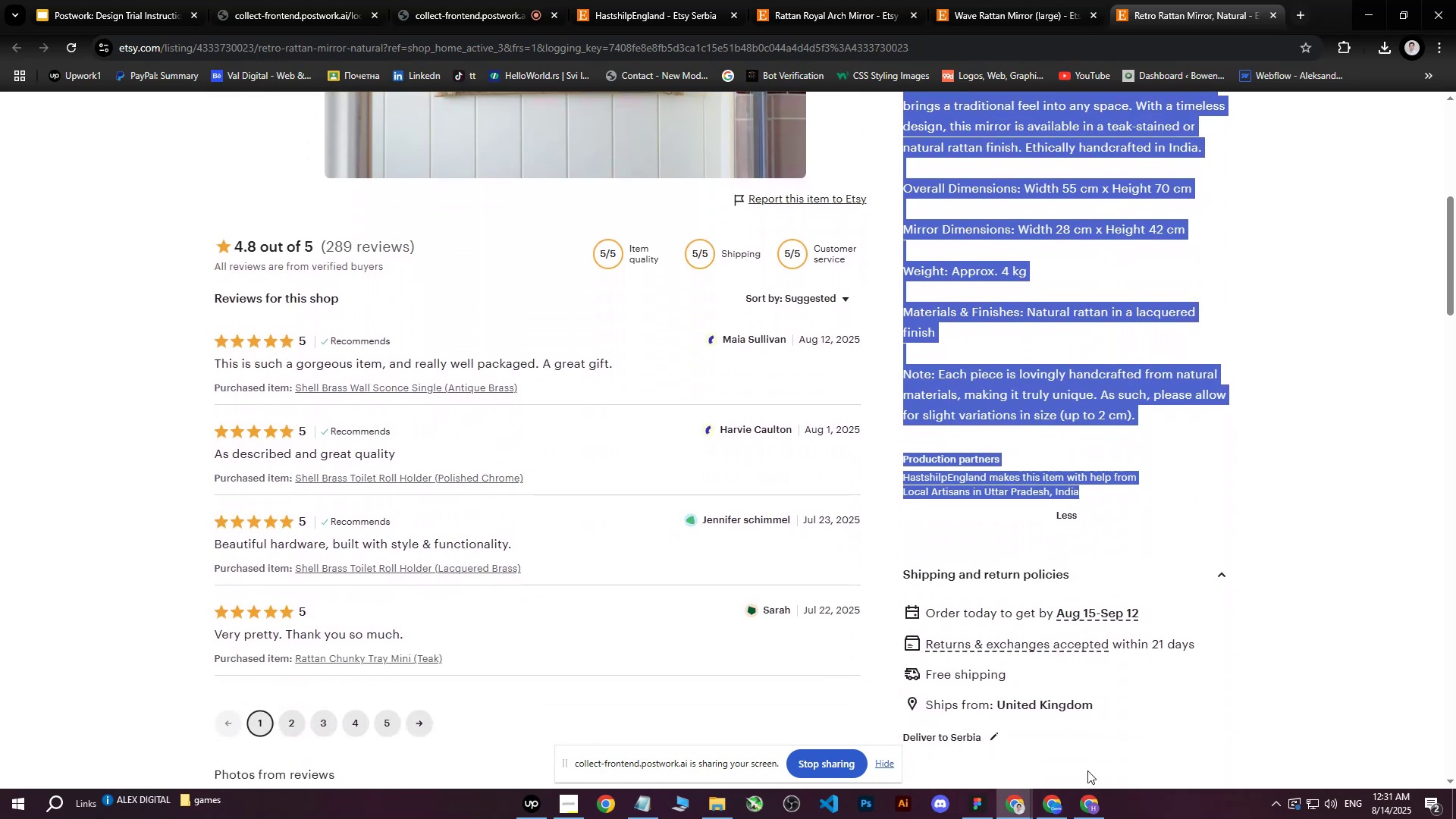 
left_click([1091, 802])
 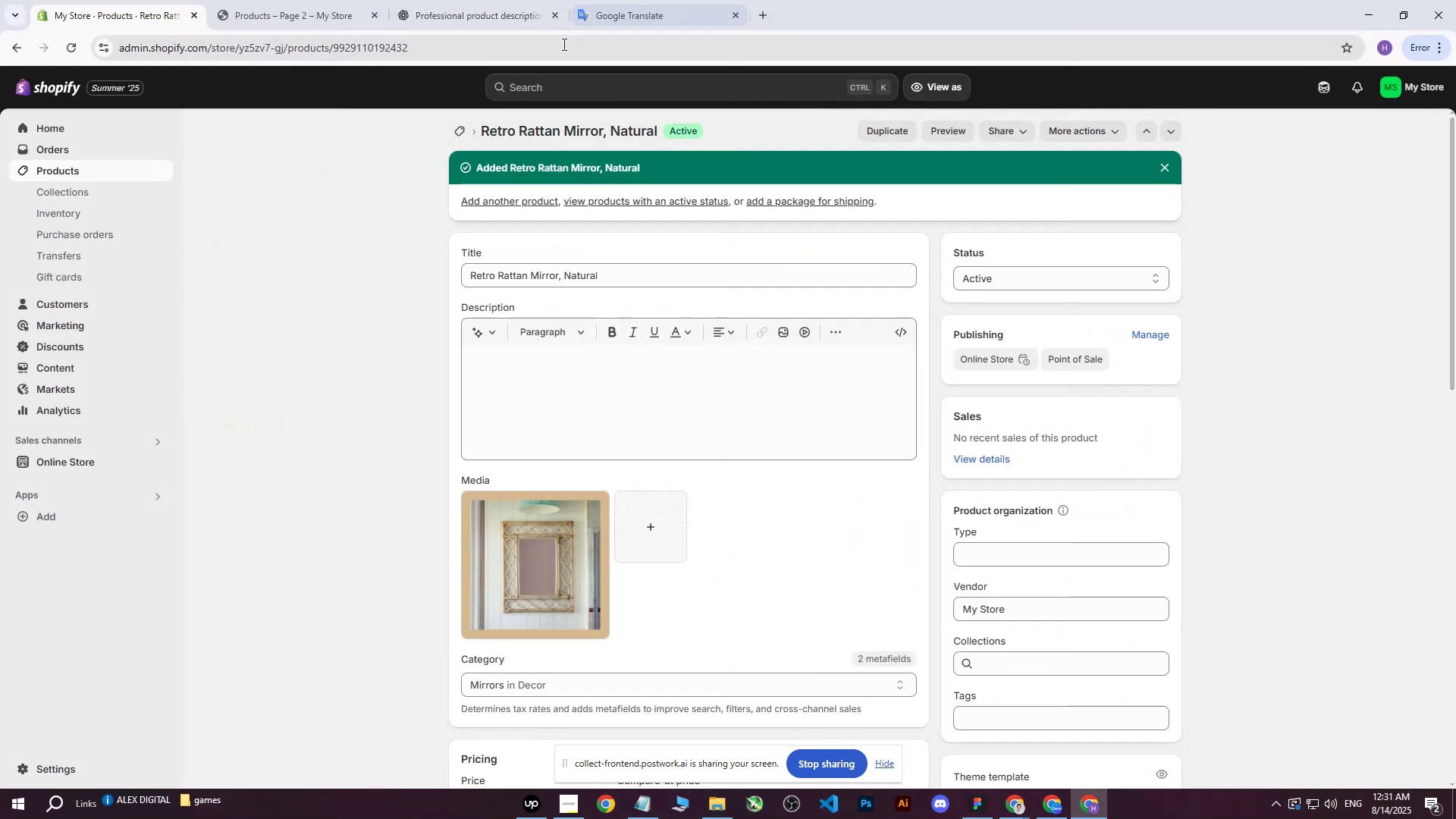 
left_click([511, 0])
 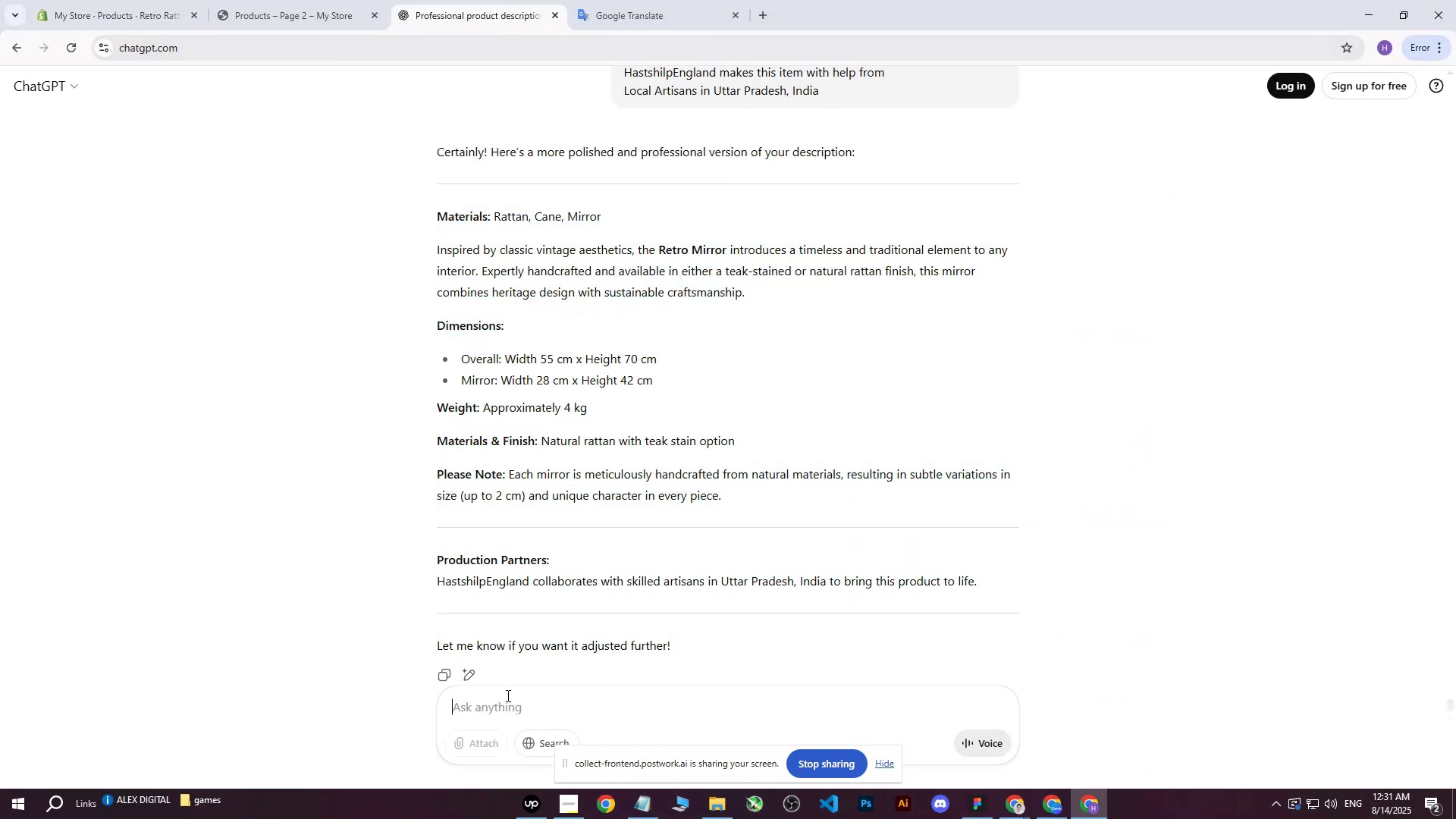 
type(write me this on more professional way : )
 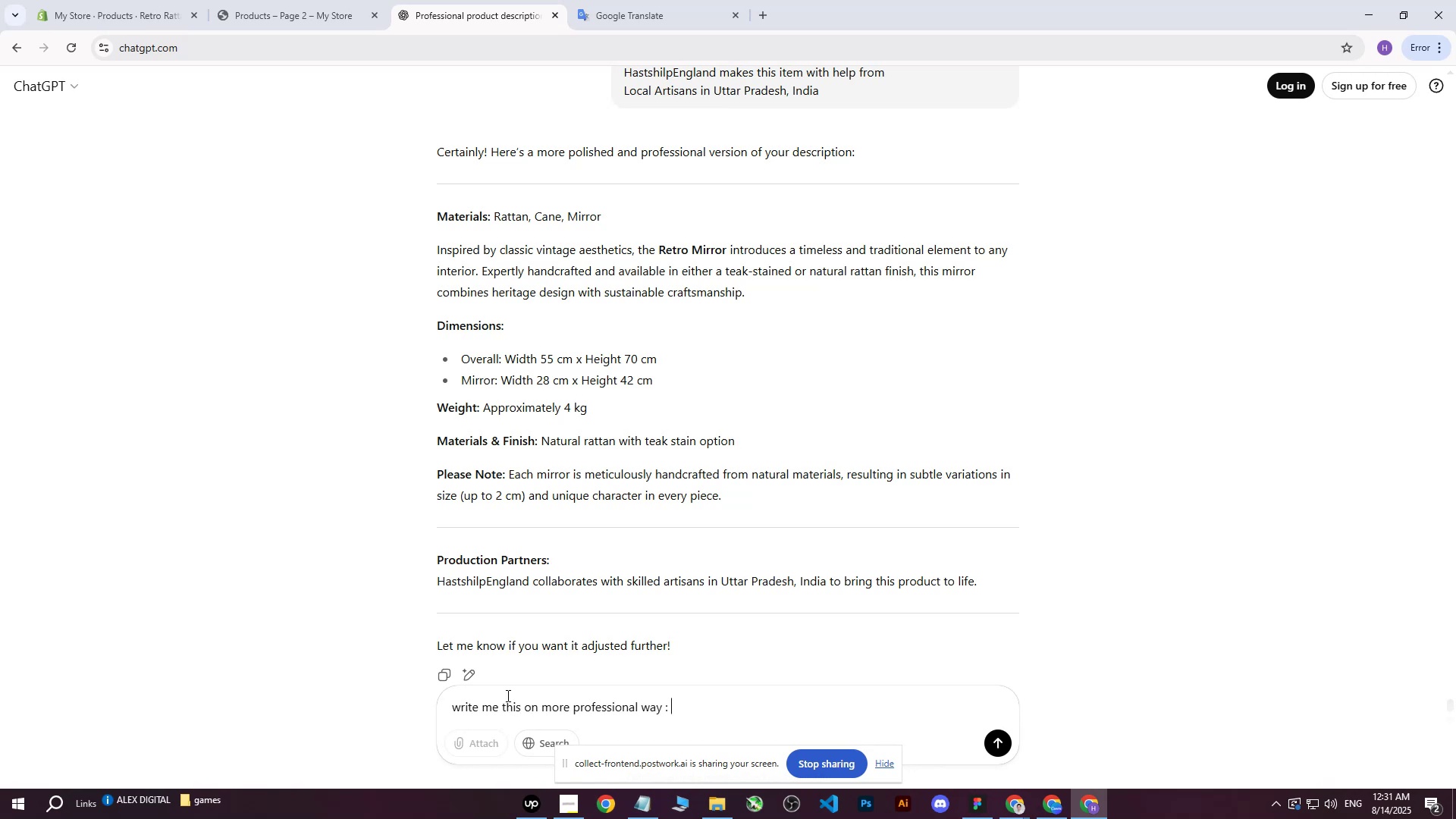 
key(Control+V)
 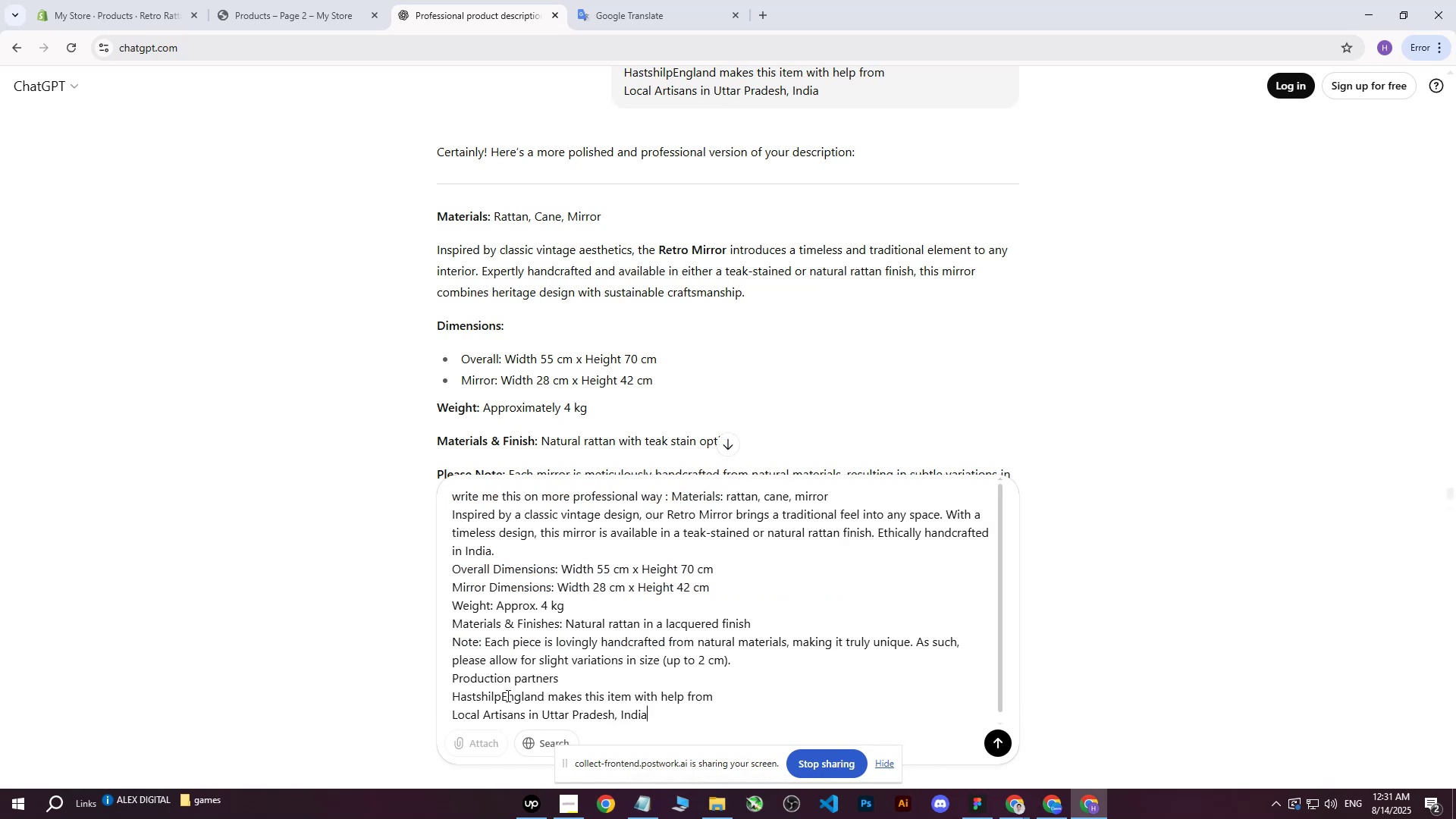 
key(Enter)
 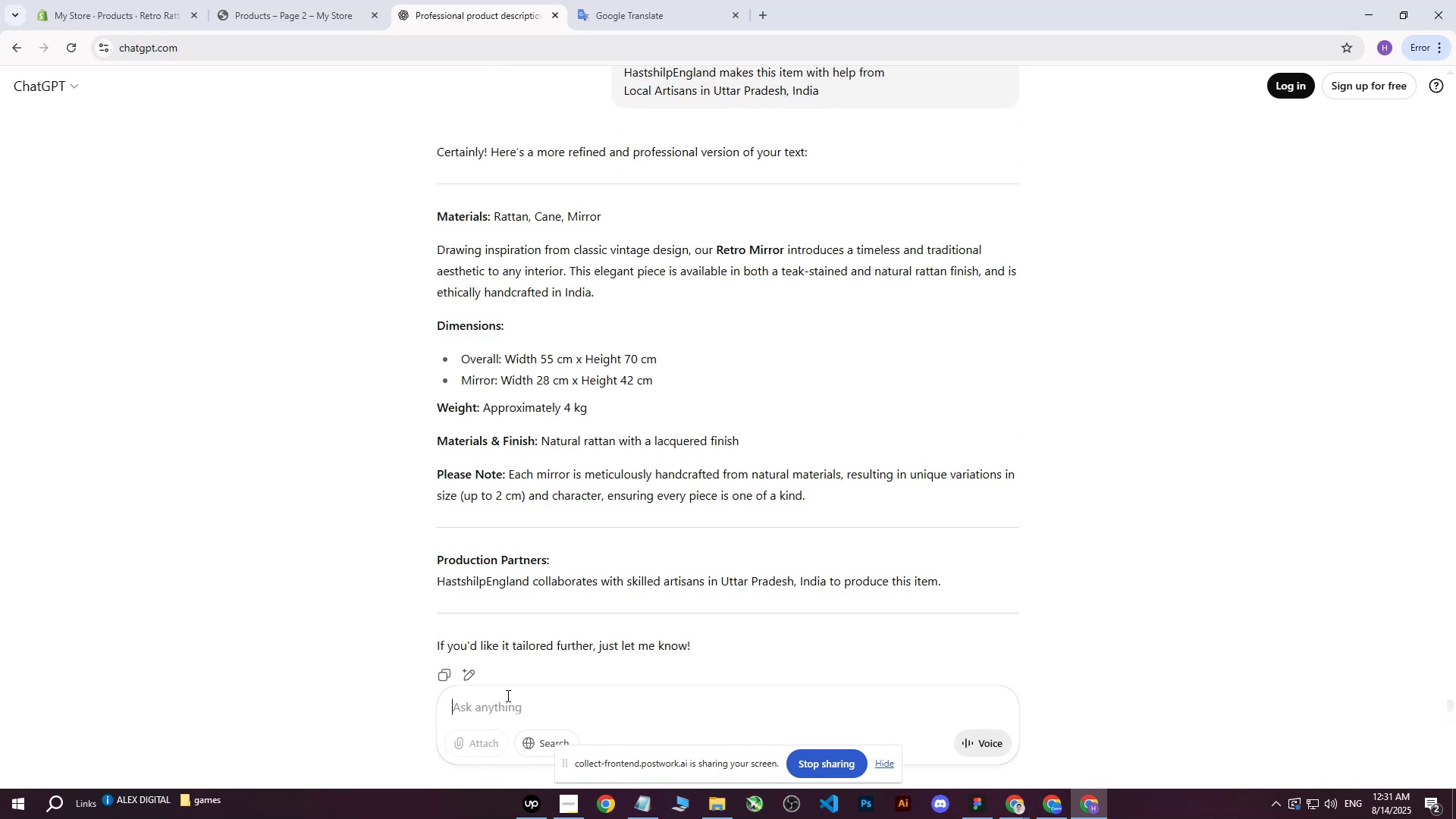 
wait(6.4)
 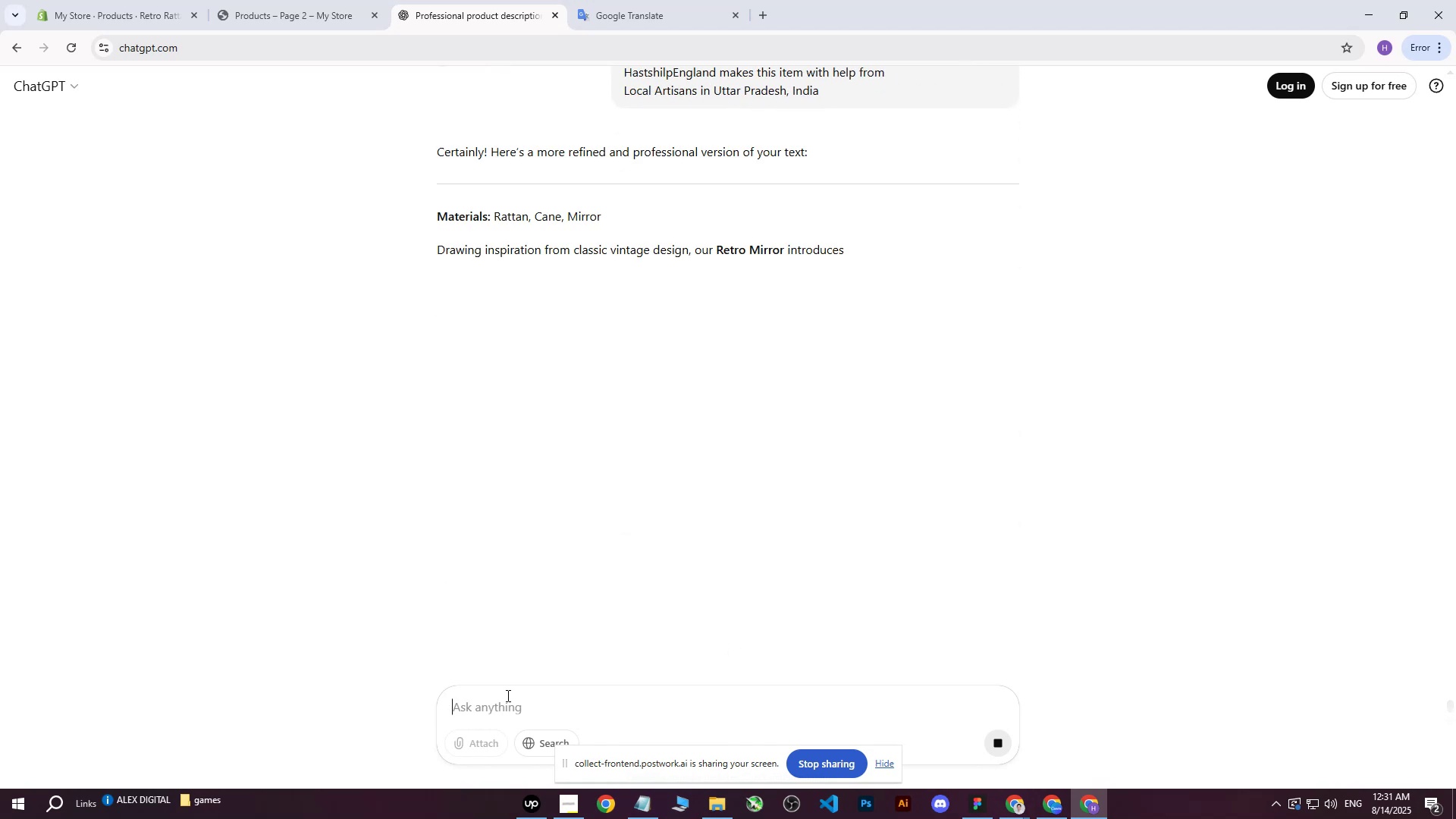 
scroll: coordinate [674, 461], scroll_direction: down, amount: 3.0
 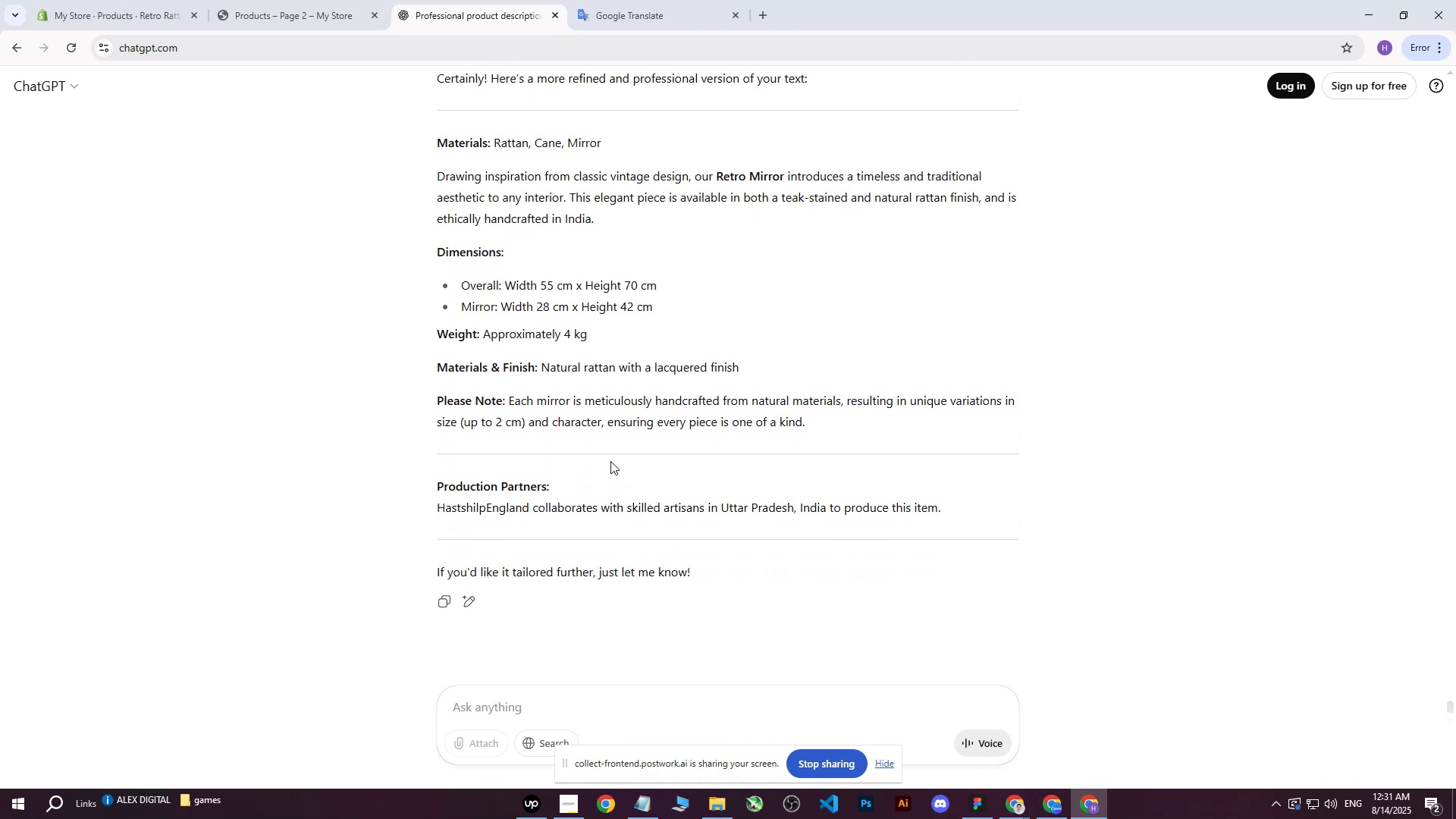 
scroll: coordinate [459, 405], scroll_direction: up, amount: 3.0
 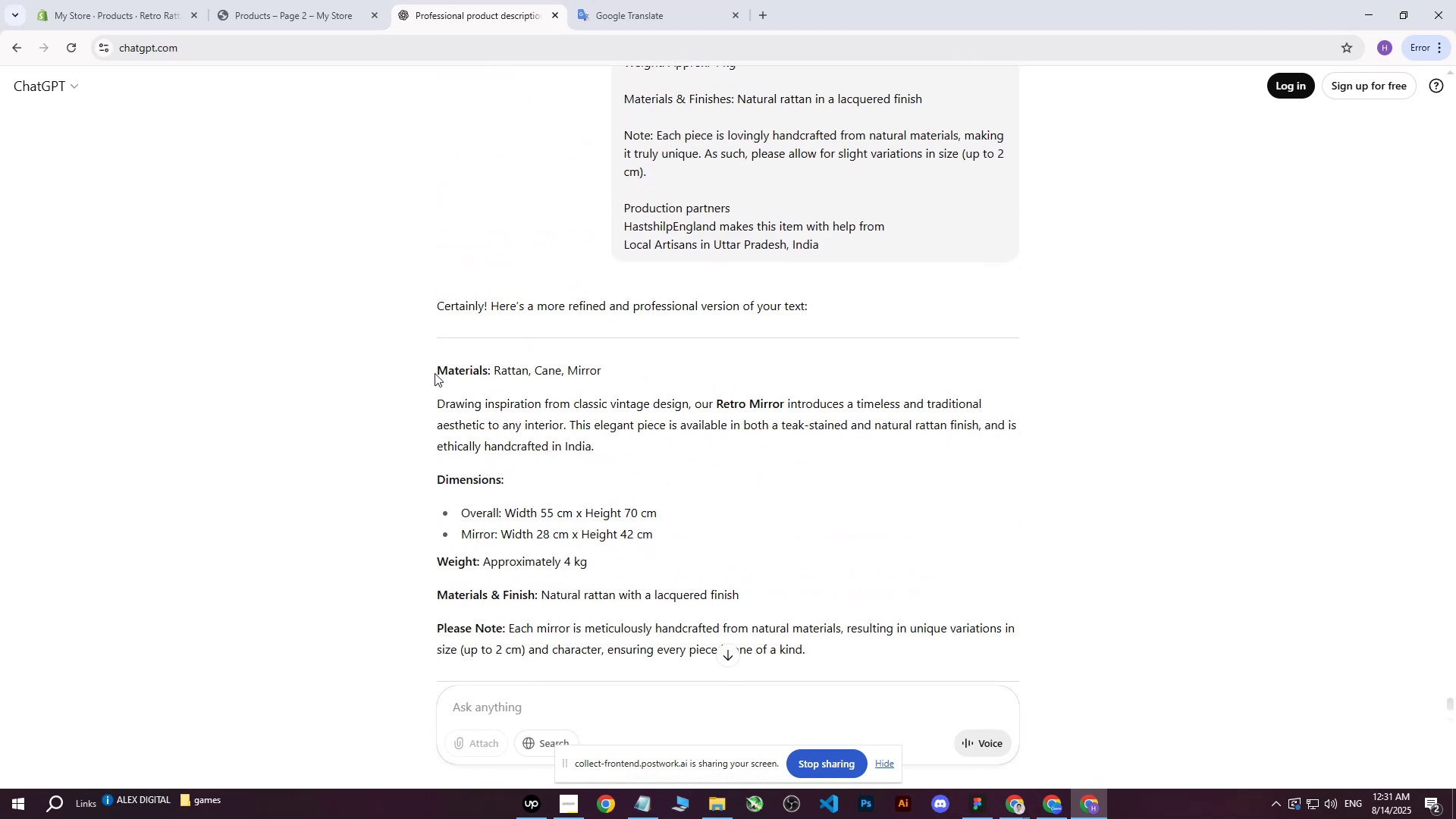 
left_click_drag(start_coordinate=[438, 370], to_coordinate=[810, 424])
 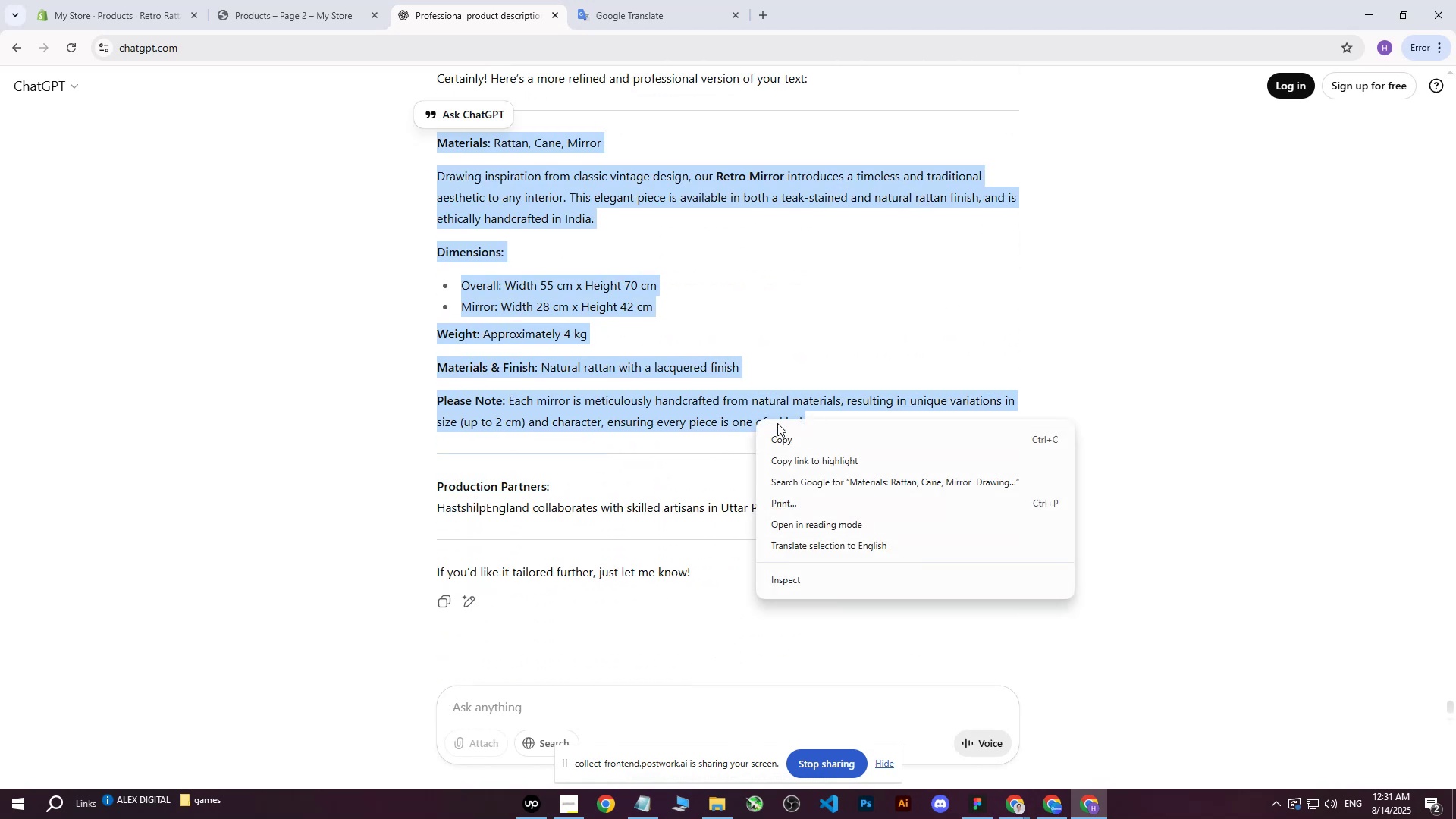 
scroll: coordinate [746, 445], scroll_direction: down, amount: 4.0
 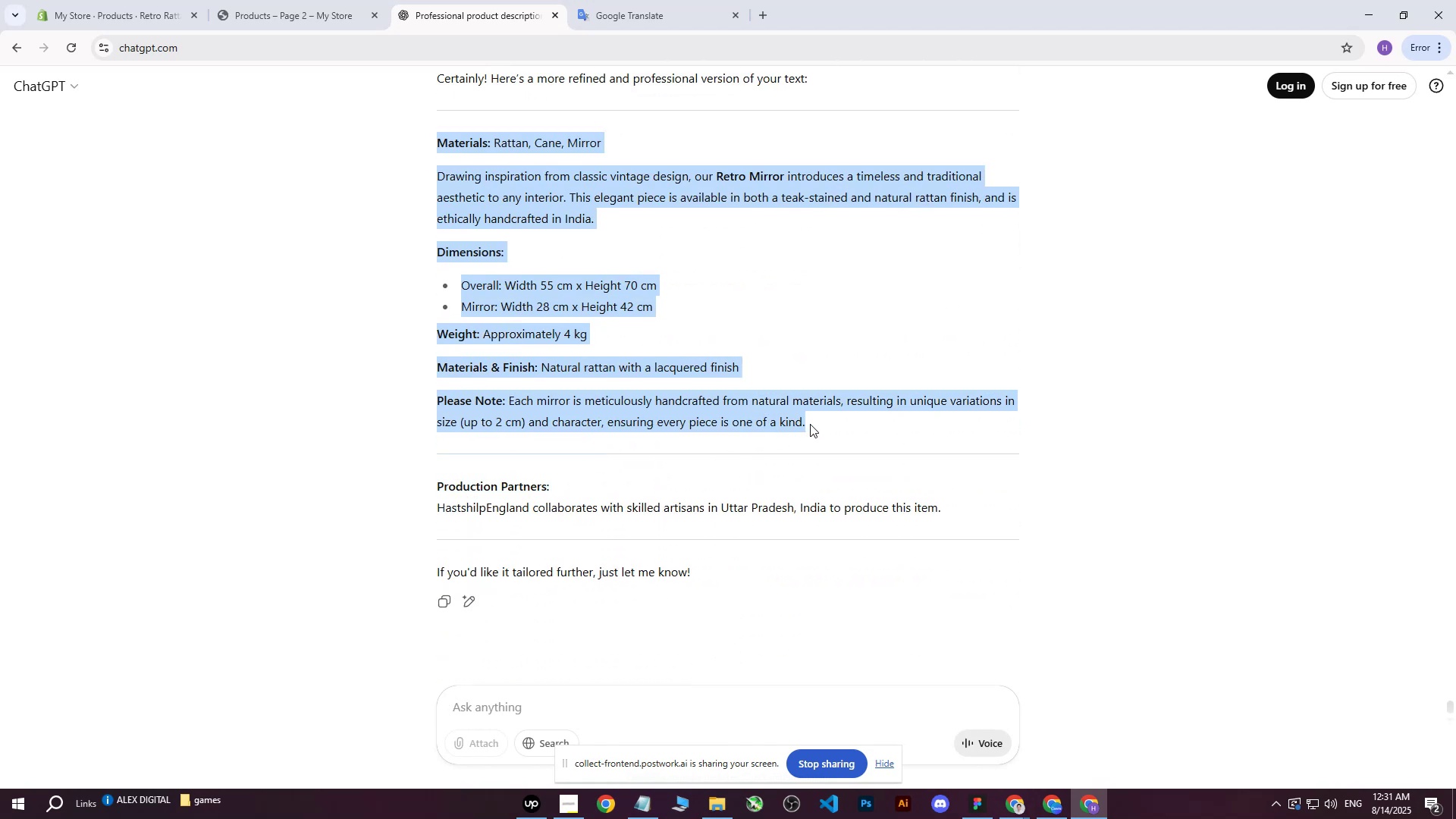 
right_click([756, 419])
 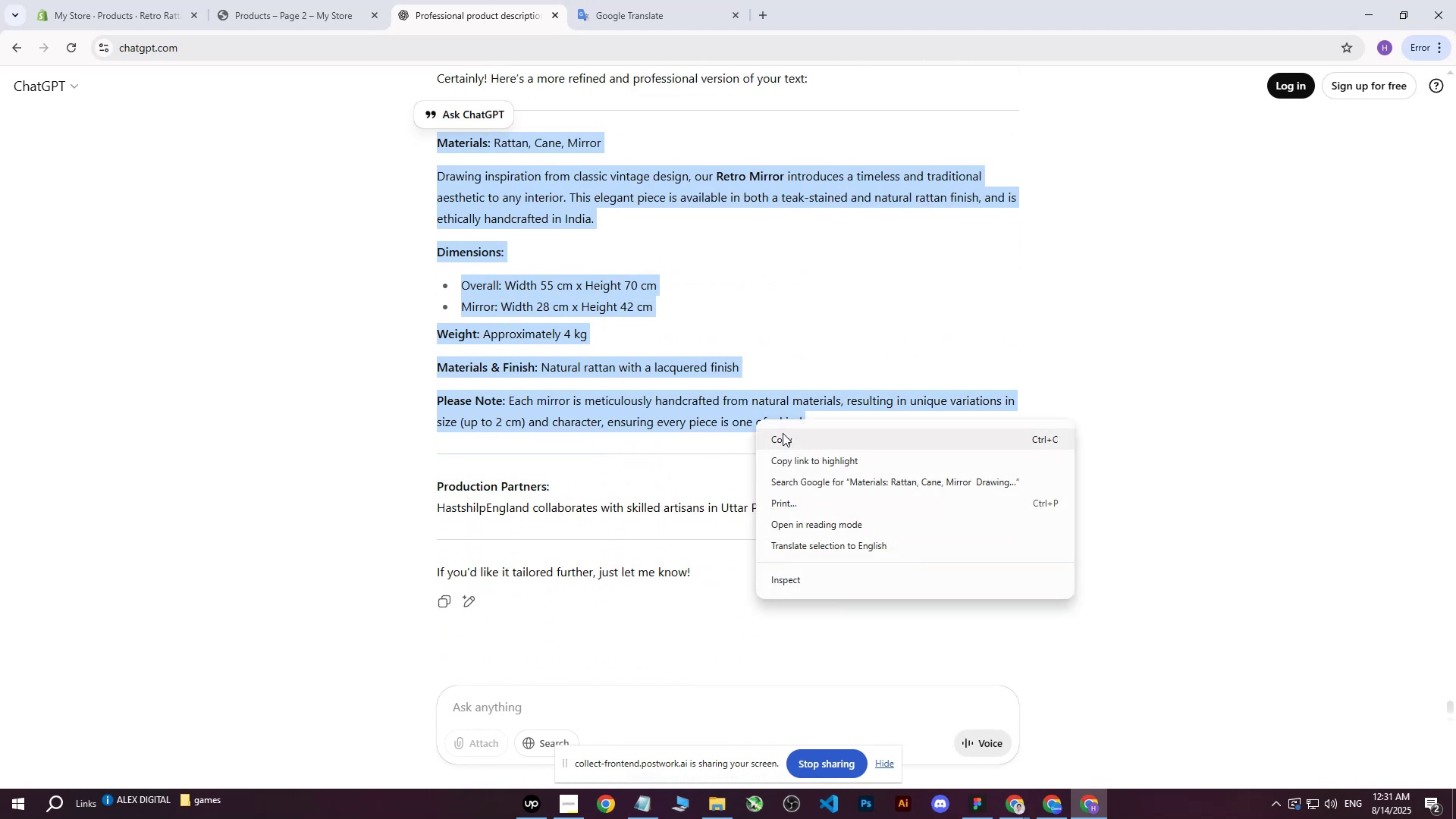 
left_click([783, 435])
 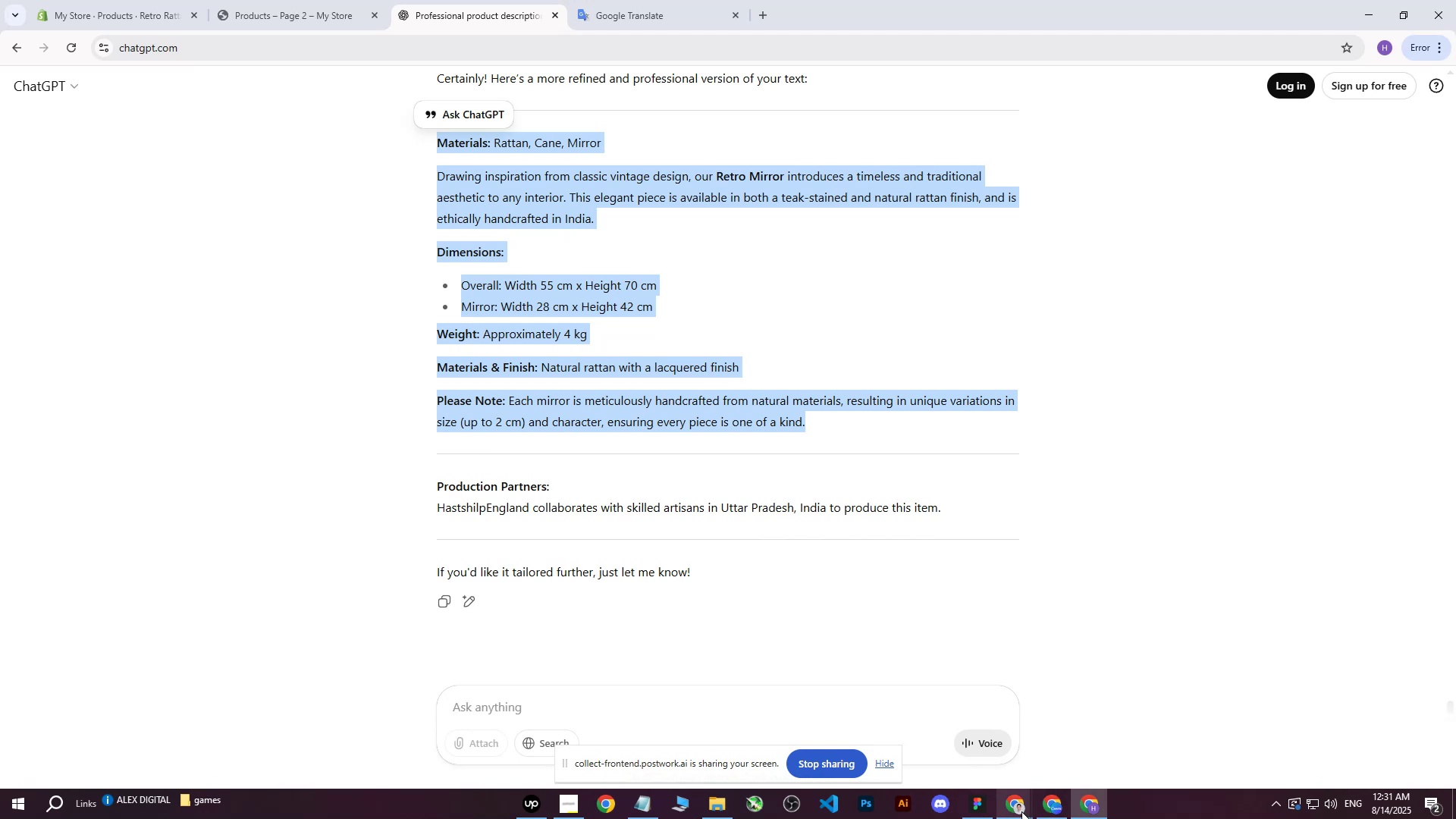 
left_click([1021, 810])
 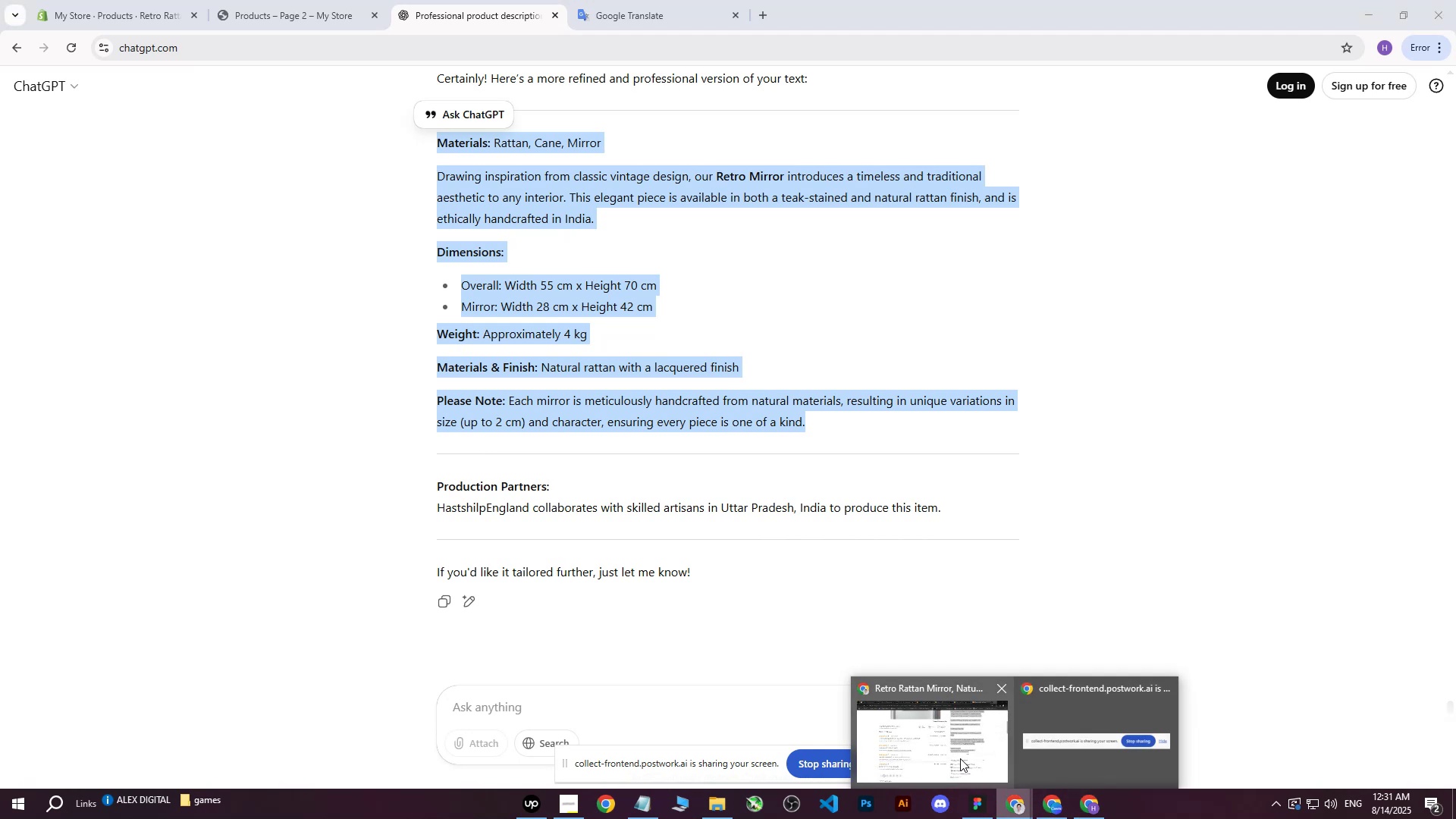 
left_click([960, 758])
 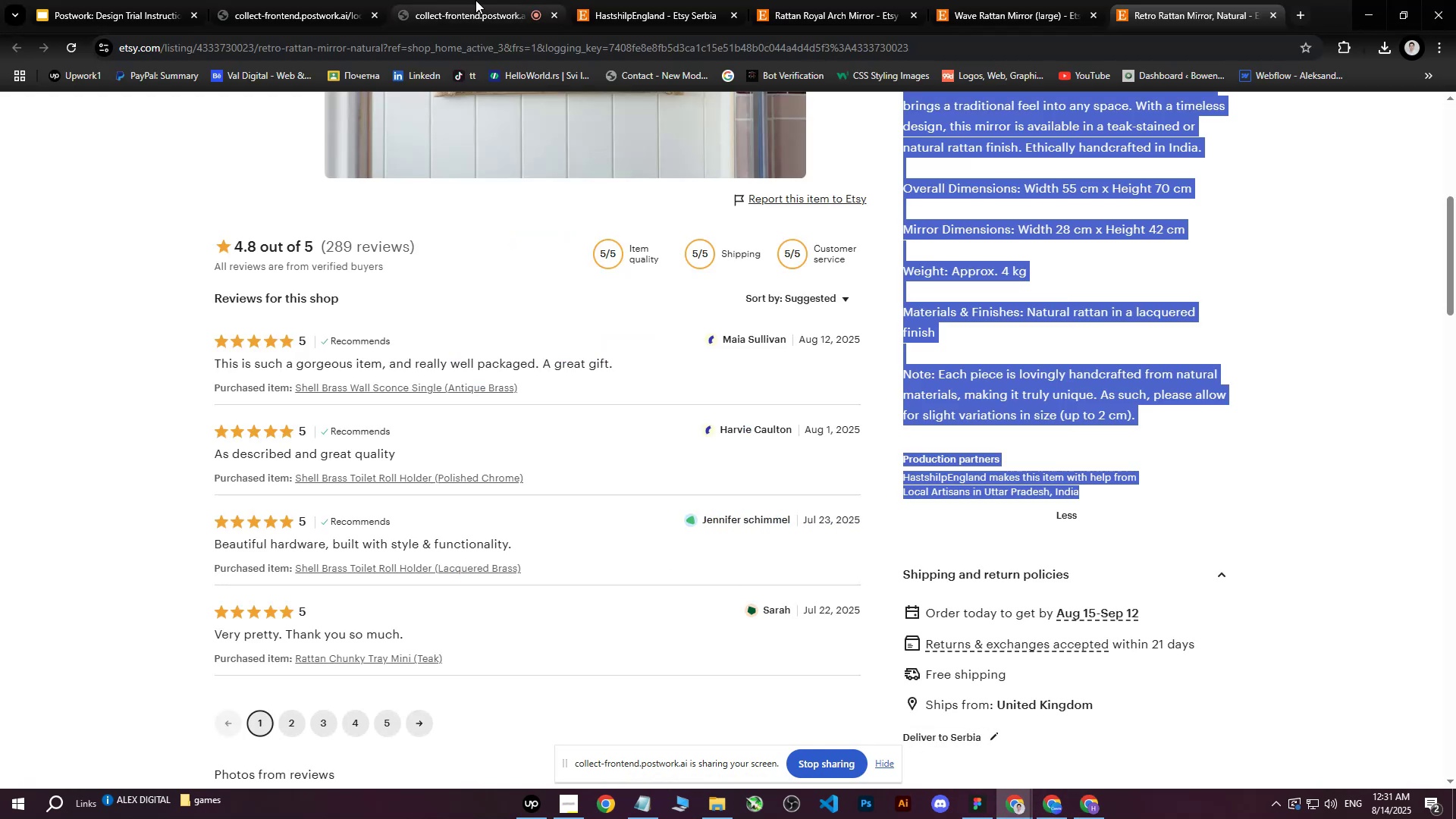 
left_click([480, 0])
 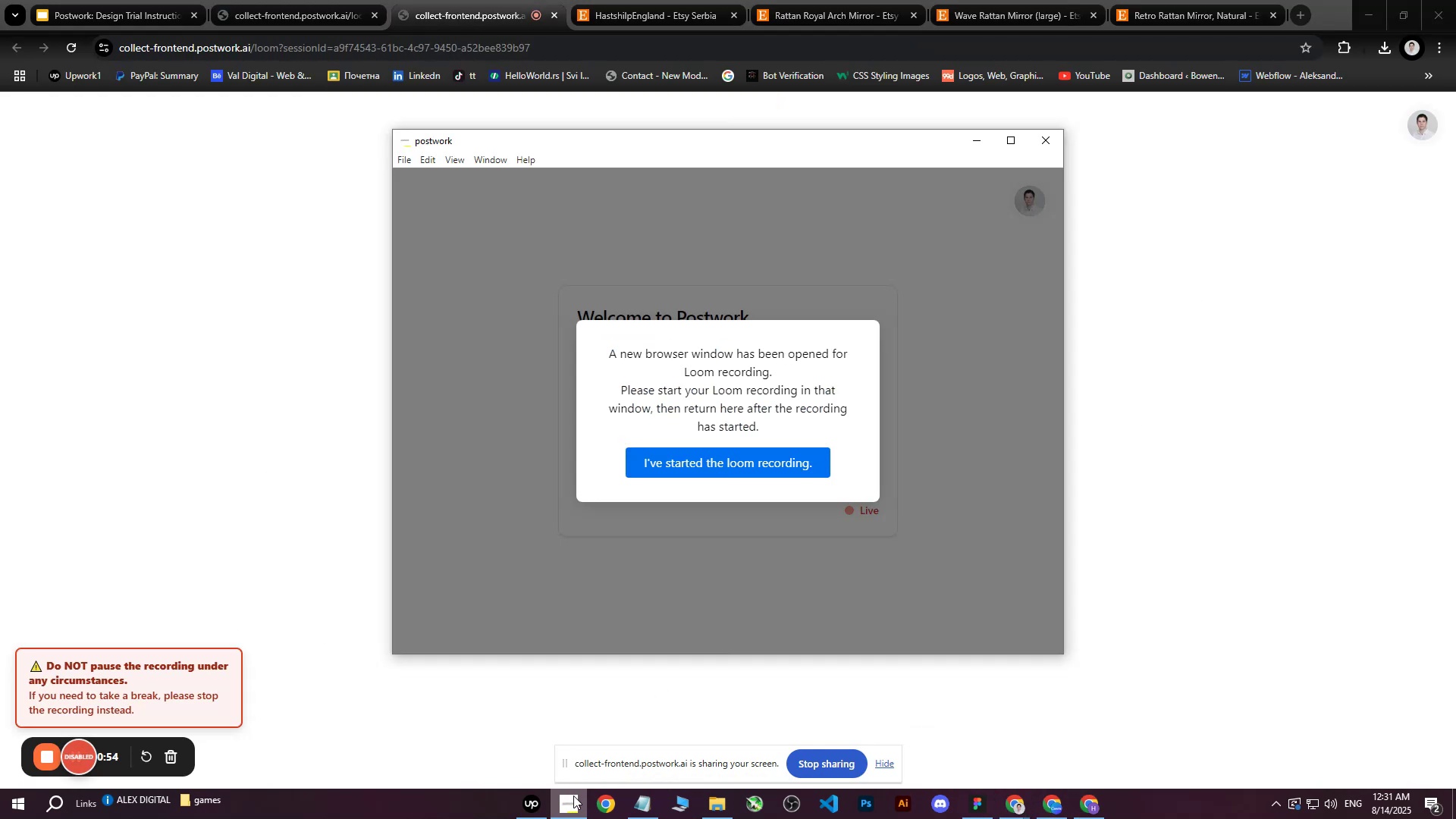 
left_click([736, 466])
 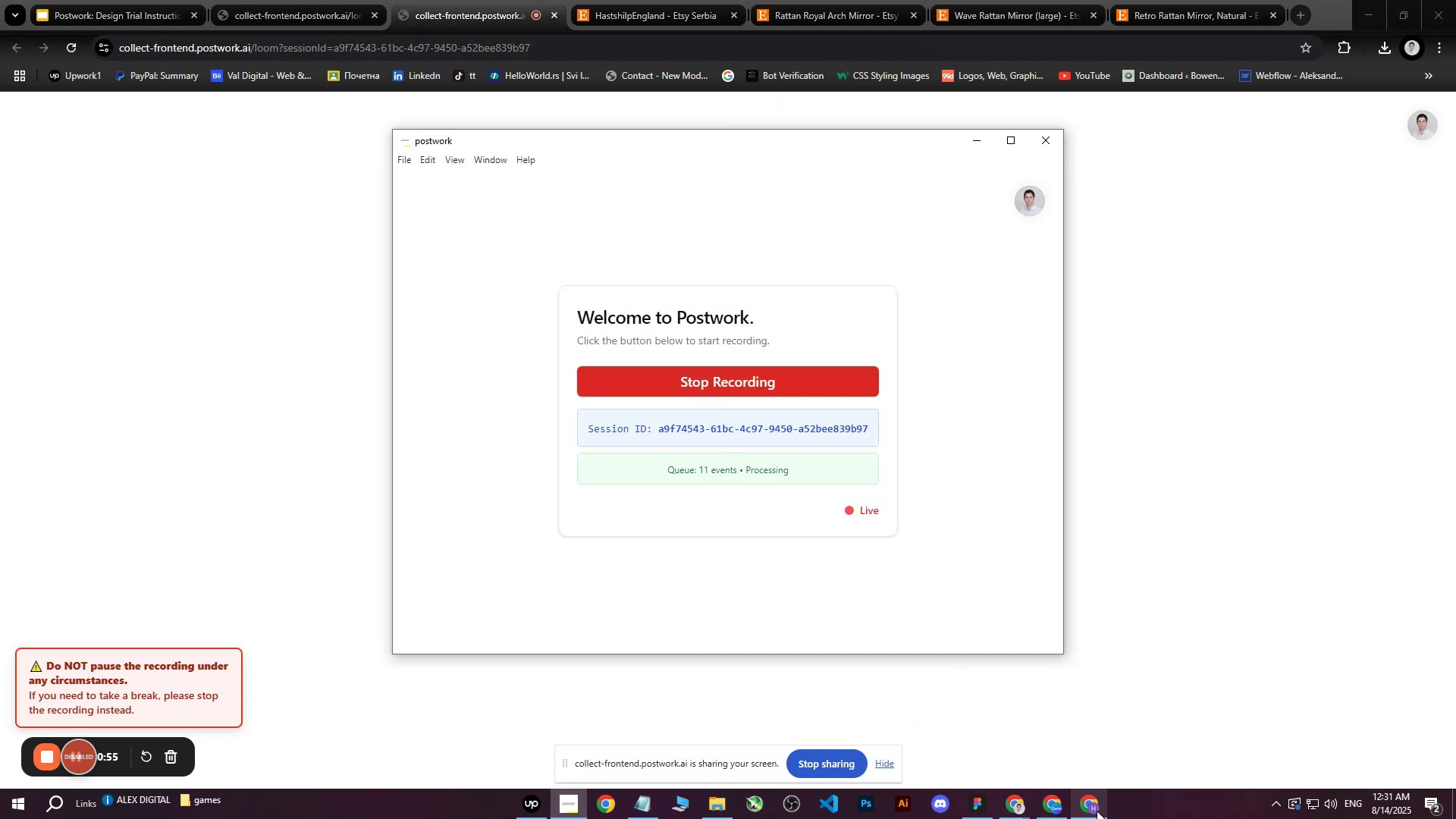 
left_click([1093, 811])
 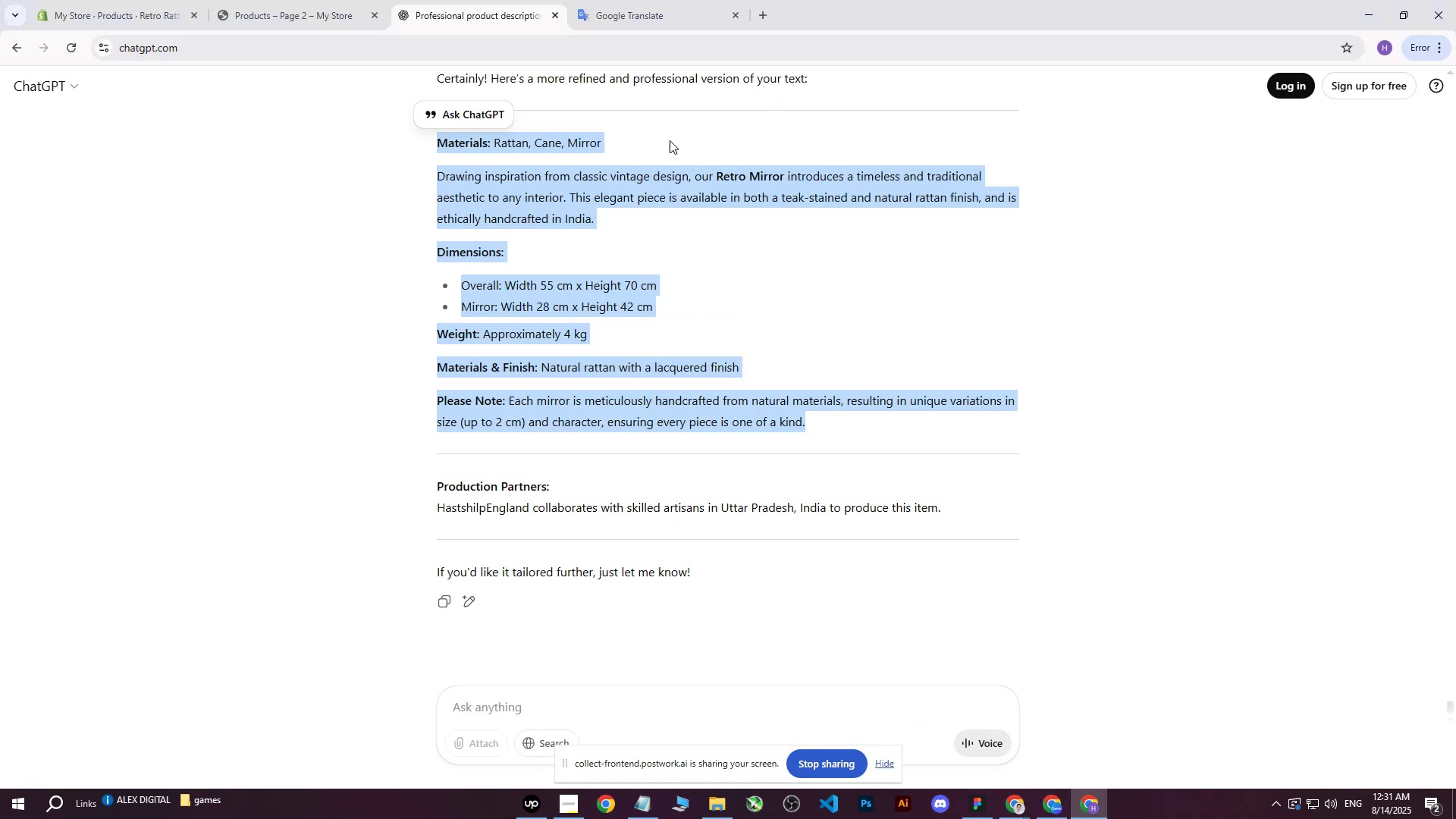 
left_click([101, 0])
 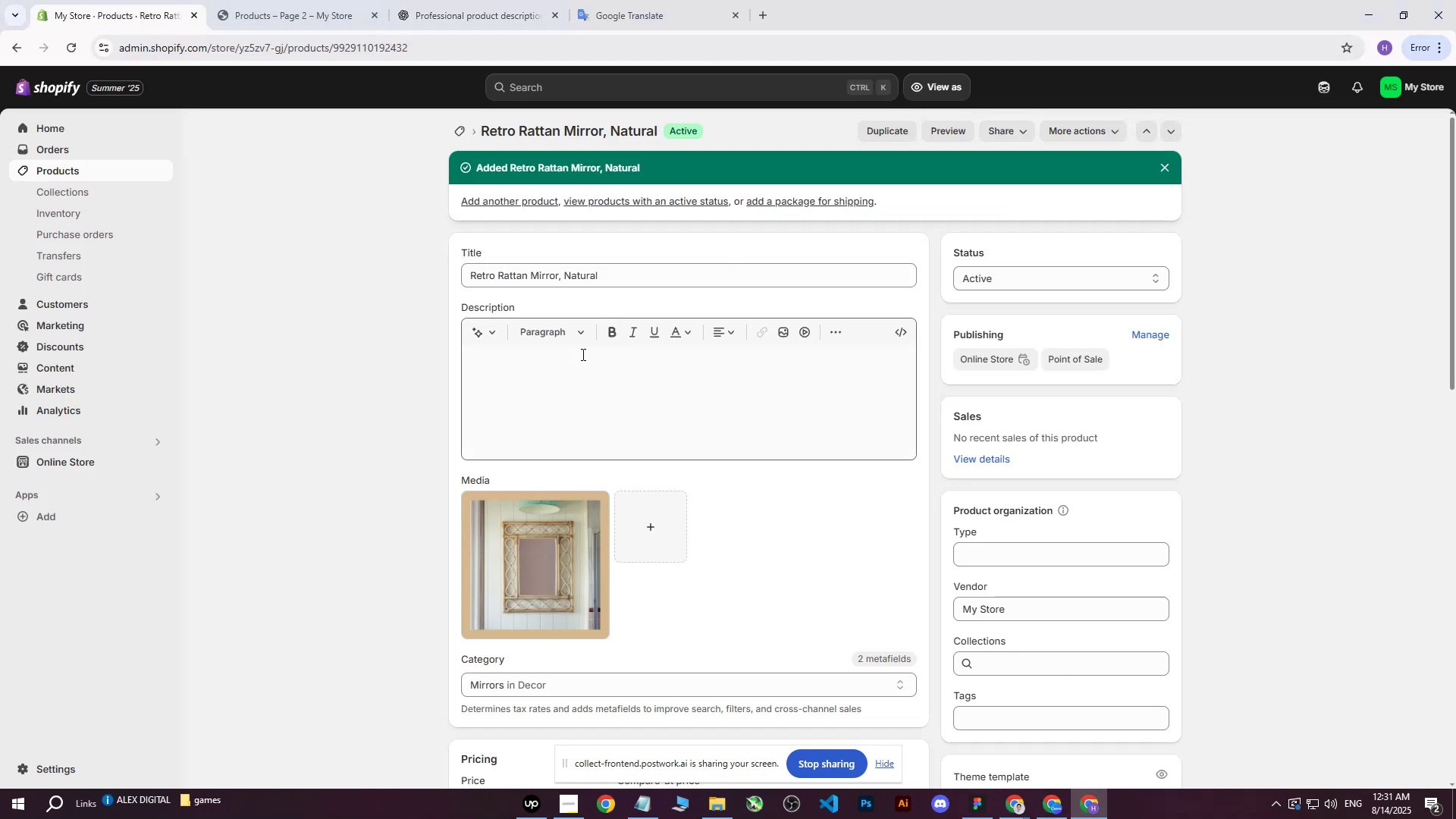 
left_click([560, 381])
 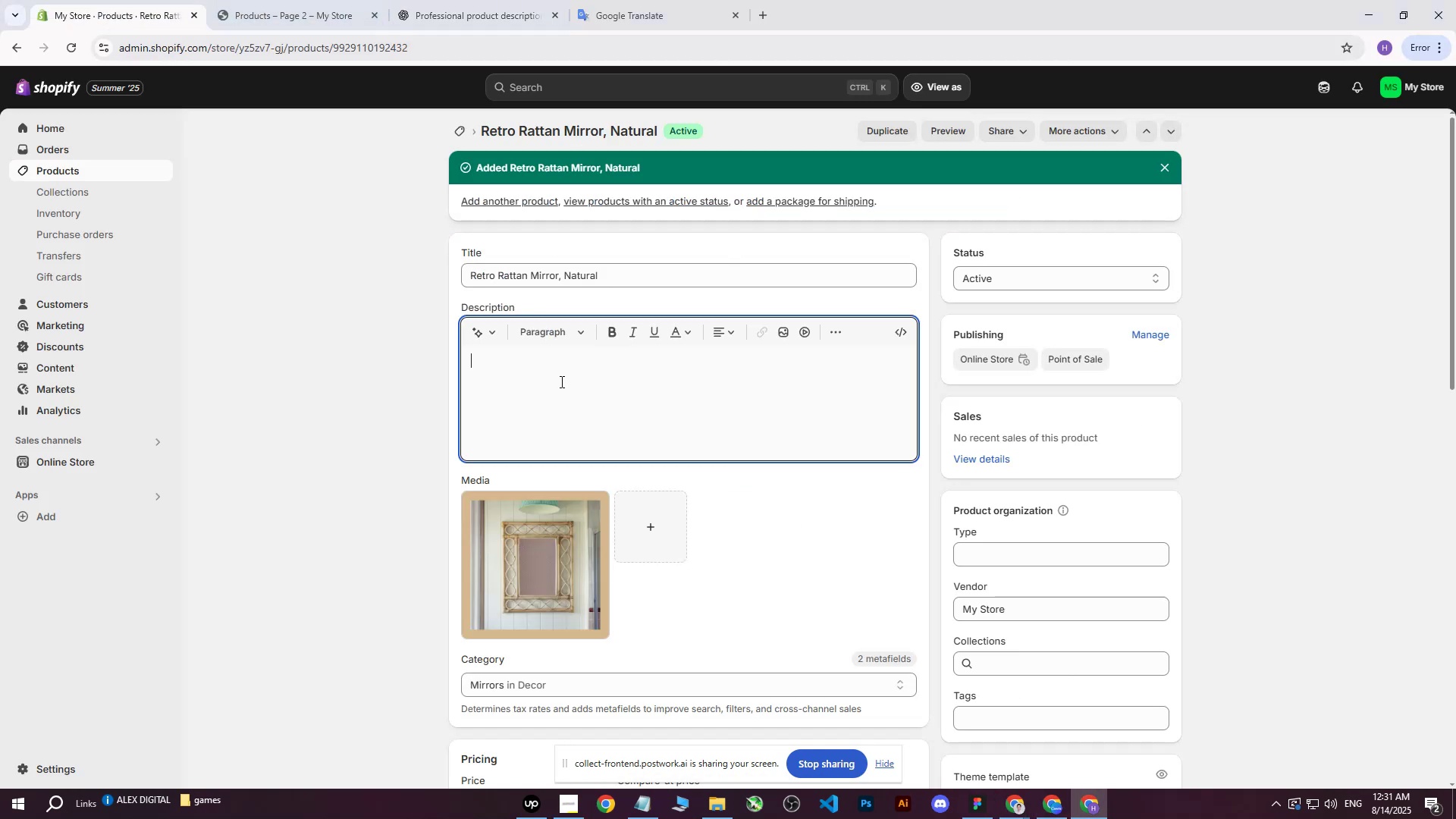 
right_click([560, 381])
 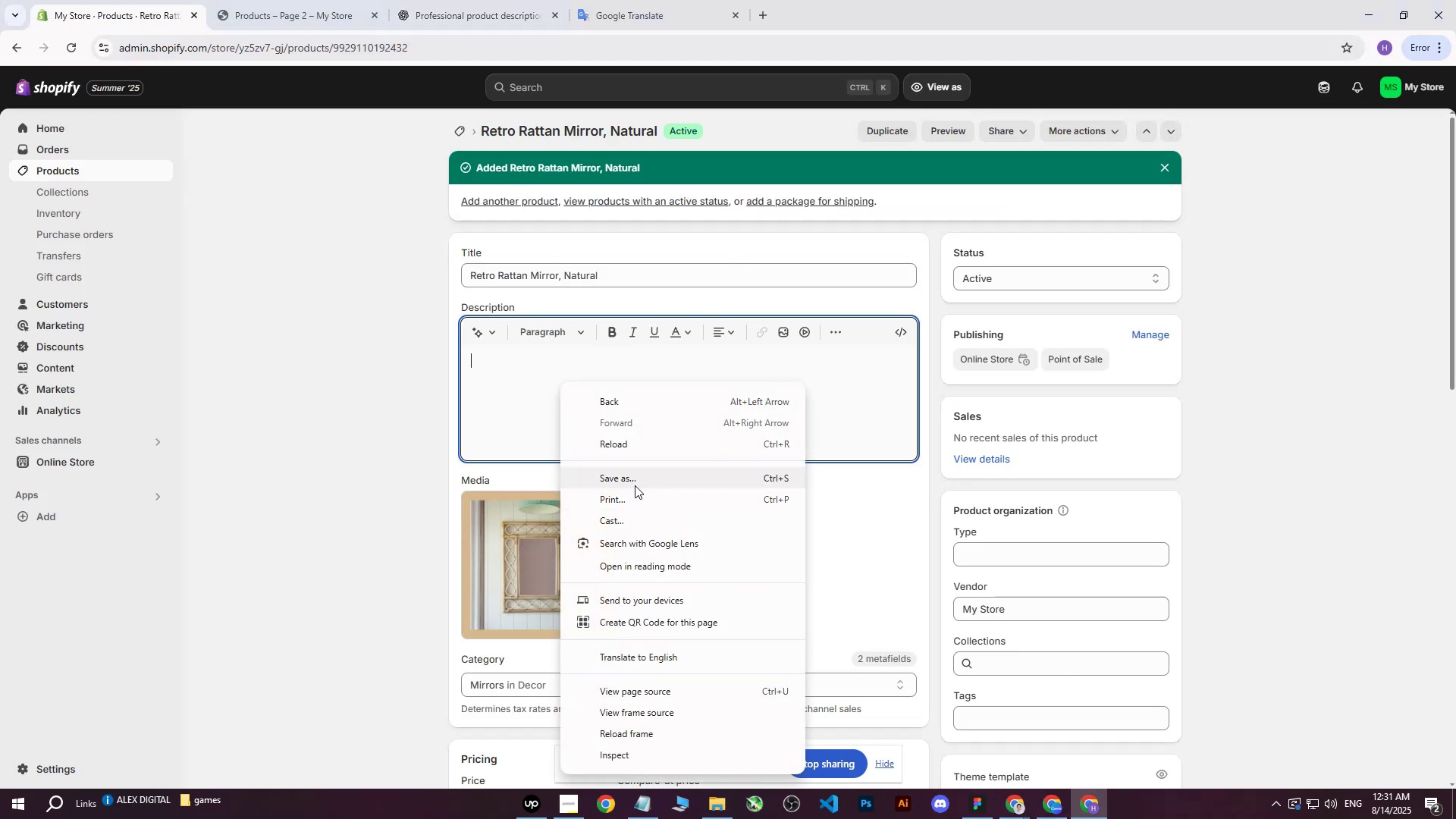 
left_click([500, 392])
 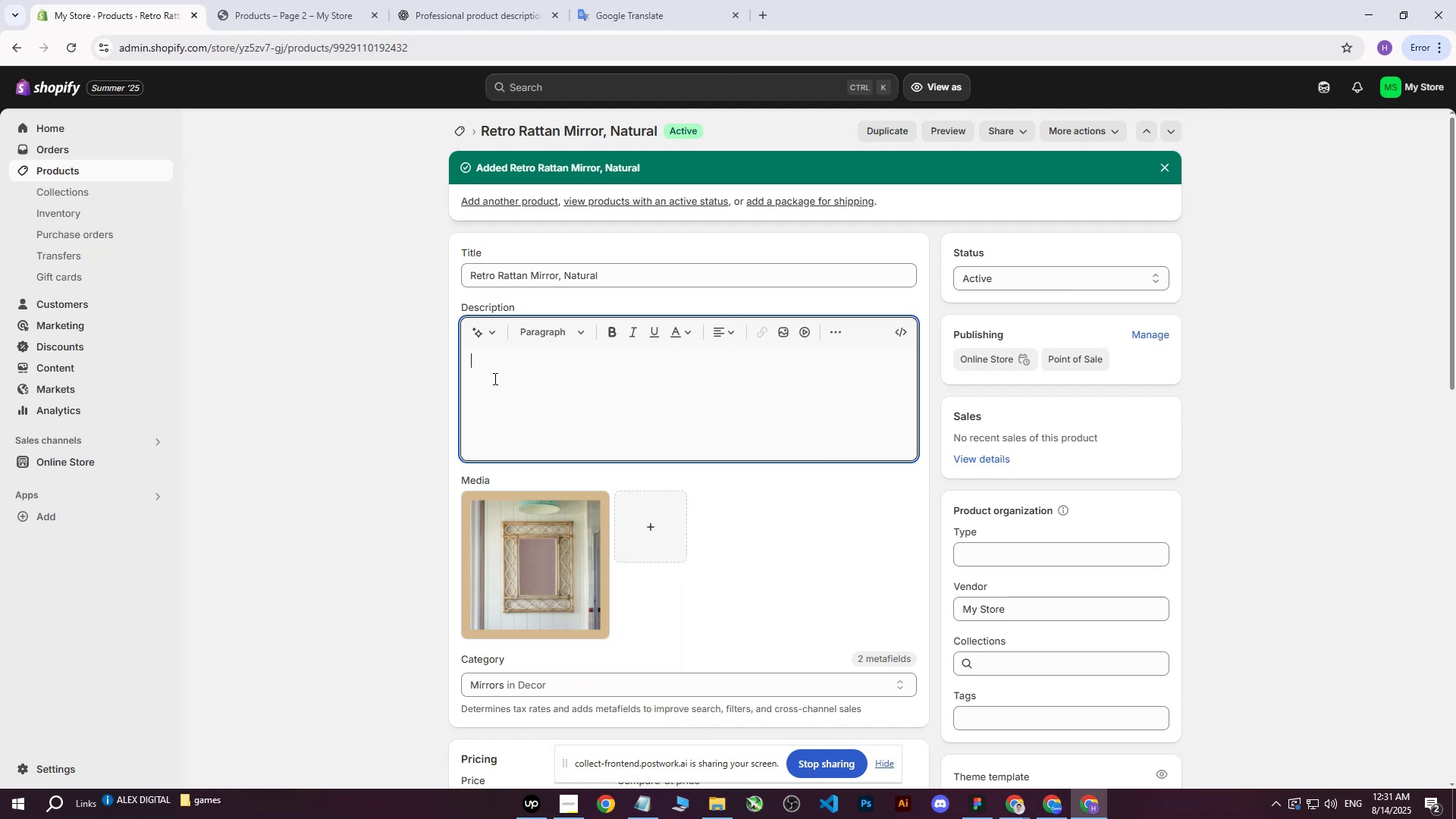 
right_click([494, 378])
 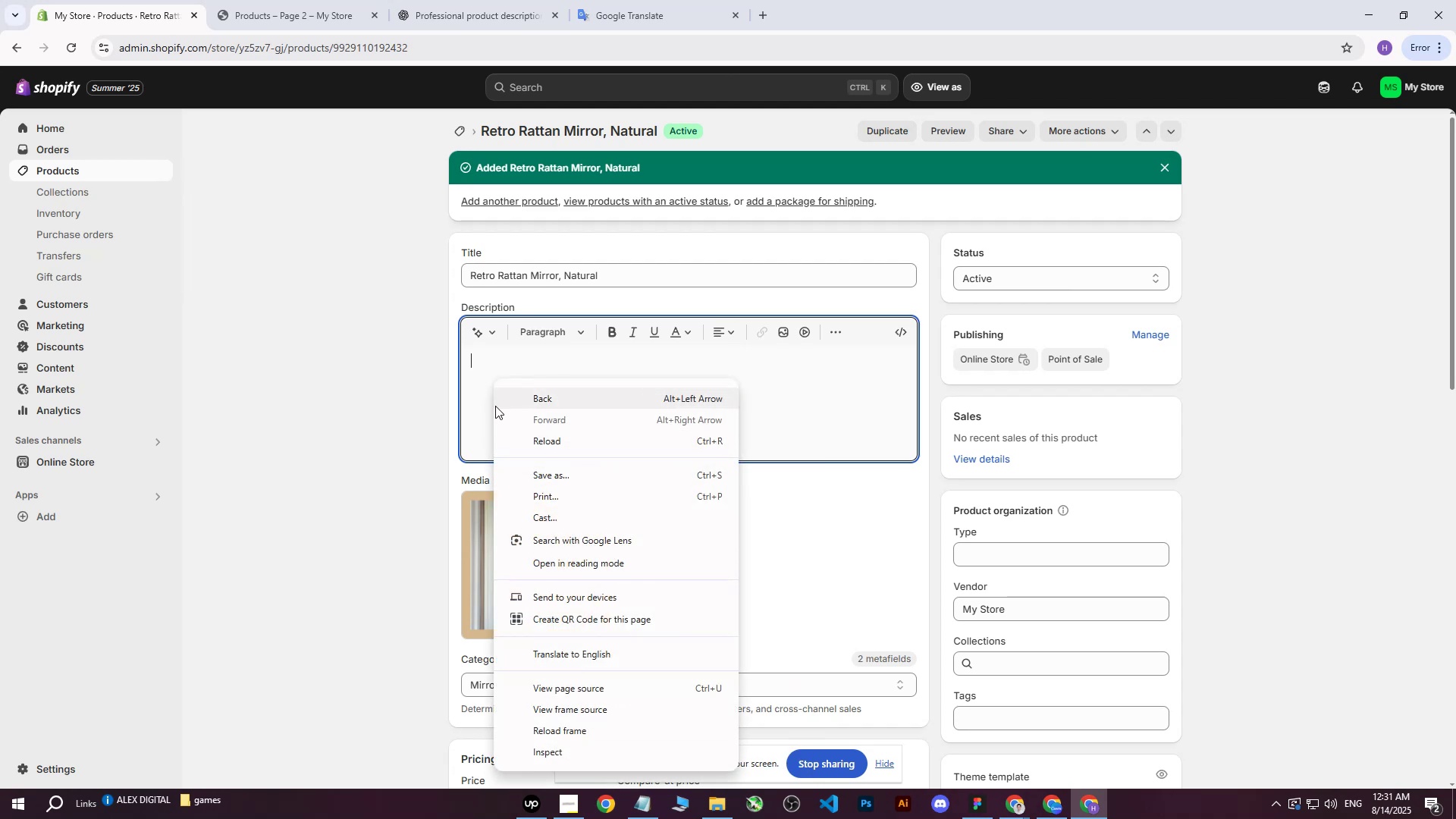 
left_click([478, 380])
 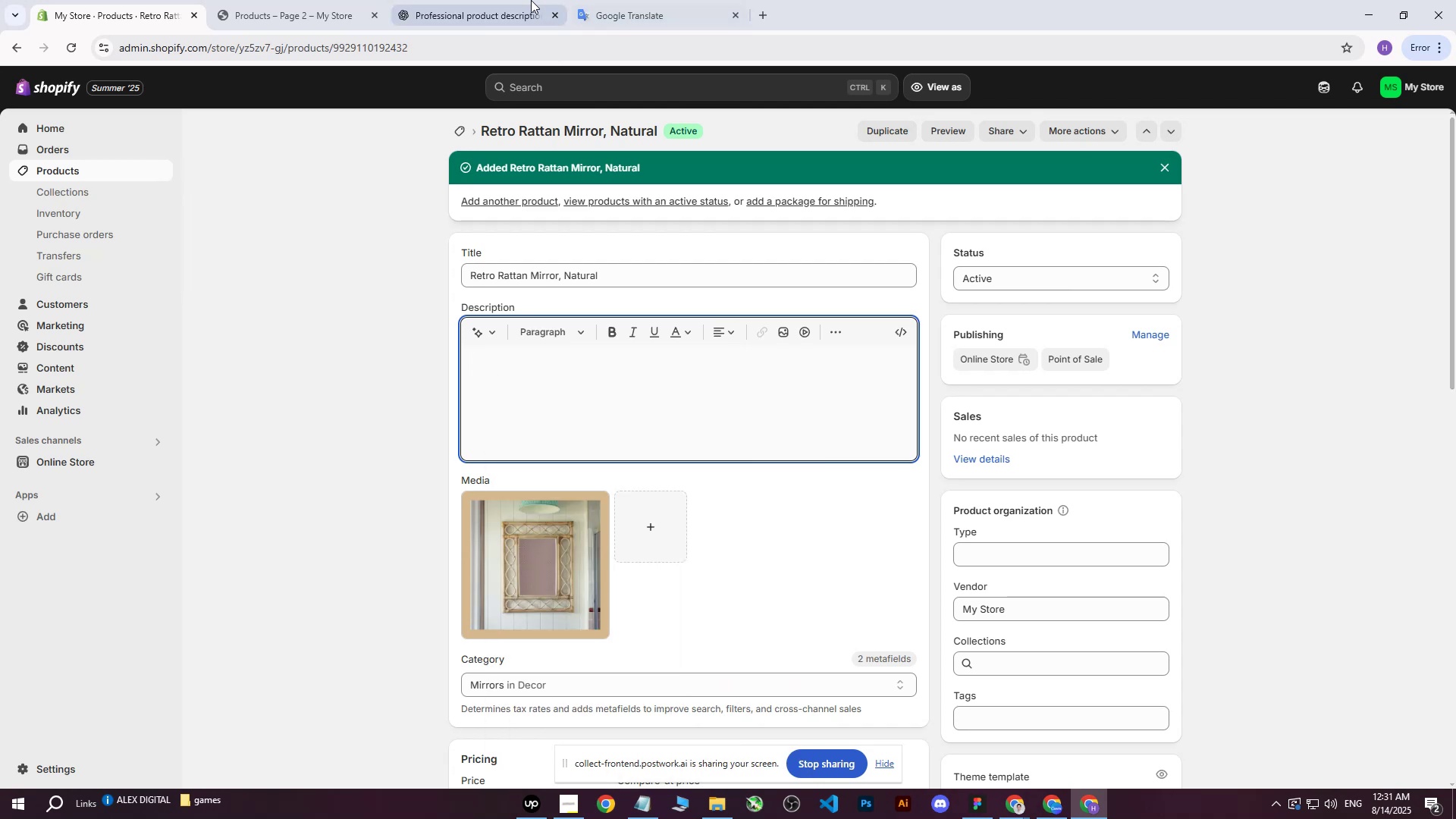 
left_click([517, 0])
 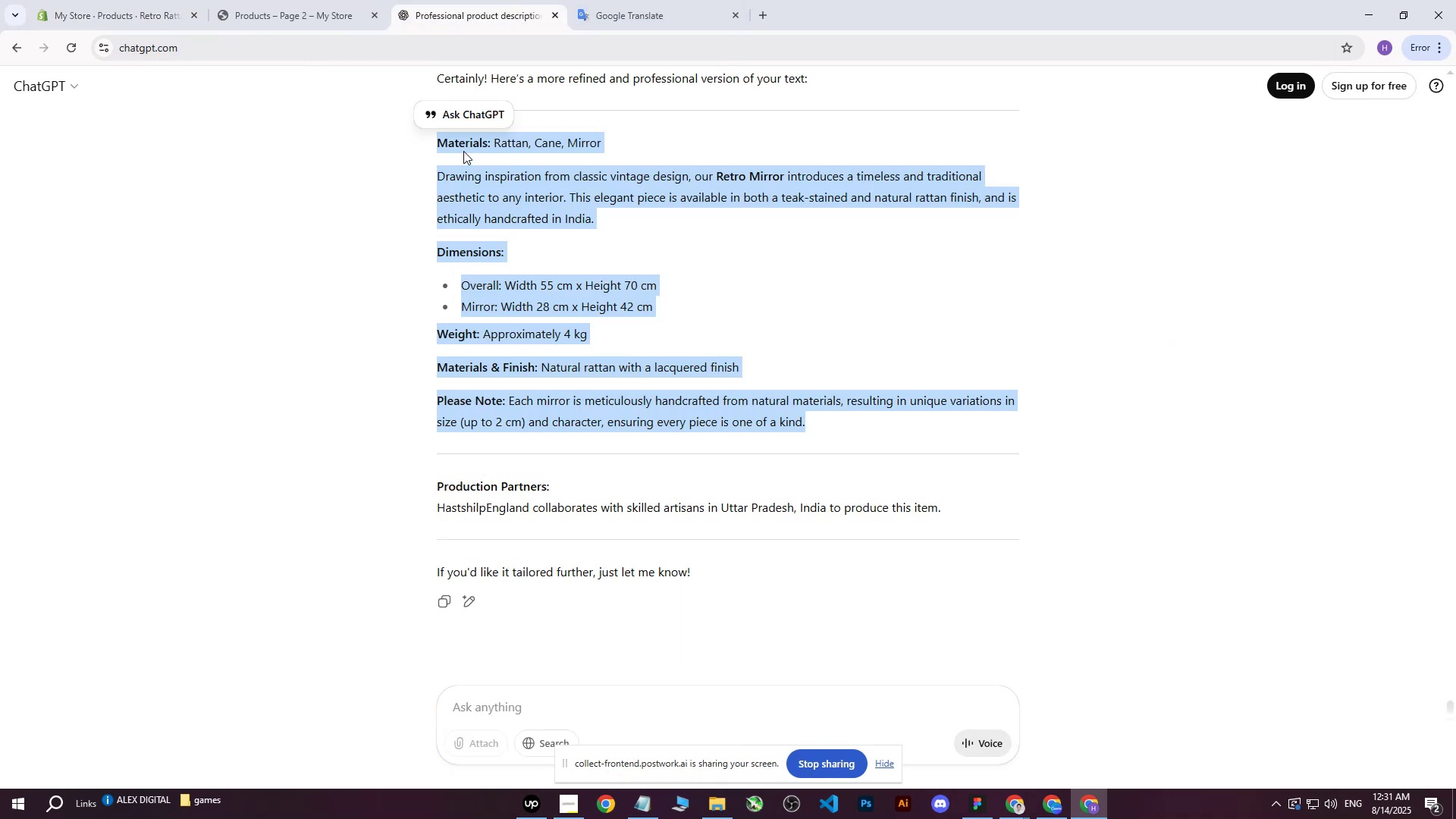 
right_click([477, 143])
 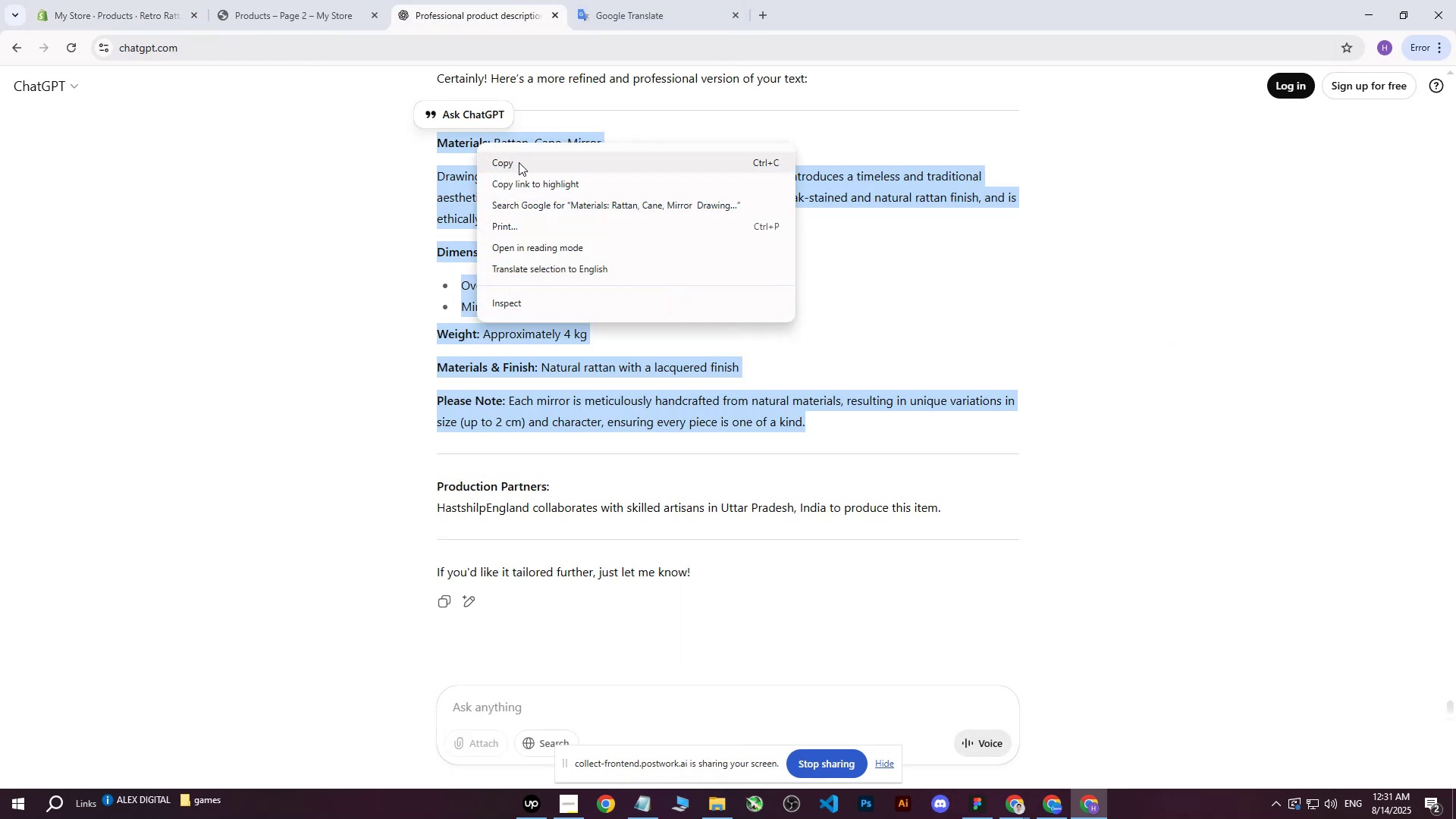 
left_click([519, 163])
 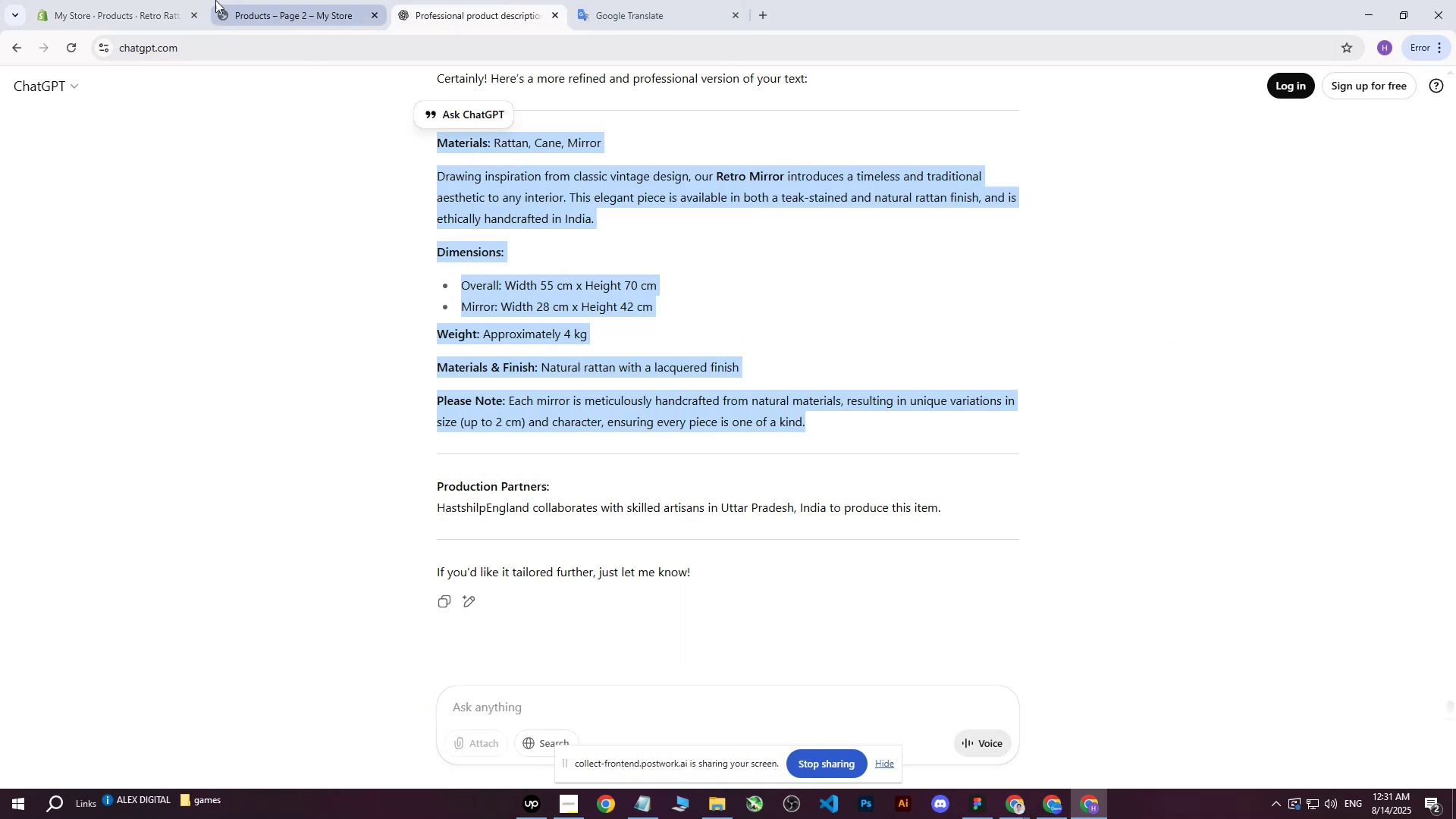 
left_click([143, 0])
 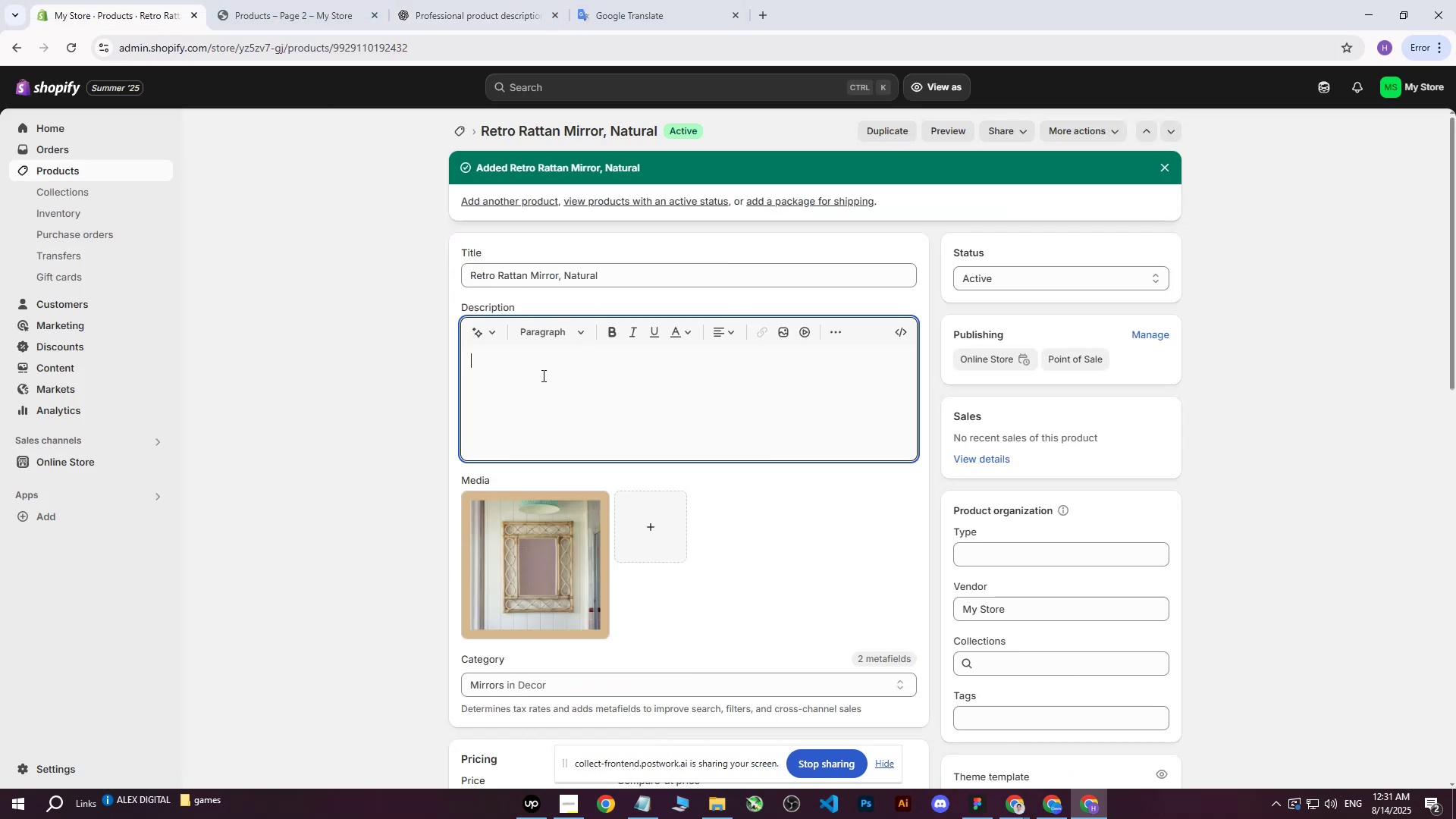 
key(Control+V)
 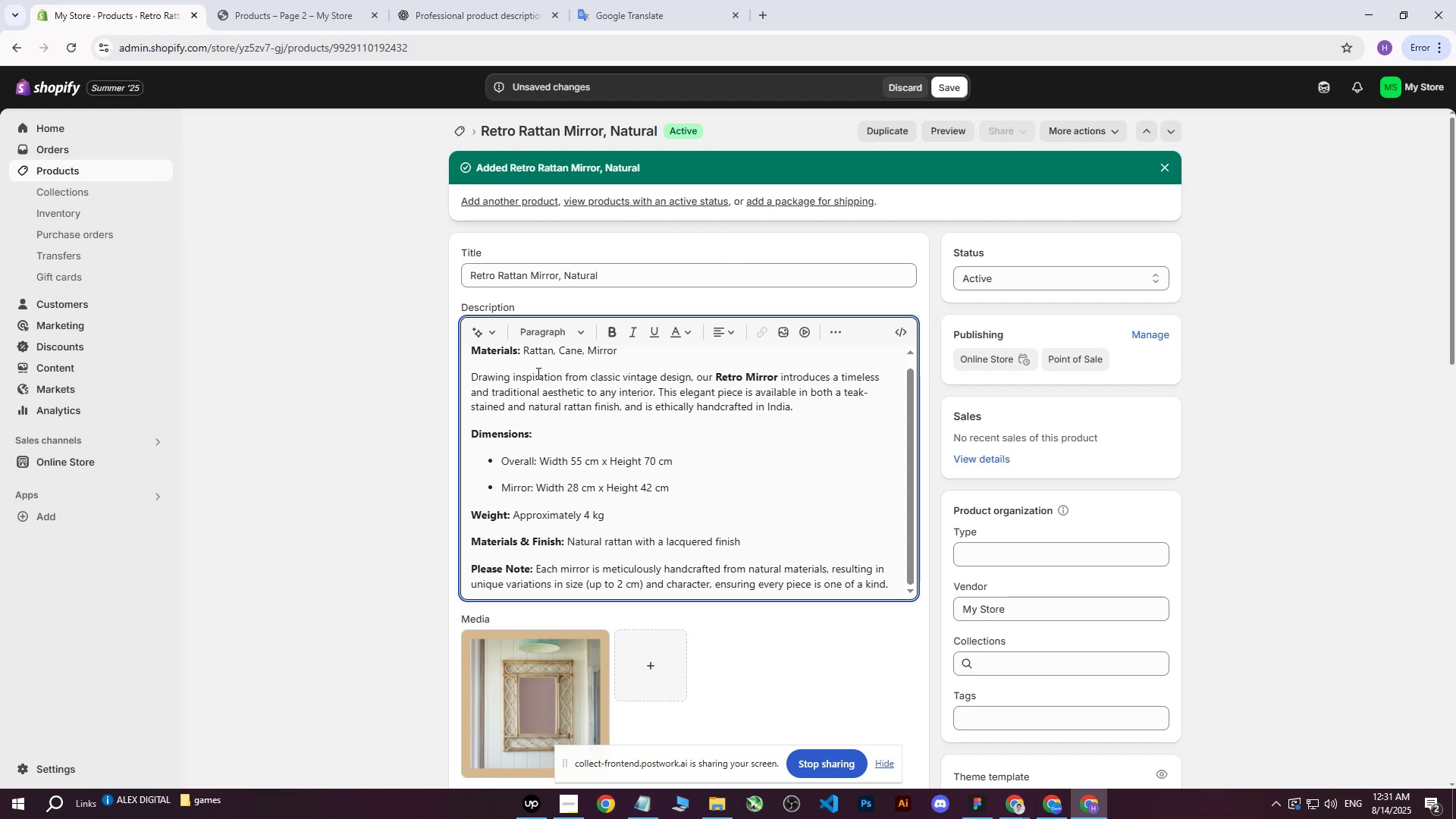 
scroll: coordinate [594, 446], scroll_direction: down, amount: 5.0
 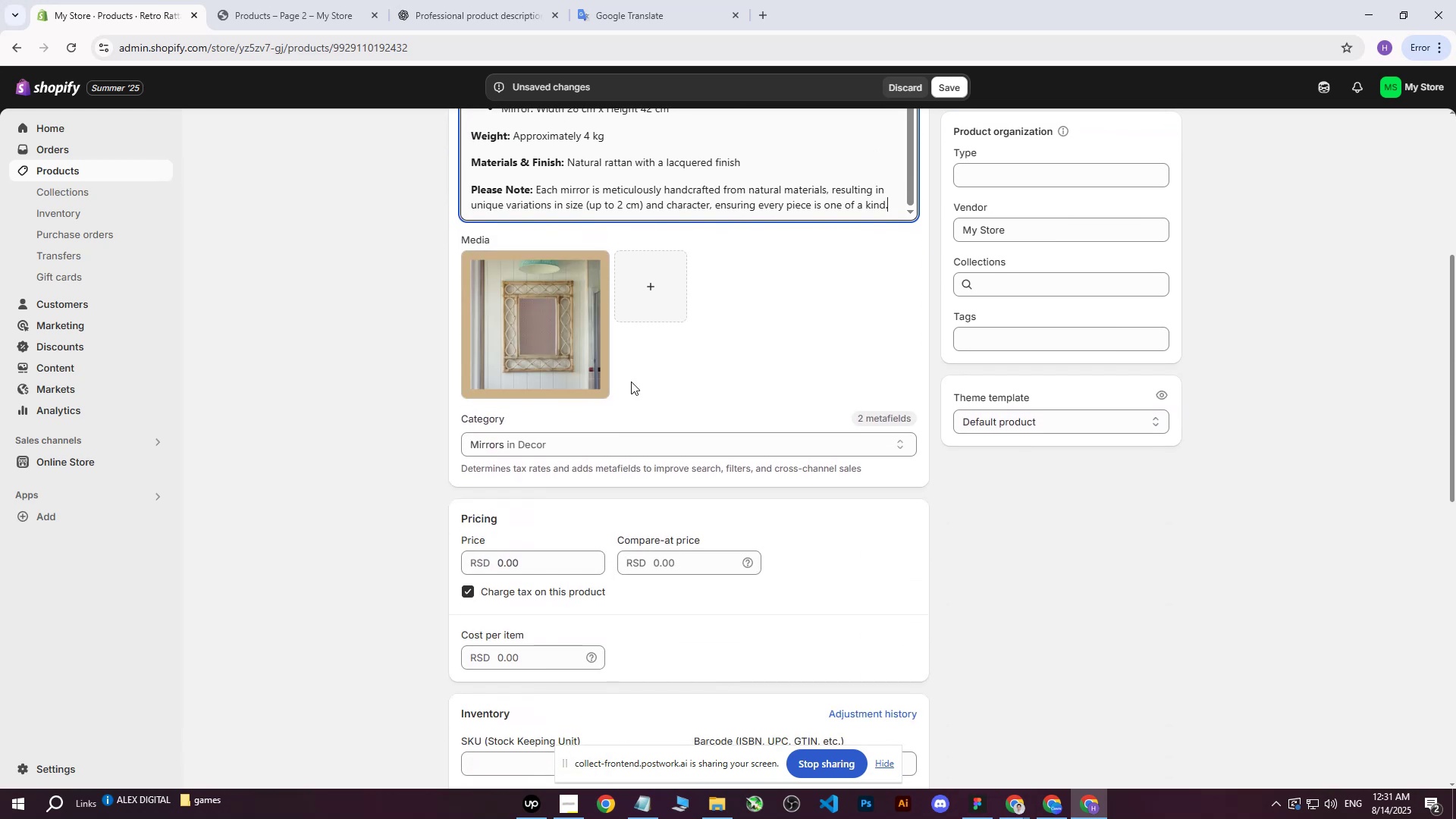 
scroll: coordinate [598, 417], scroll_direction: up, amount: 6.0
 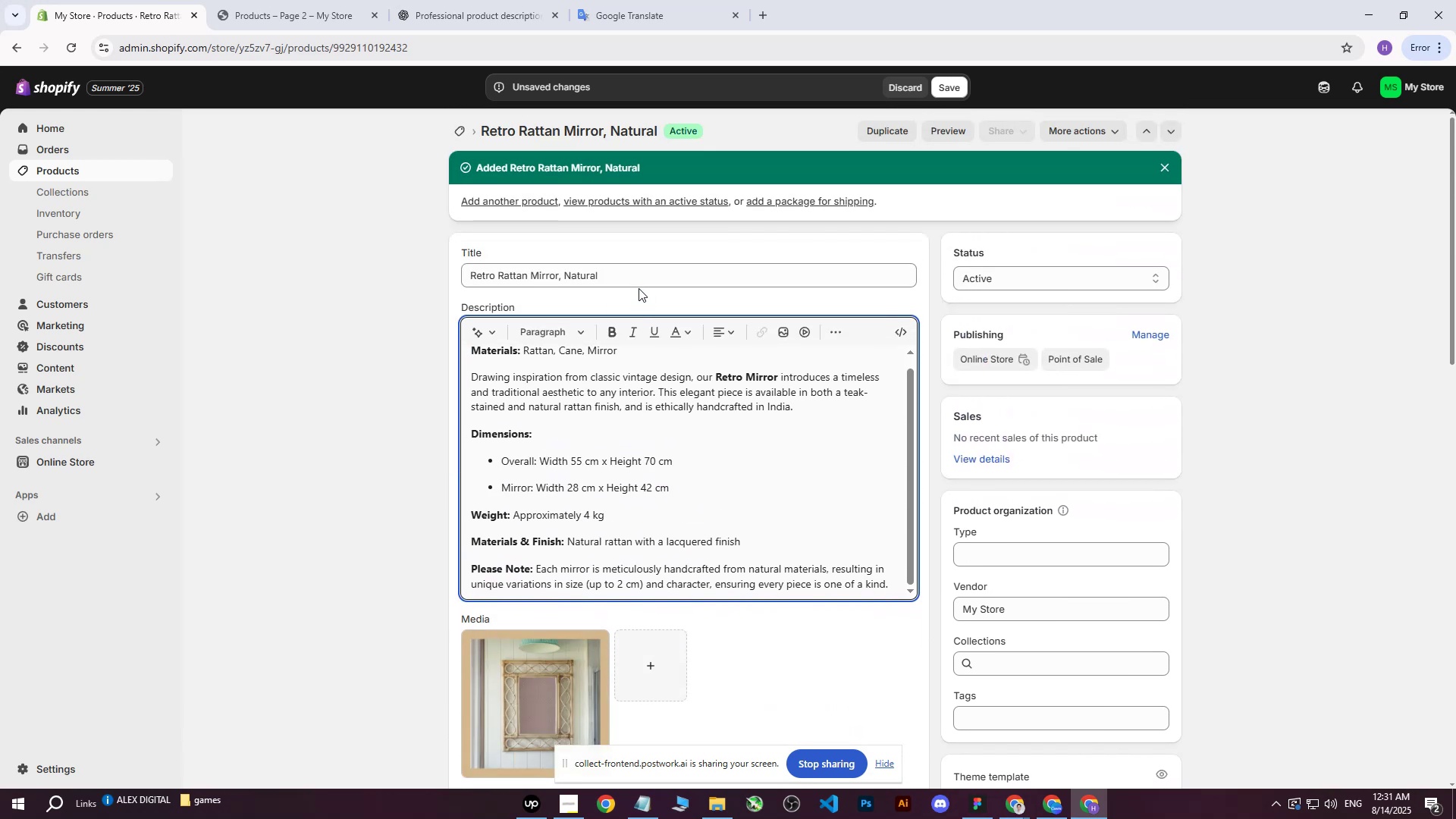 
left_click_drag(start_coordinate=[635, 275], to_coordinate=[386, 284])
 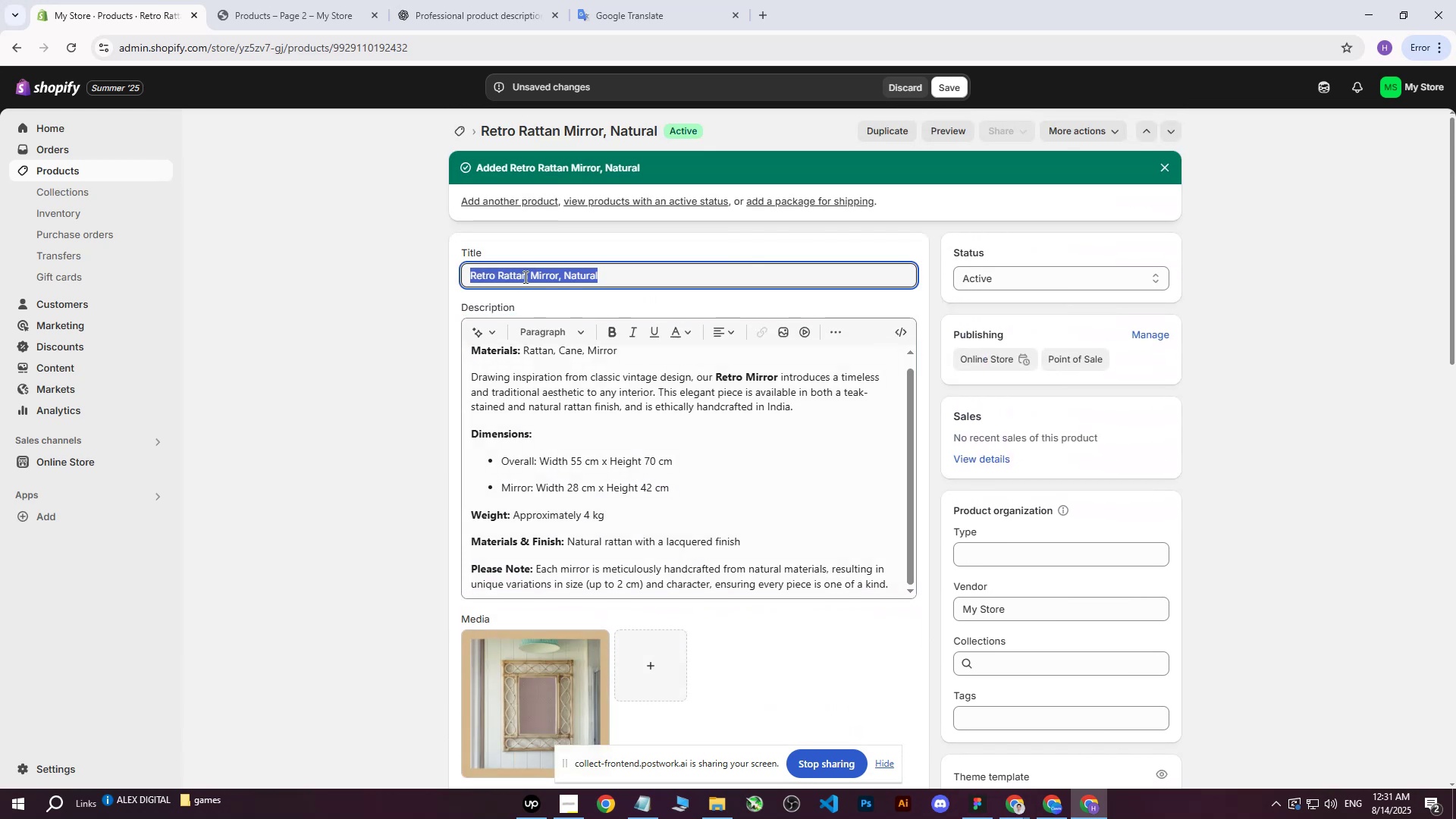 
right_click([524, 277])
 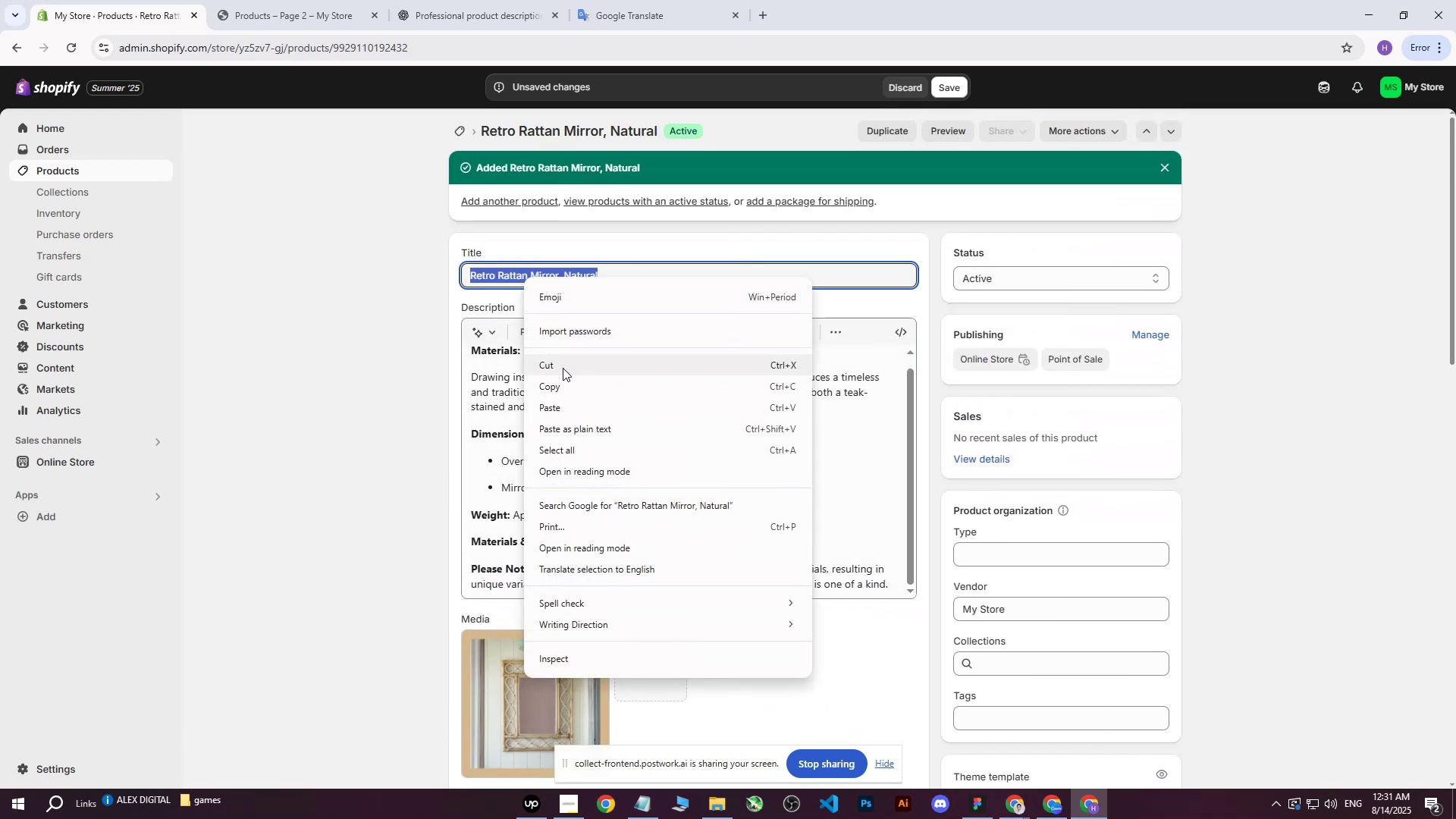 
left_click([560, 384])
 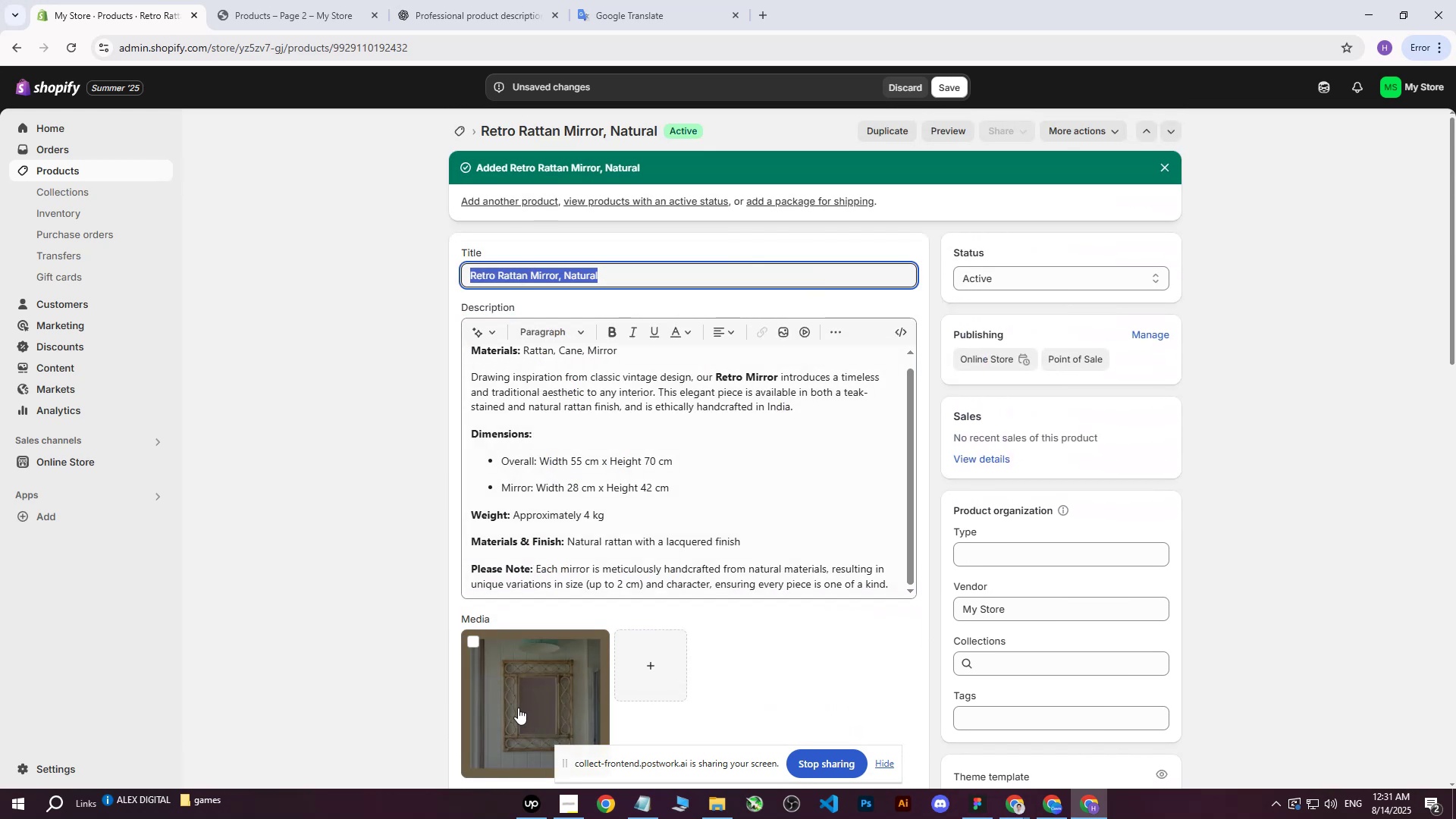 
left_click([518, 698])
 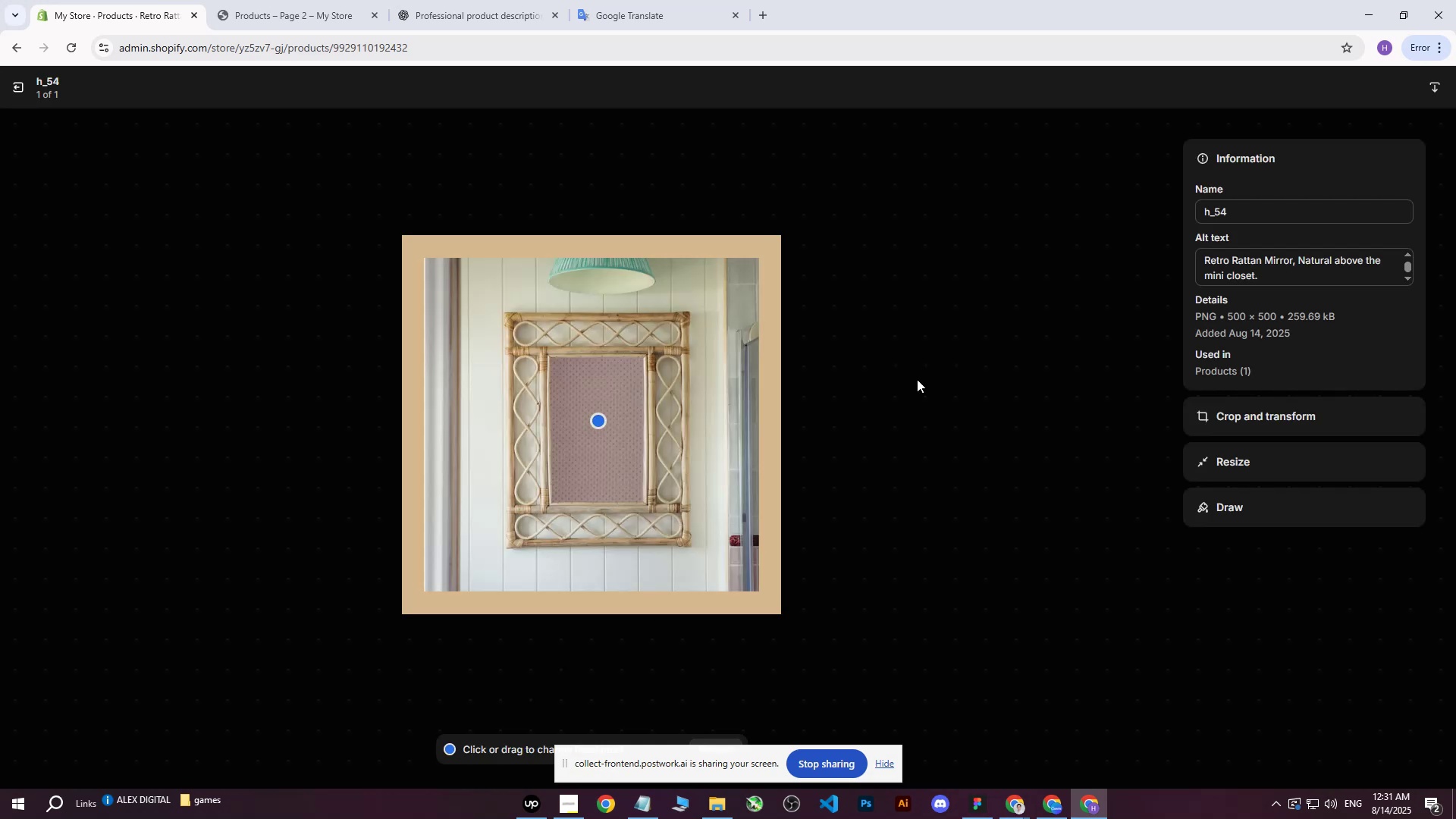 
left_click([30, 98])
 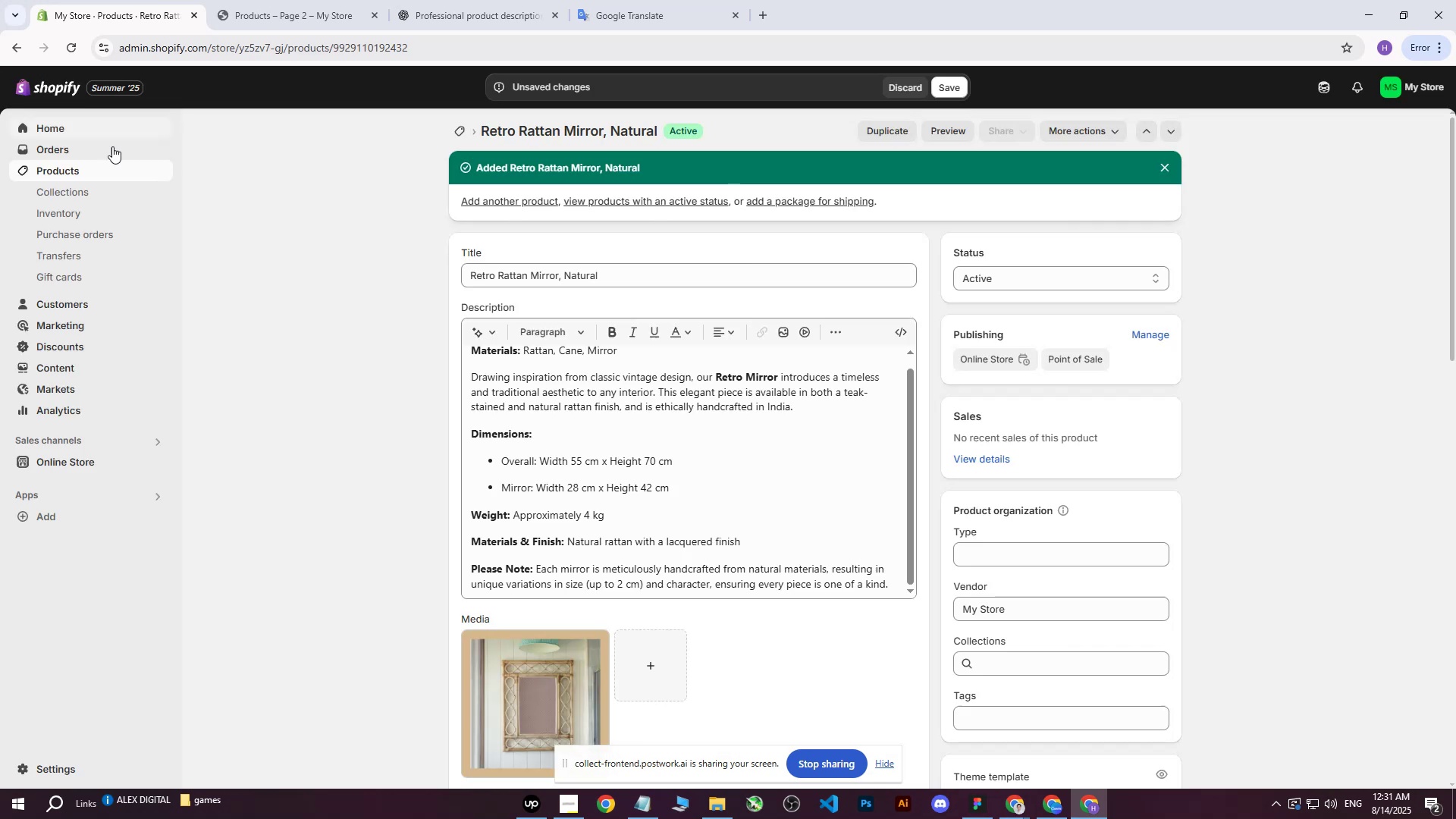 
scroll: coordinate [630, 457], scroll_direction: down, amount: 7.0
 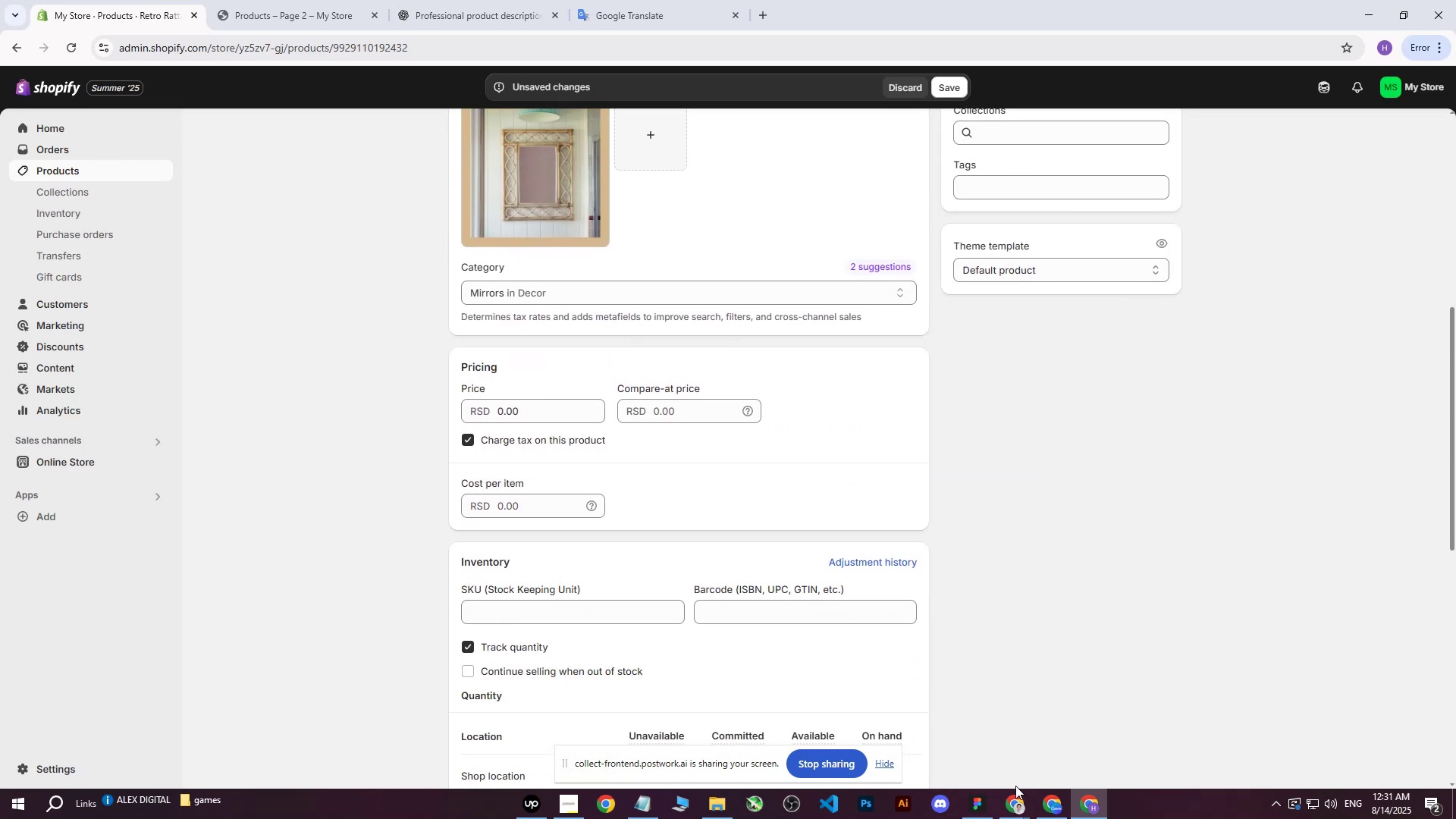 
left_click([1015, 804])
 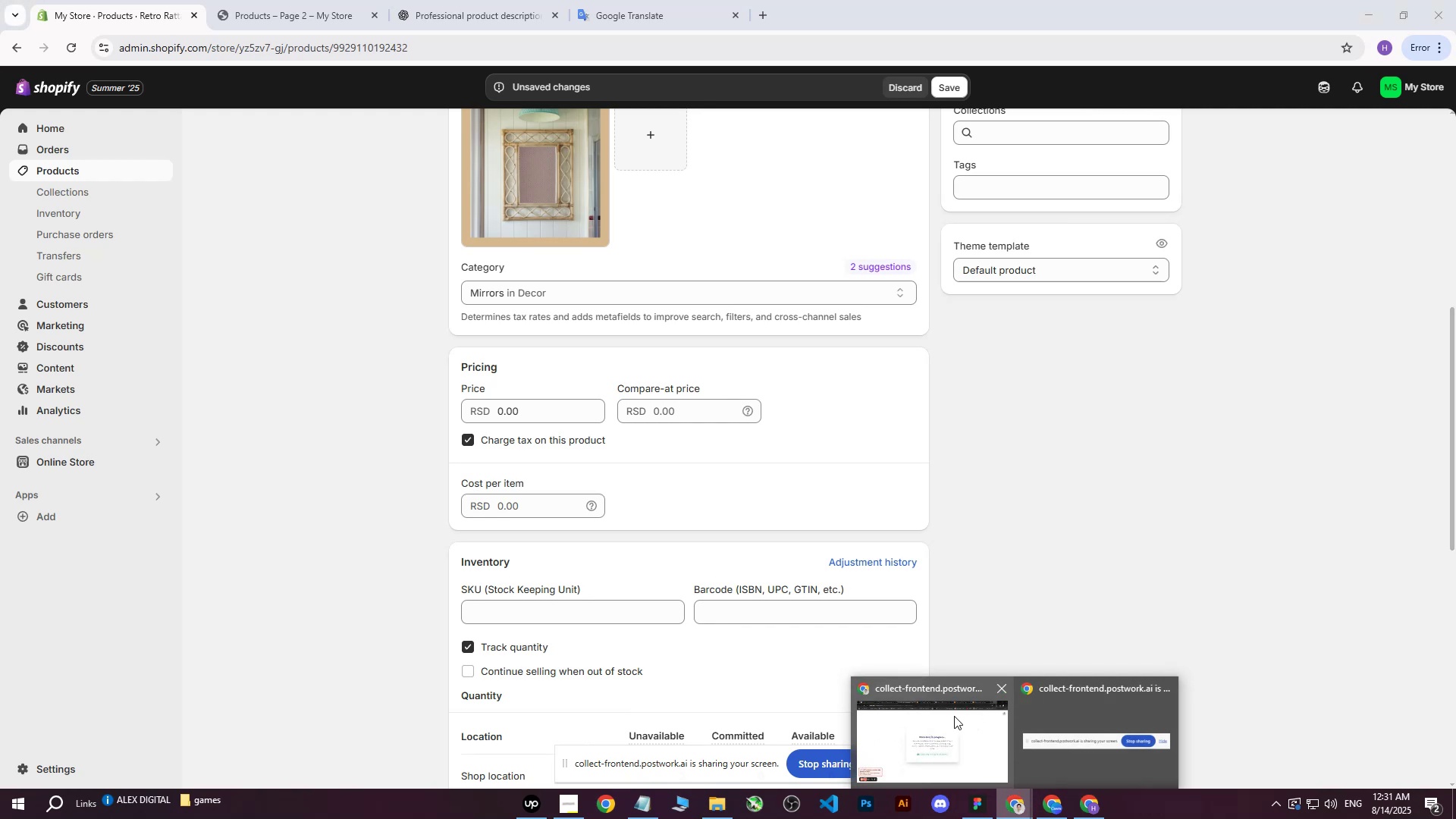 
left_click([952, 716])
 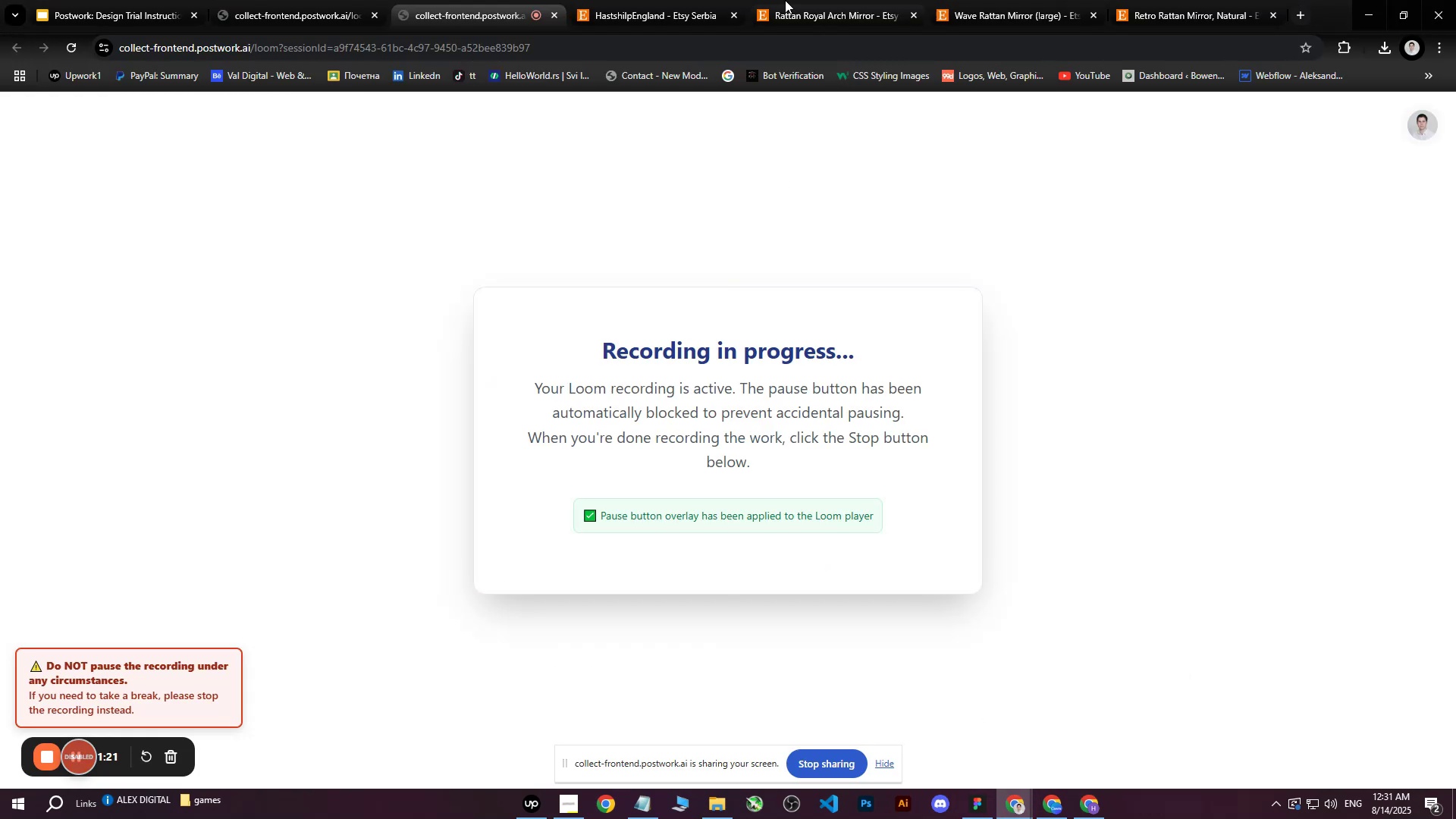 
left_click([639, 0])
 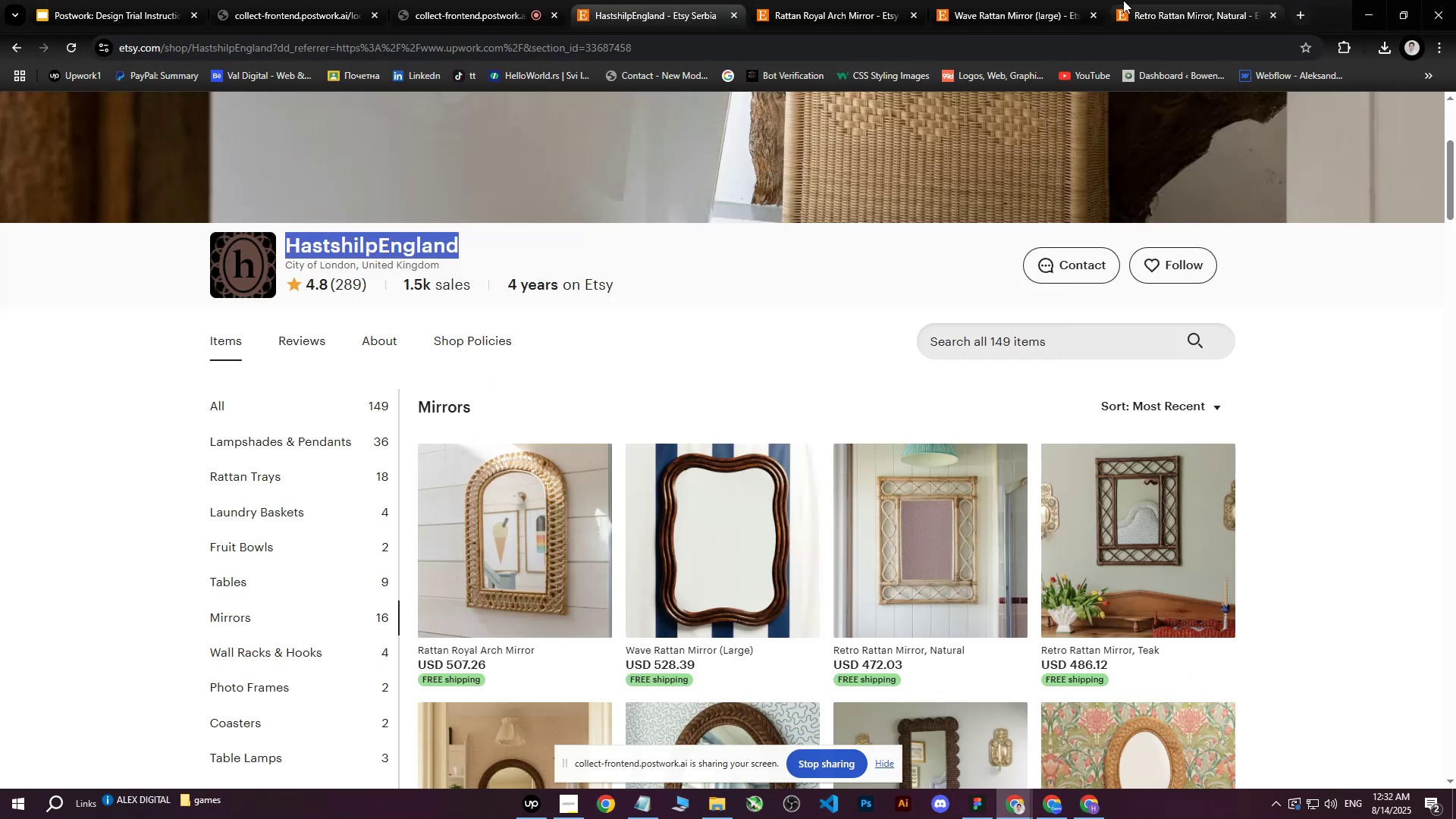 
left_click([1134, 0])
 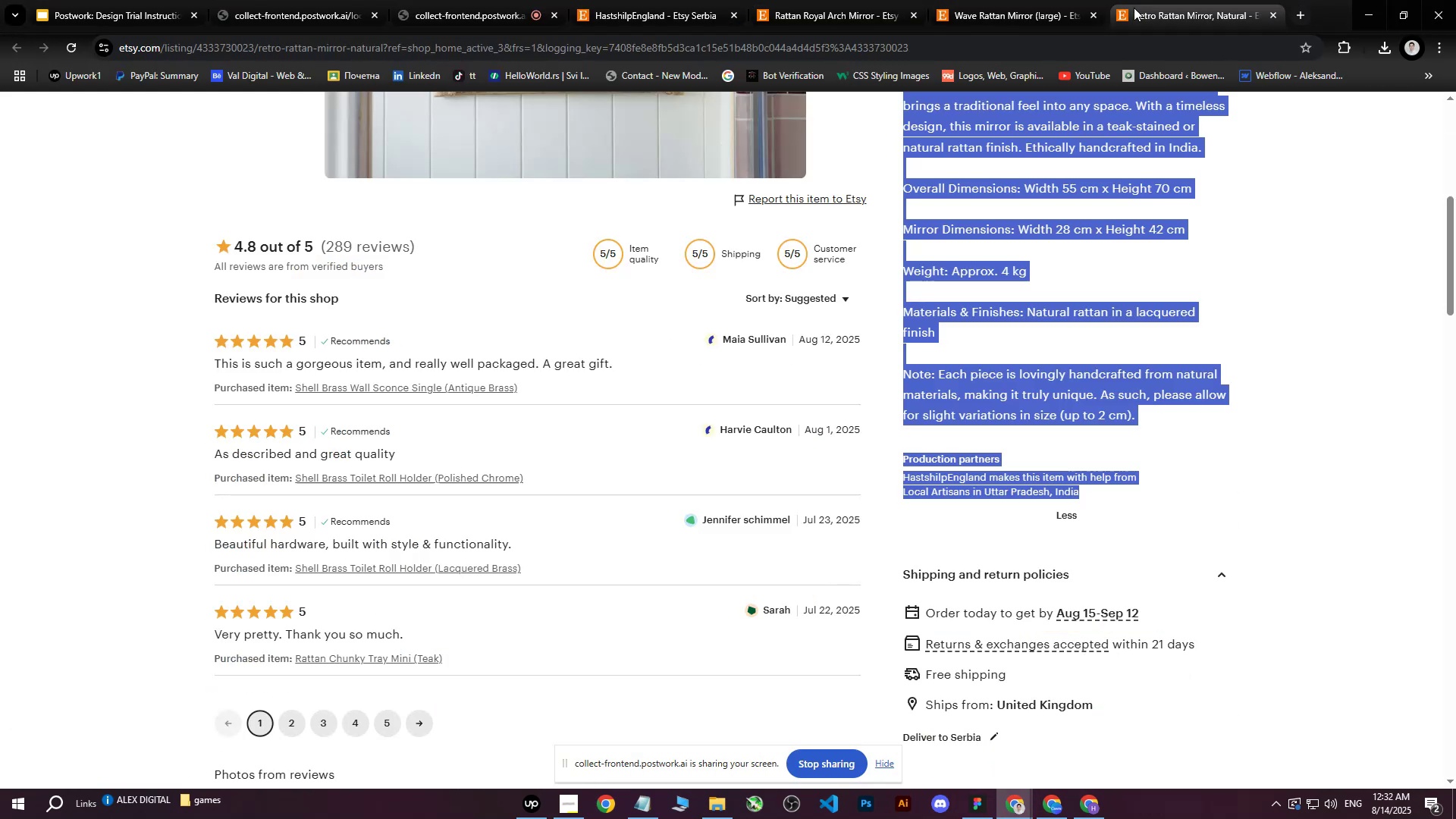 
scroll: coordinate [1097, 368], scroll_direction: up, amount: 9.0
 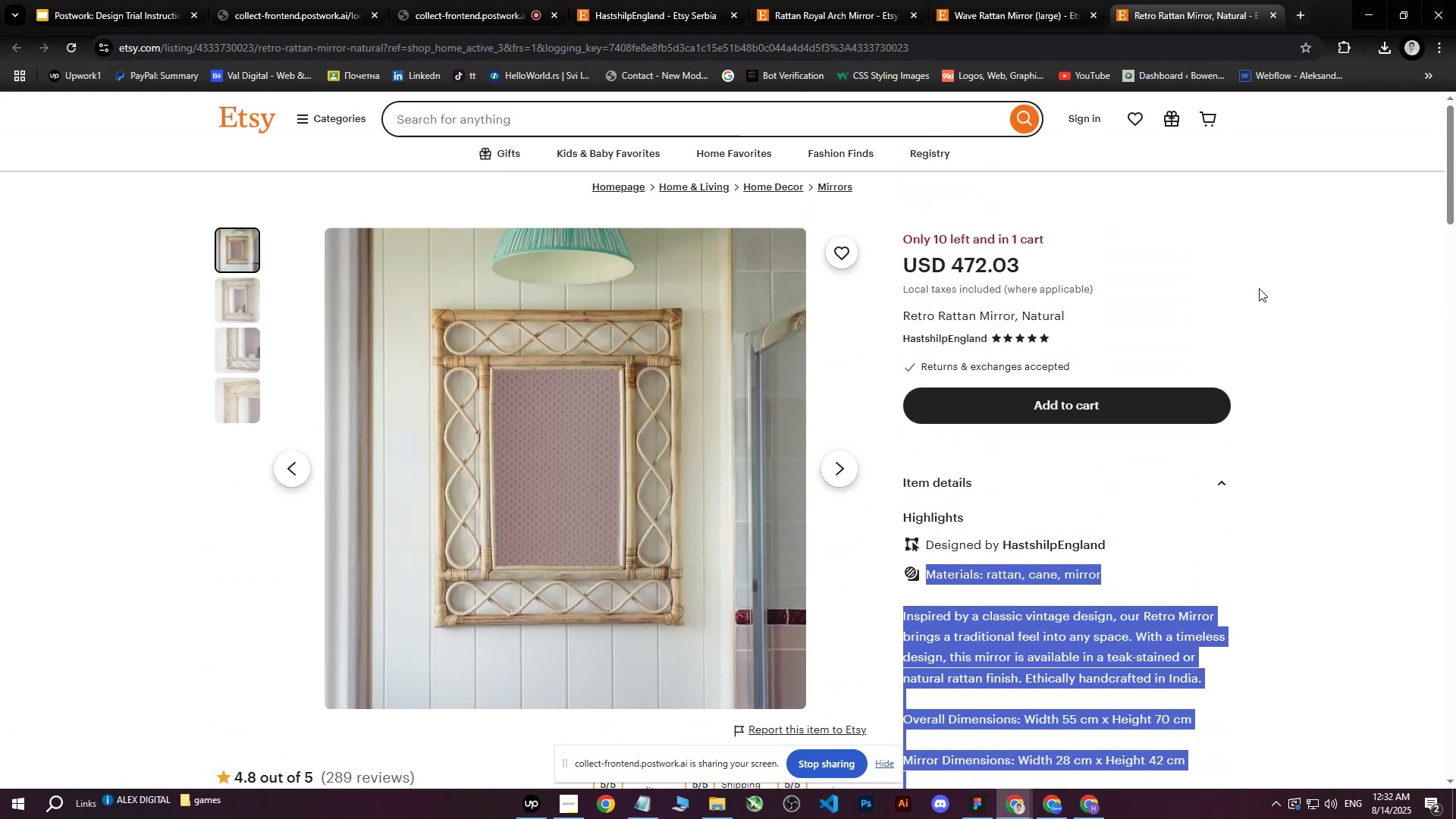 
left_click([1262, 286])
 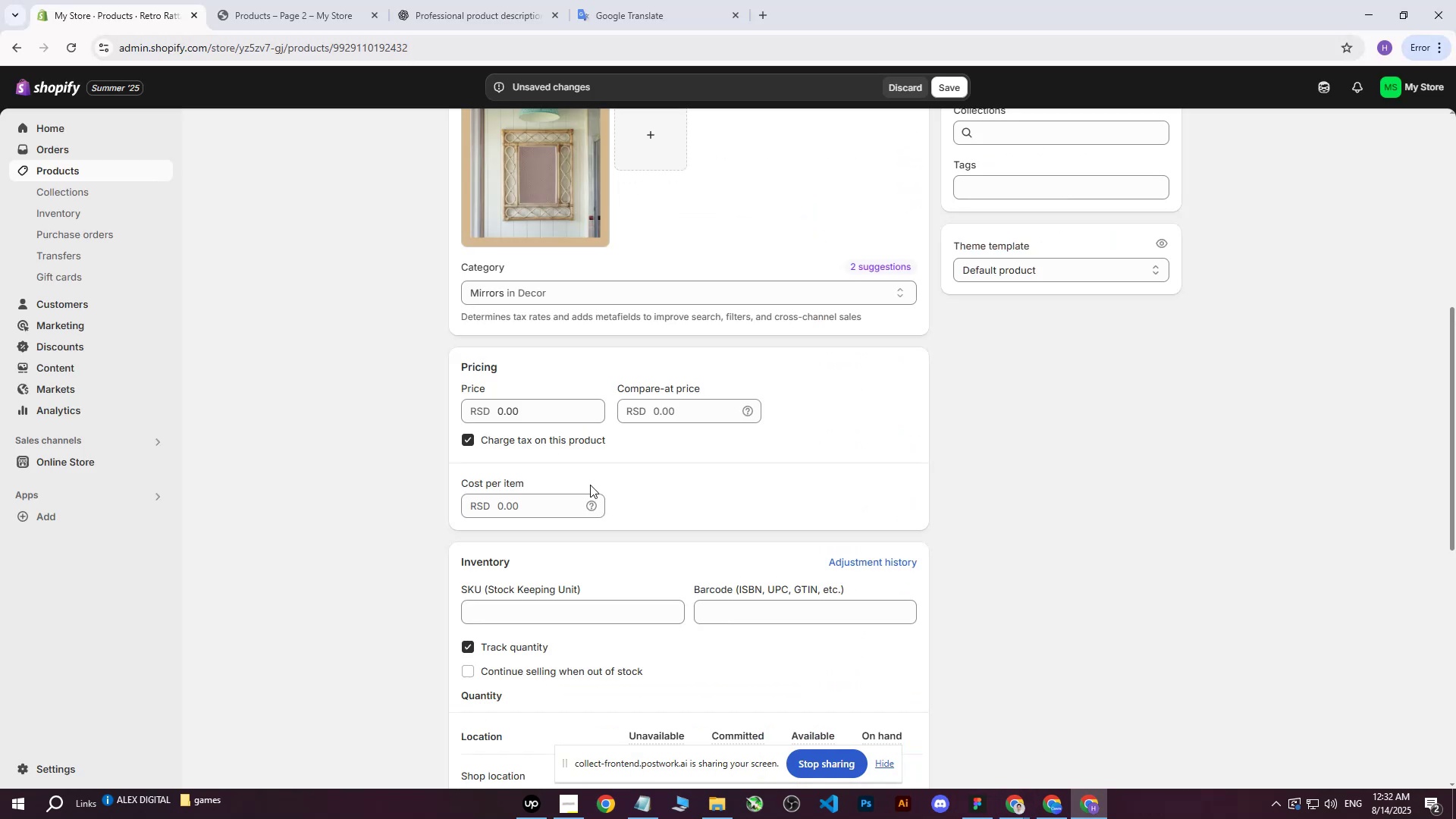 
left_click([544, 403])
 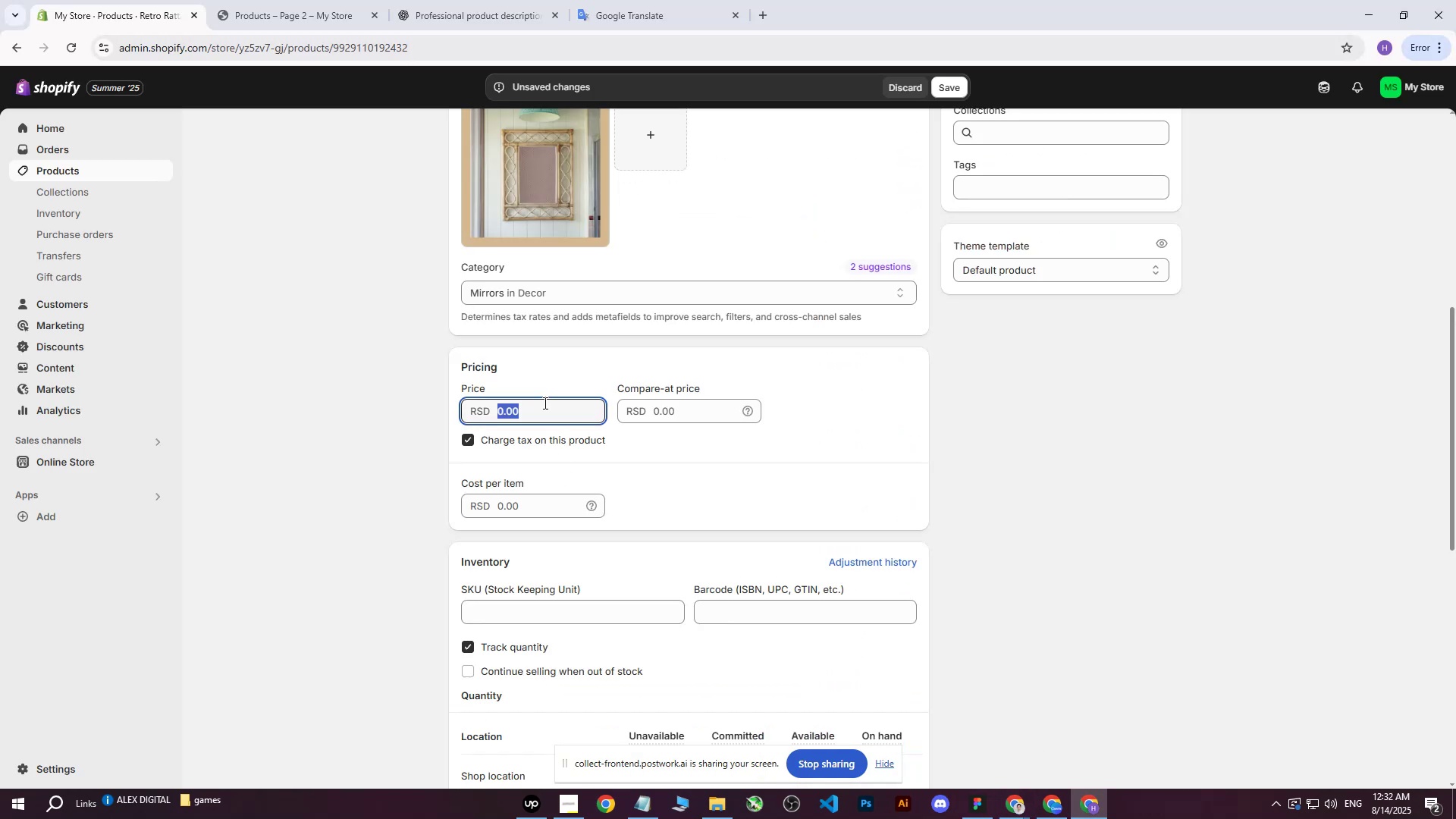 
type(47000)
key(Tab)
key(Tab)
key(Tab)
key(Tab)
type(28000)
 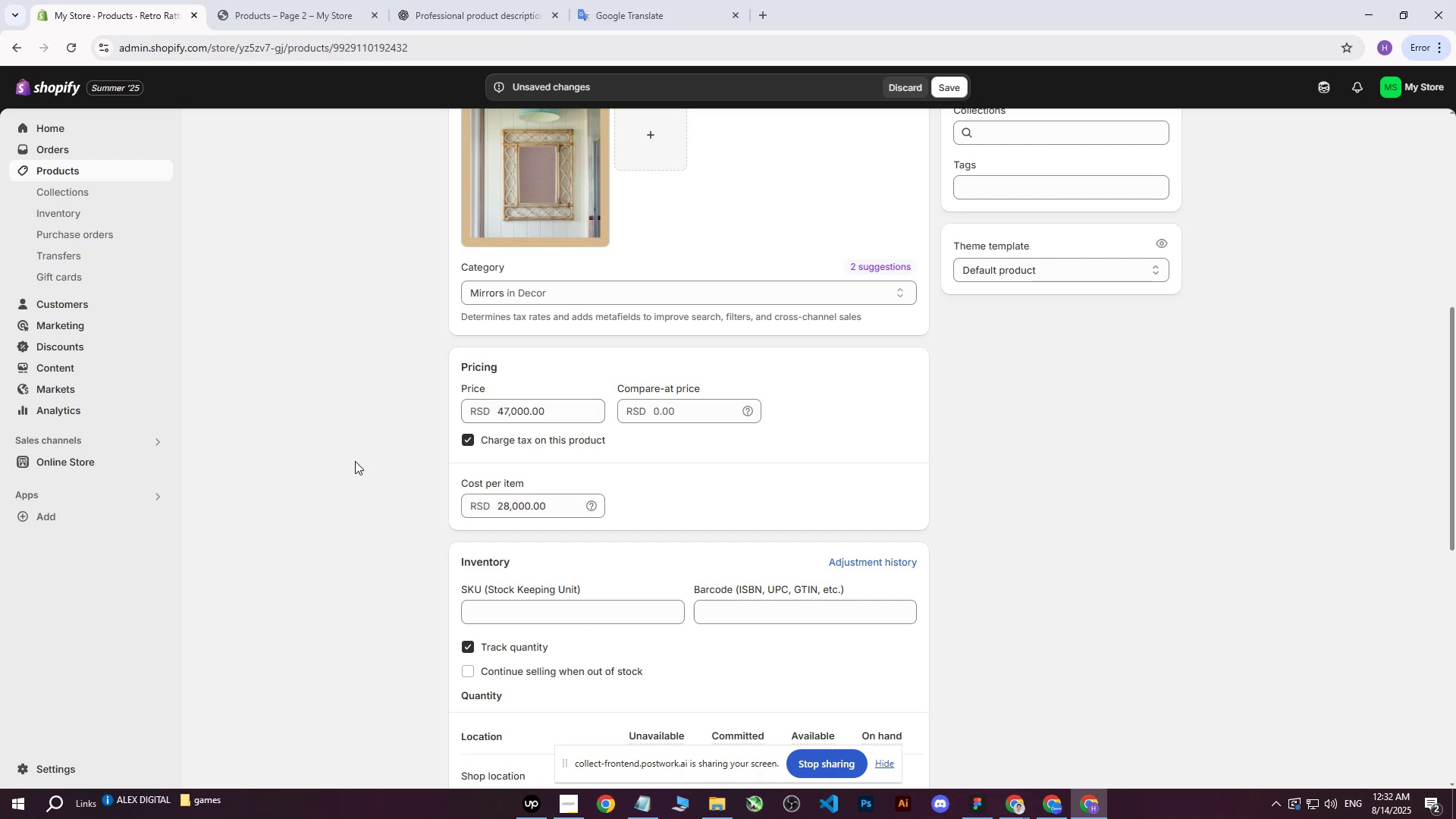 
double_click([523, 617])
 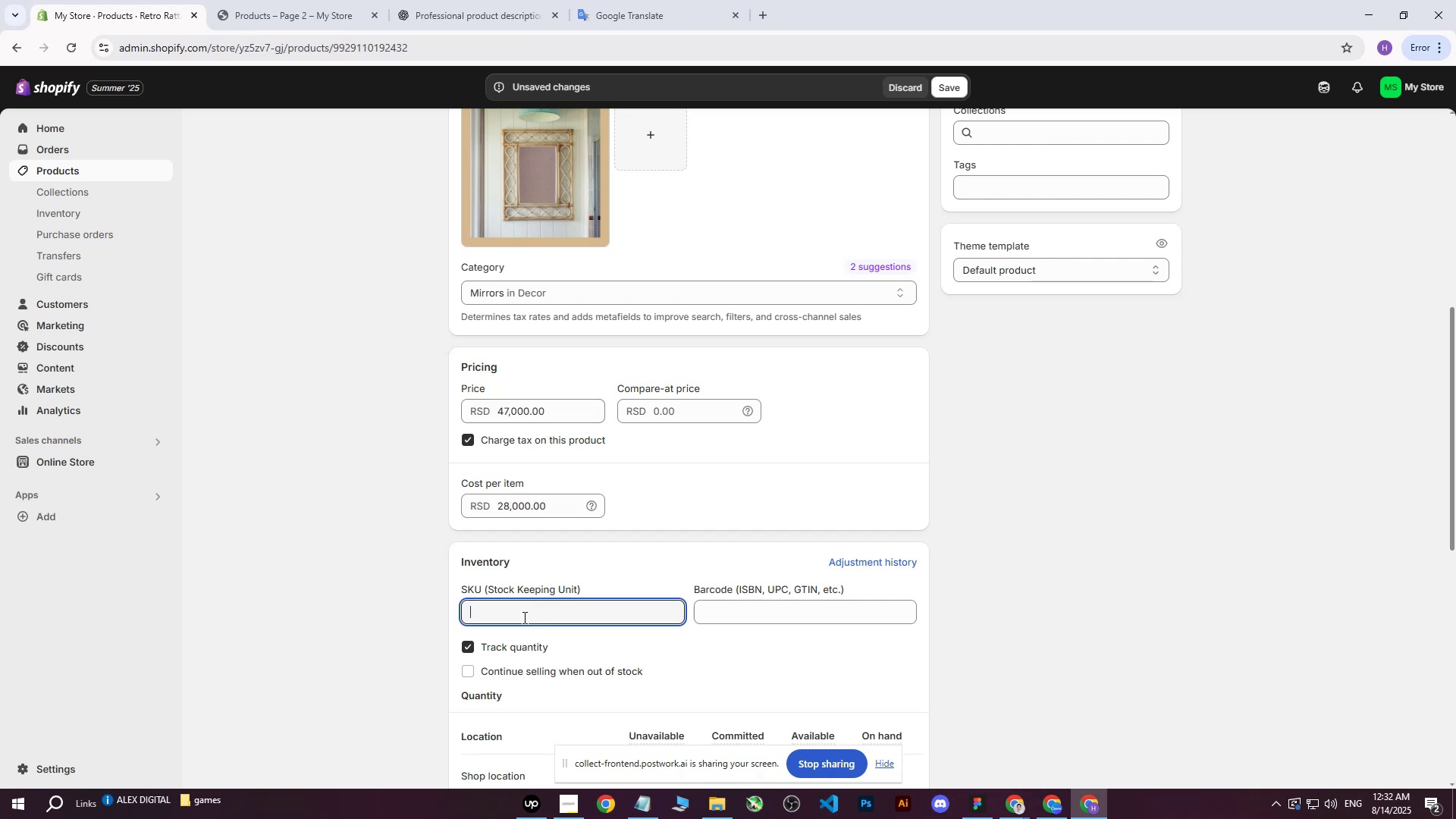 
type(170)
 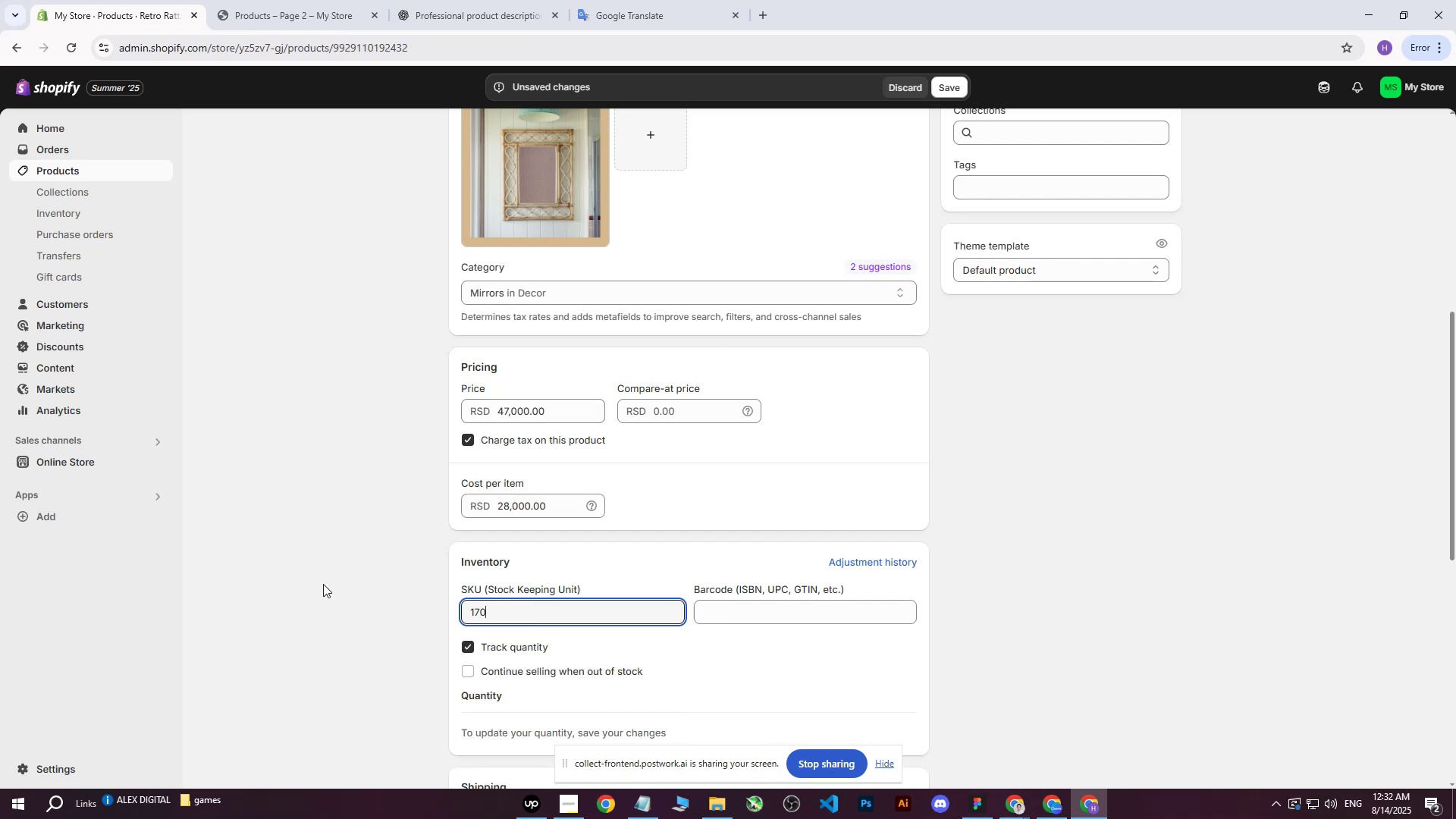 
left_click([323, 584])
 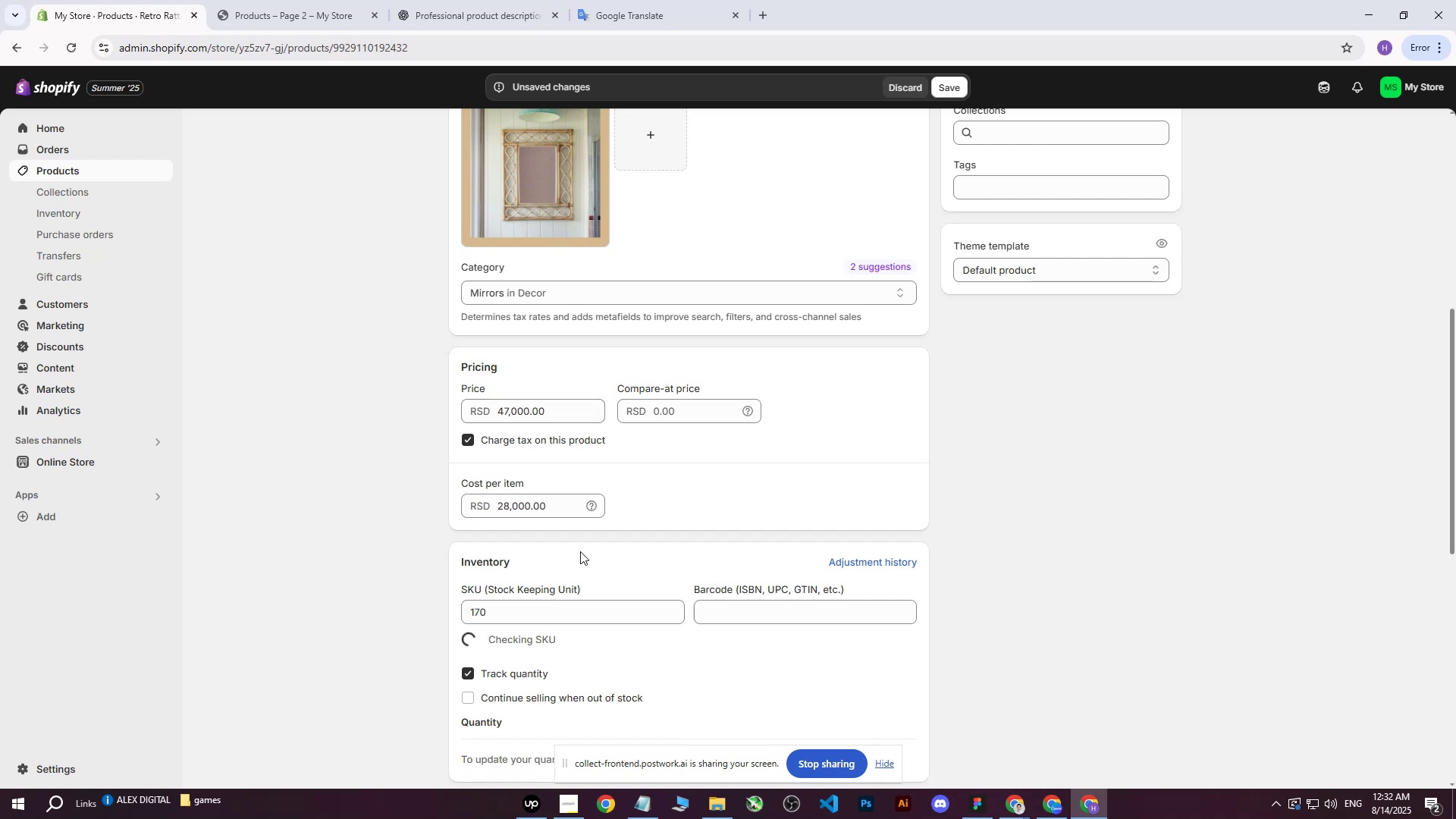 
scroll: coordinate [630, 533], scroll_direction: down, amount: 3.0
 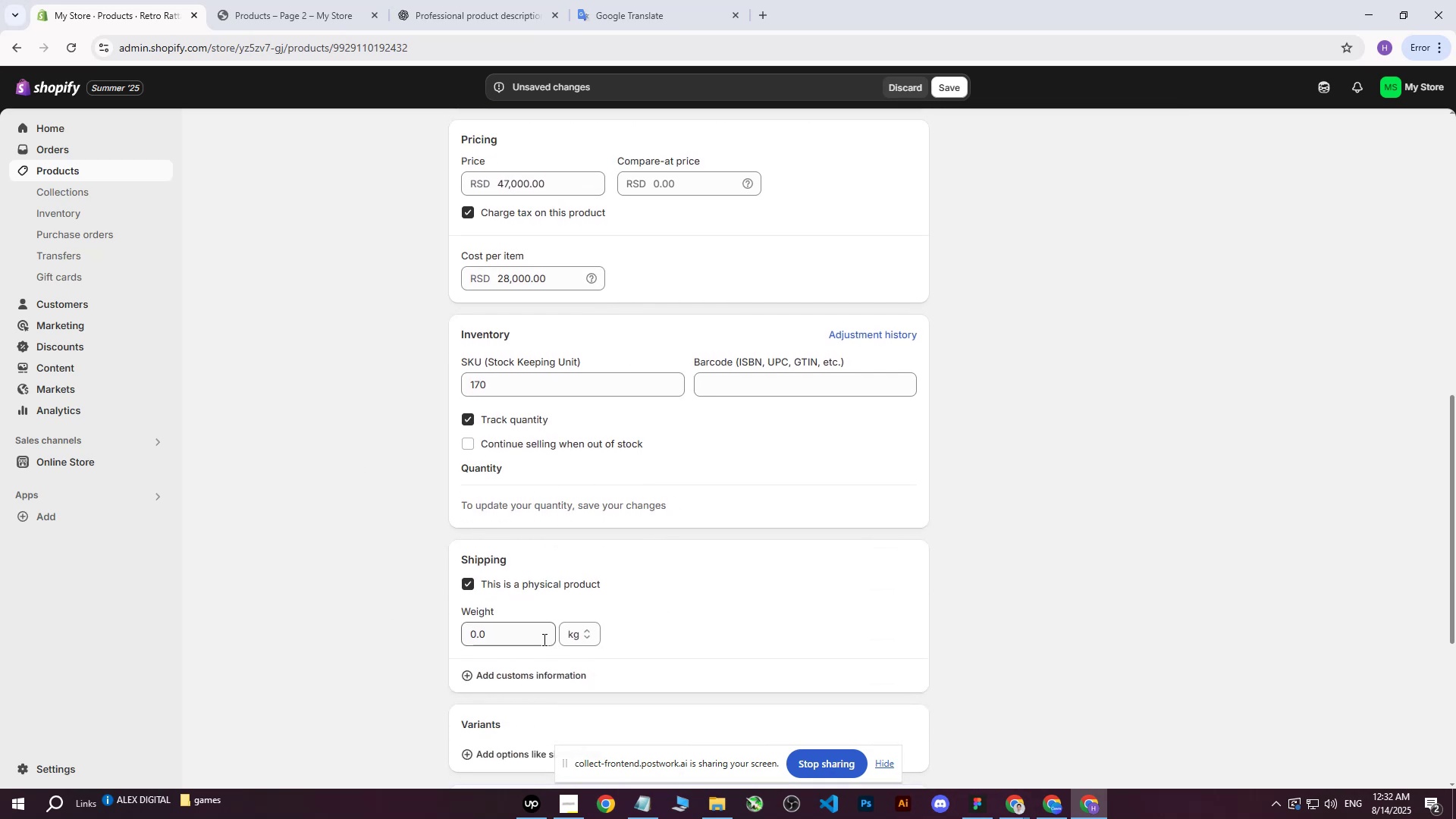 
left_click([527, 635])
 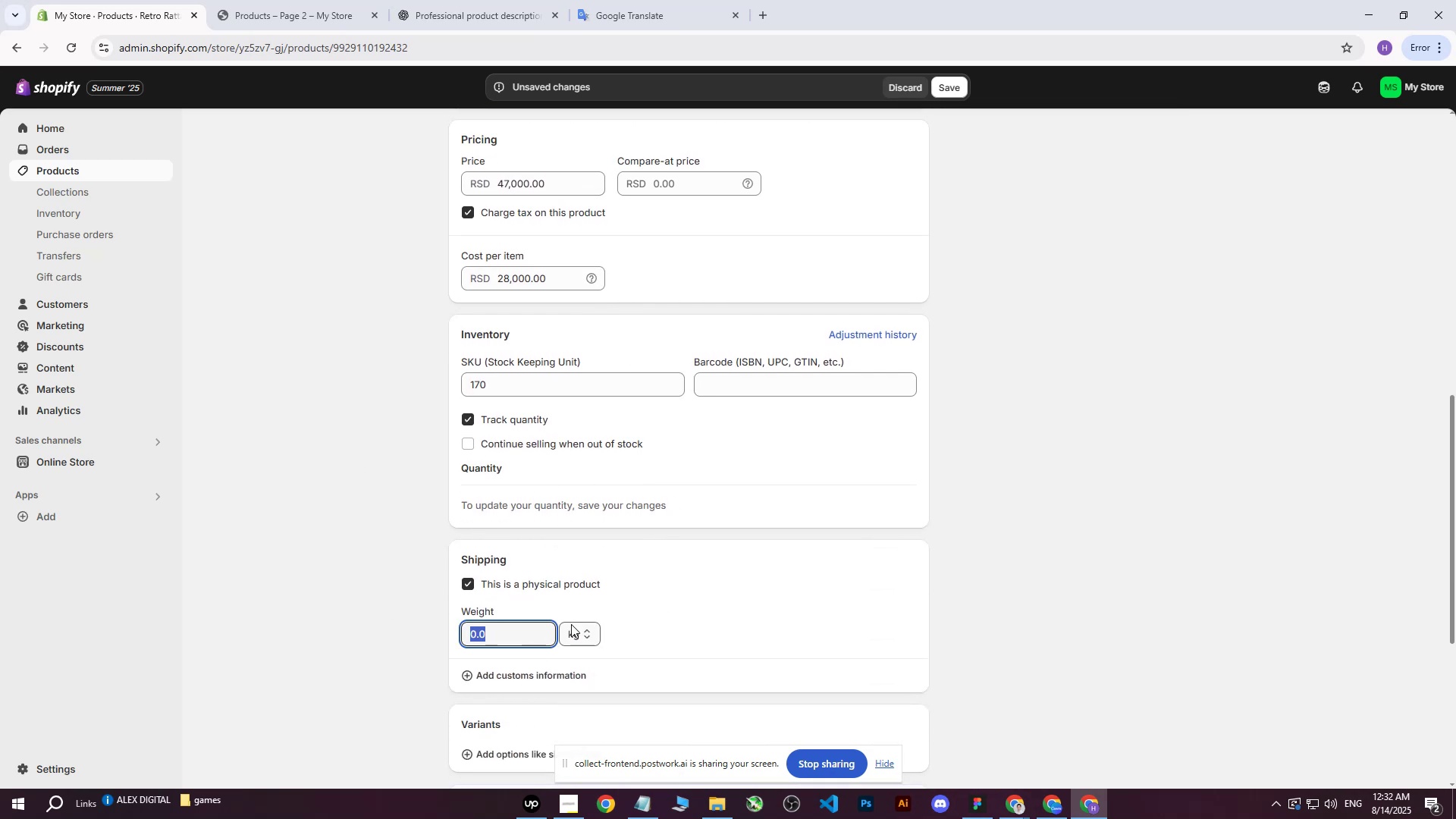 
scroll: coordinate [583, 526], scroll_direction: none, amount: 0.0
 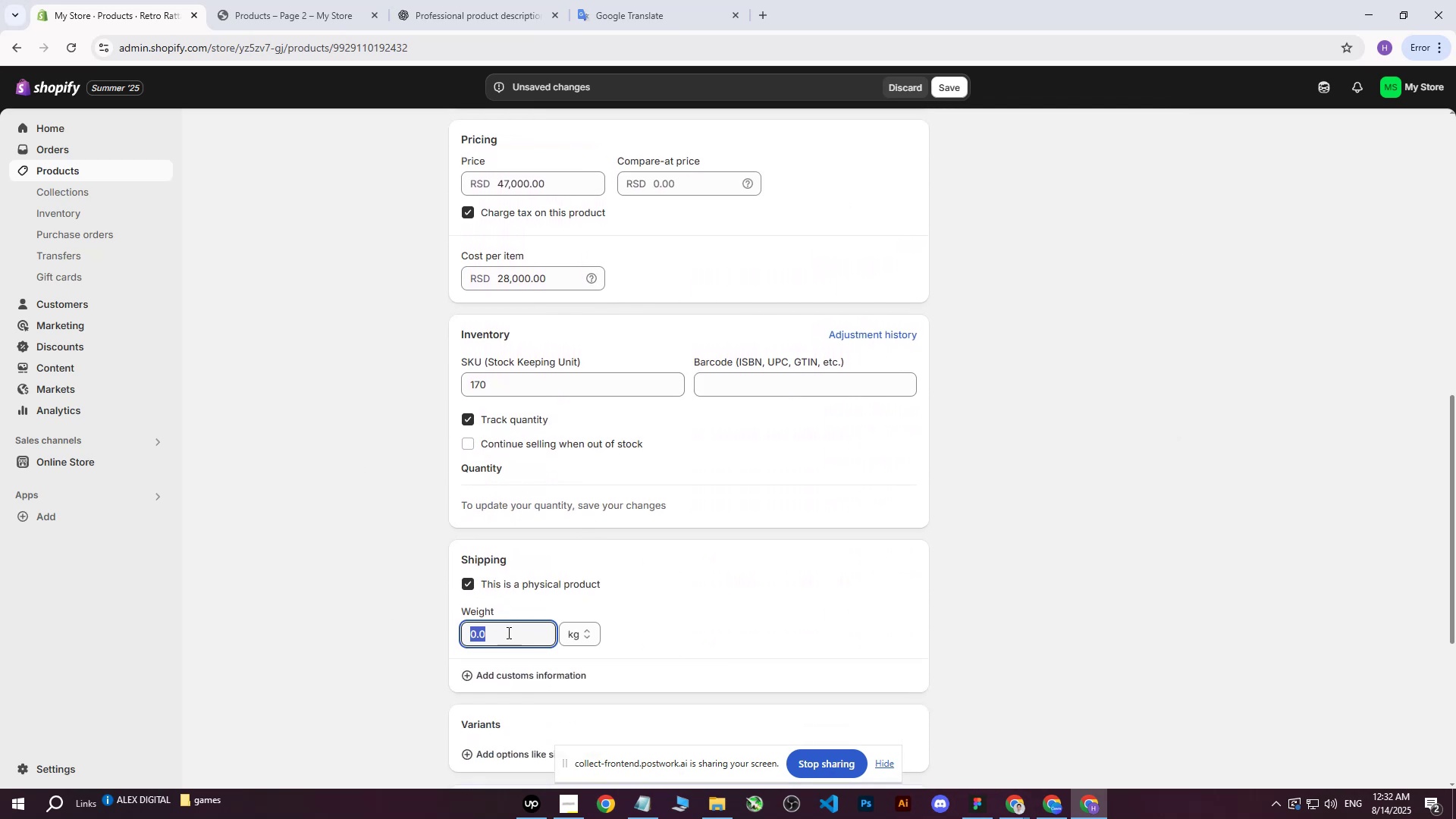 
type(15)
 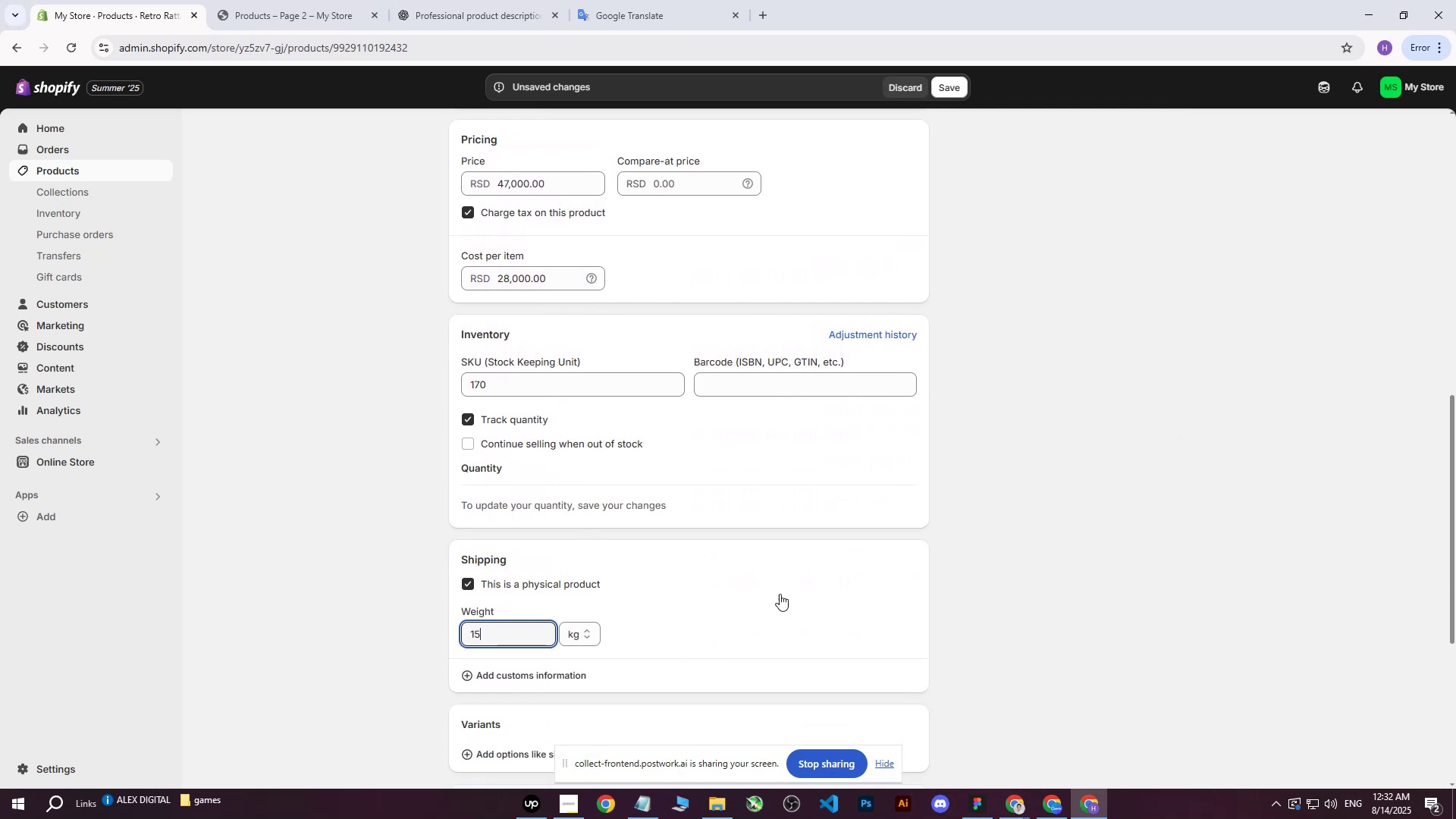 
left_click([783, 593])
 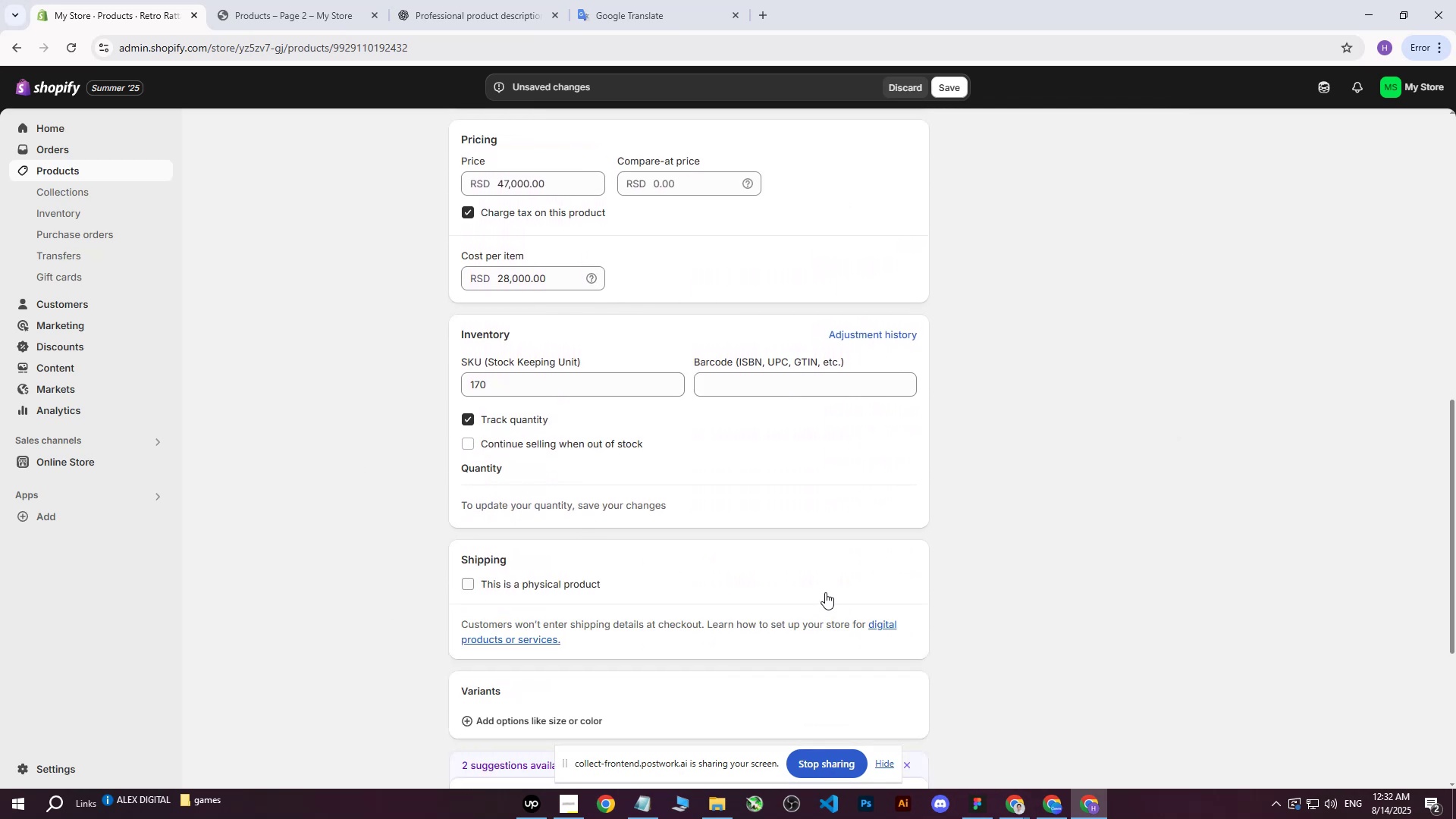 
scroll: coordinate [800, 500], scroll_direction: down, amount: 3.0
 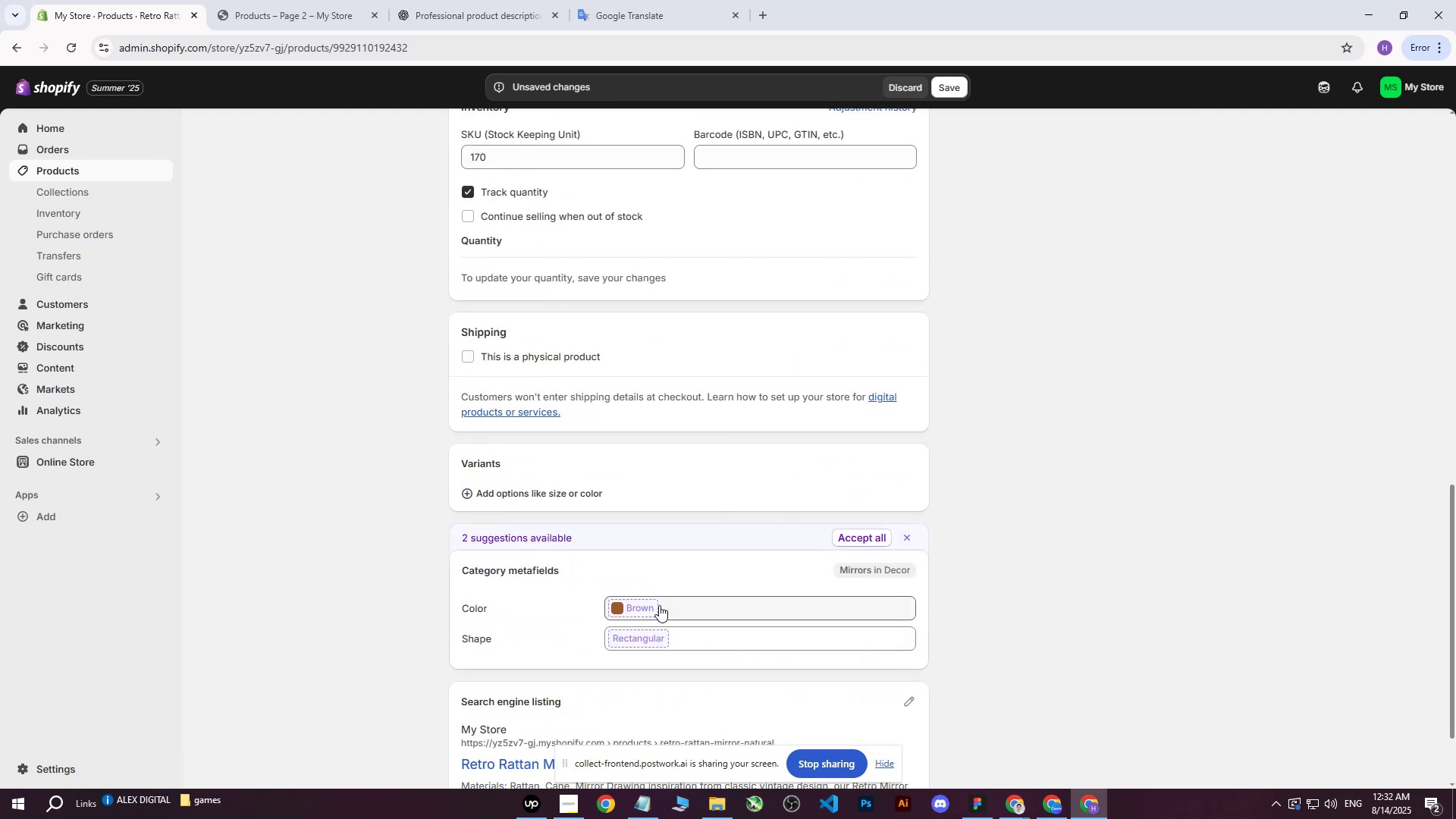 
left_click([668, 605])
 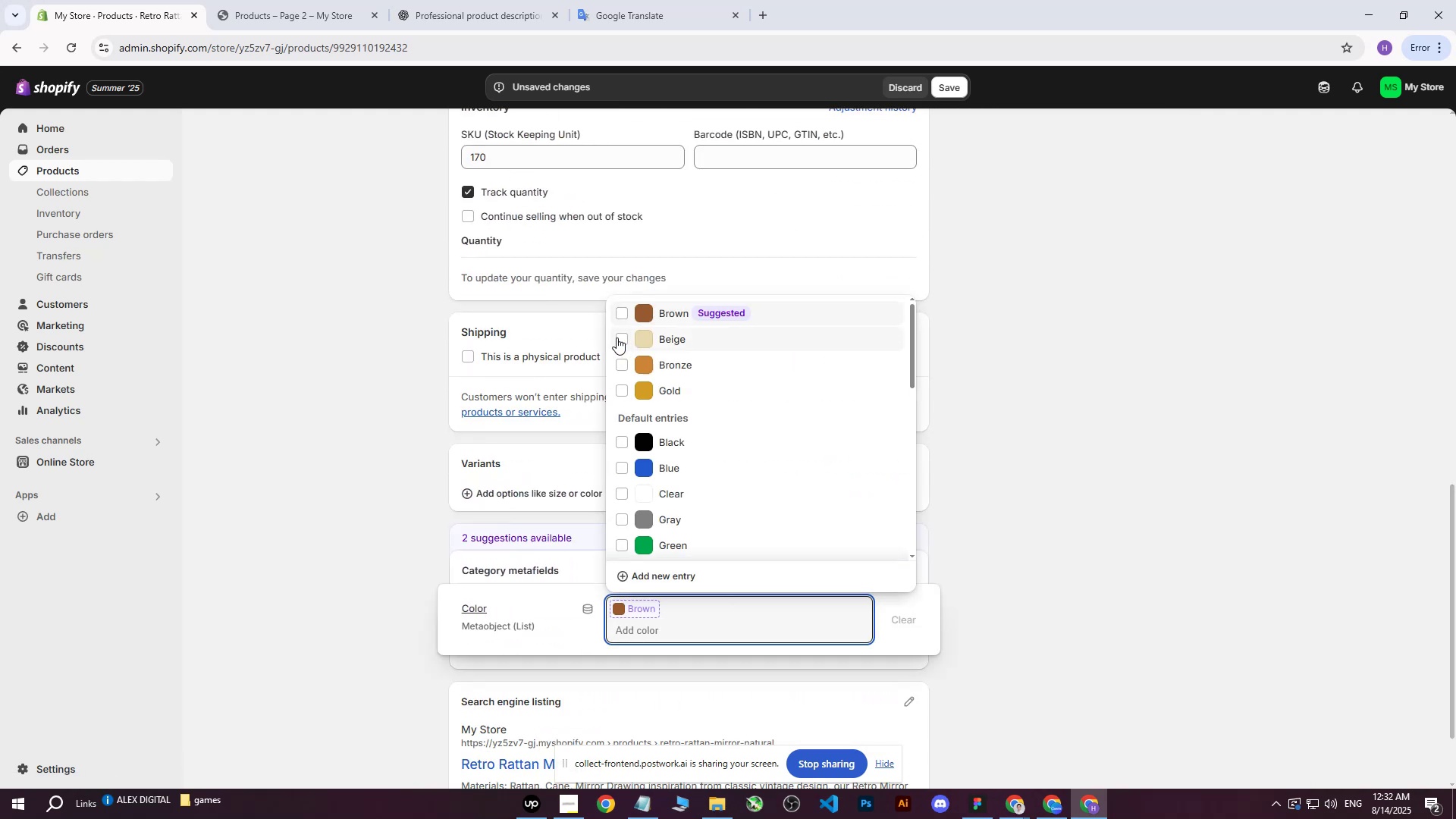 
double_click([627, 369])
 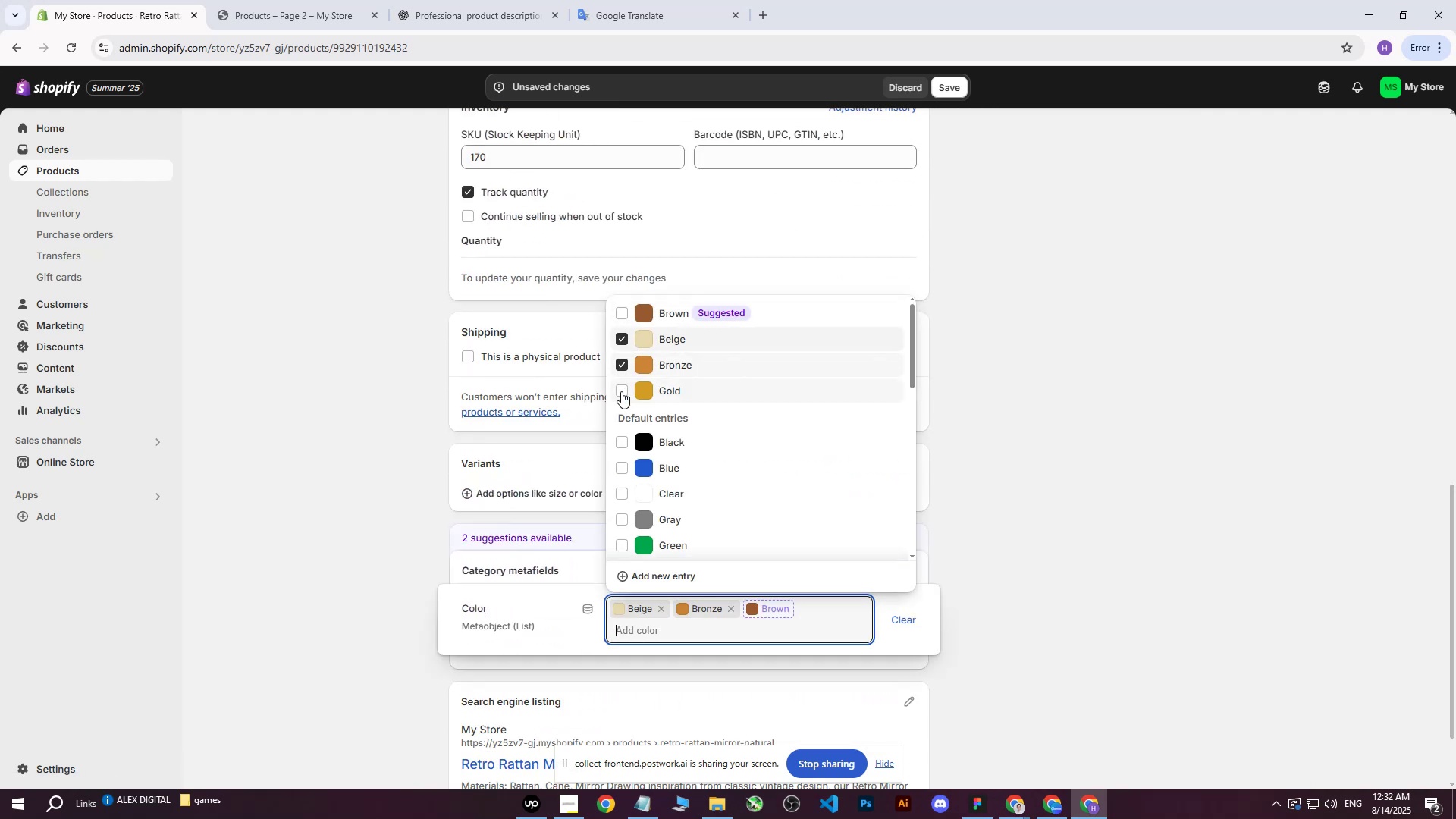 
triple_click([621, 391])
 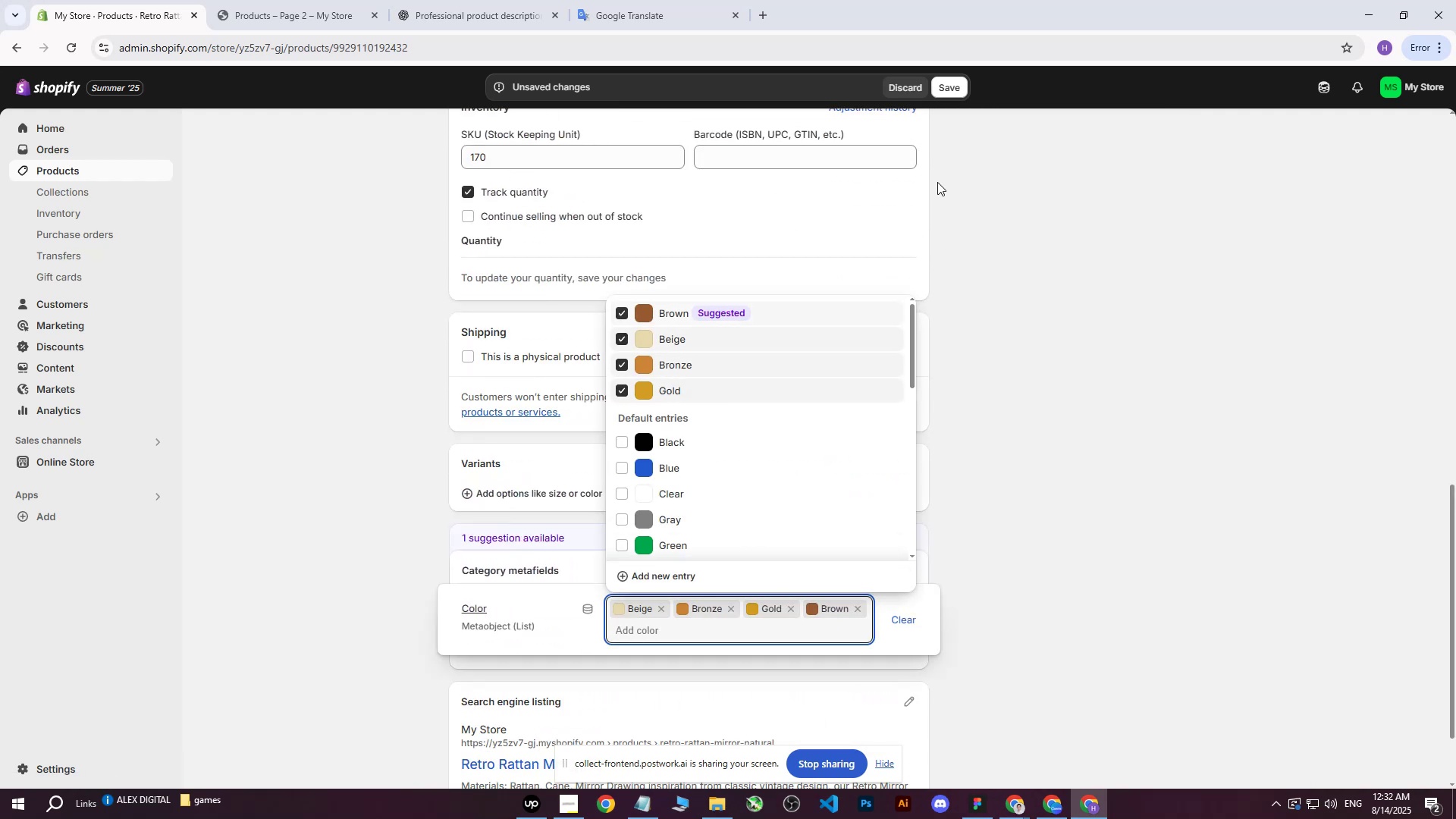 
left_click([935, 89])
 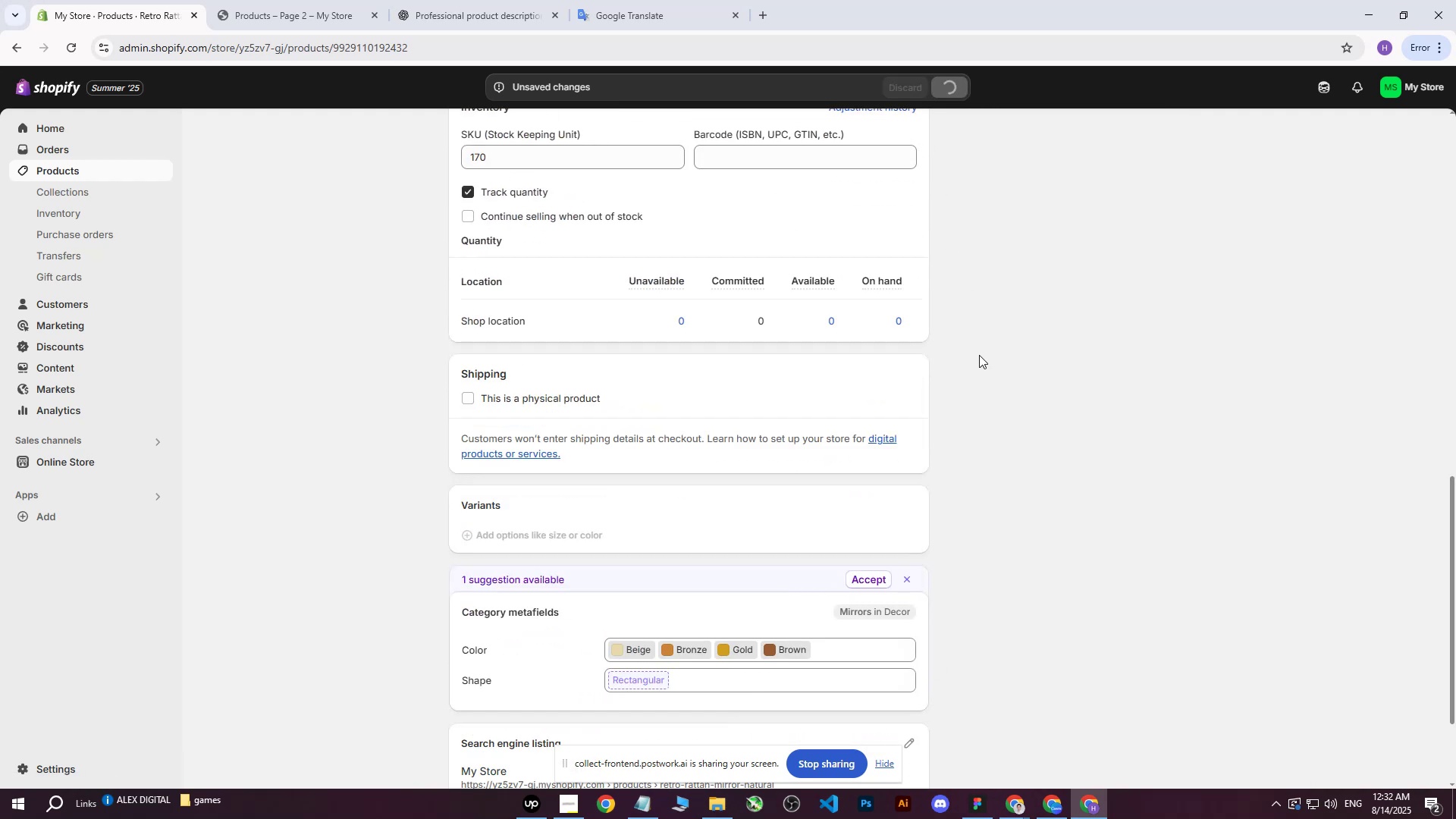 
scroll: coordinate [828, 221], scroll_direction: up, amount: 15.0
 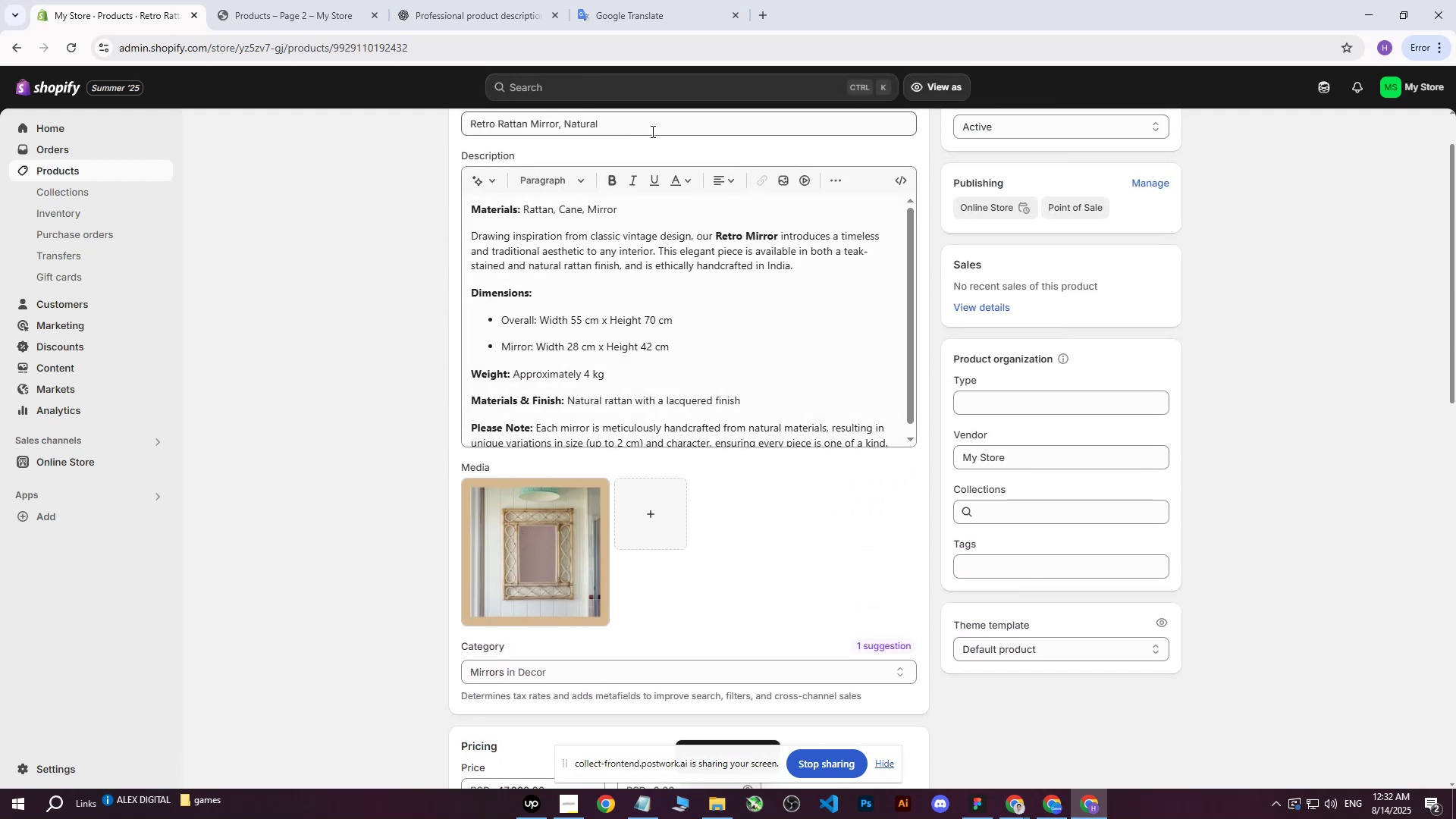 
left_click_drag(start_coordinate=[639, 123], to_coordinate=[382, 111])
 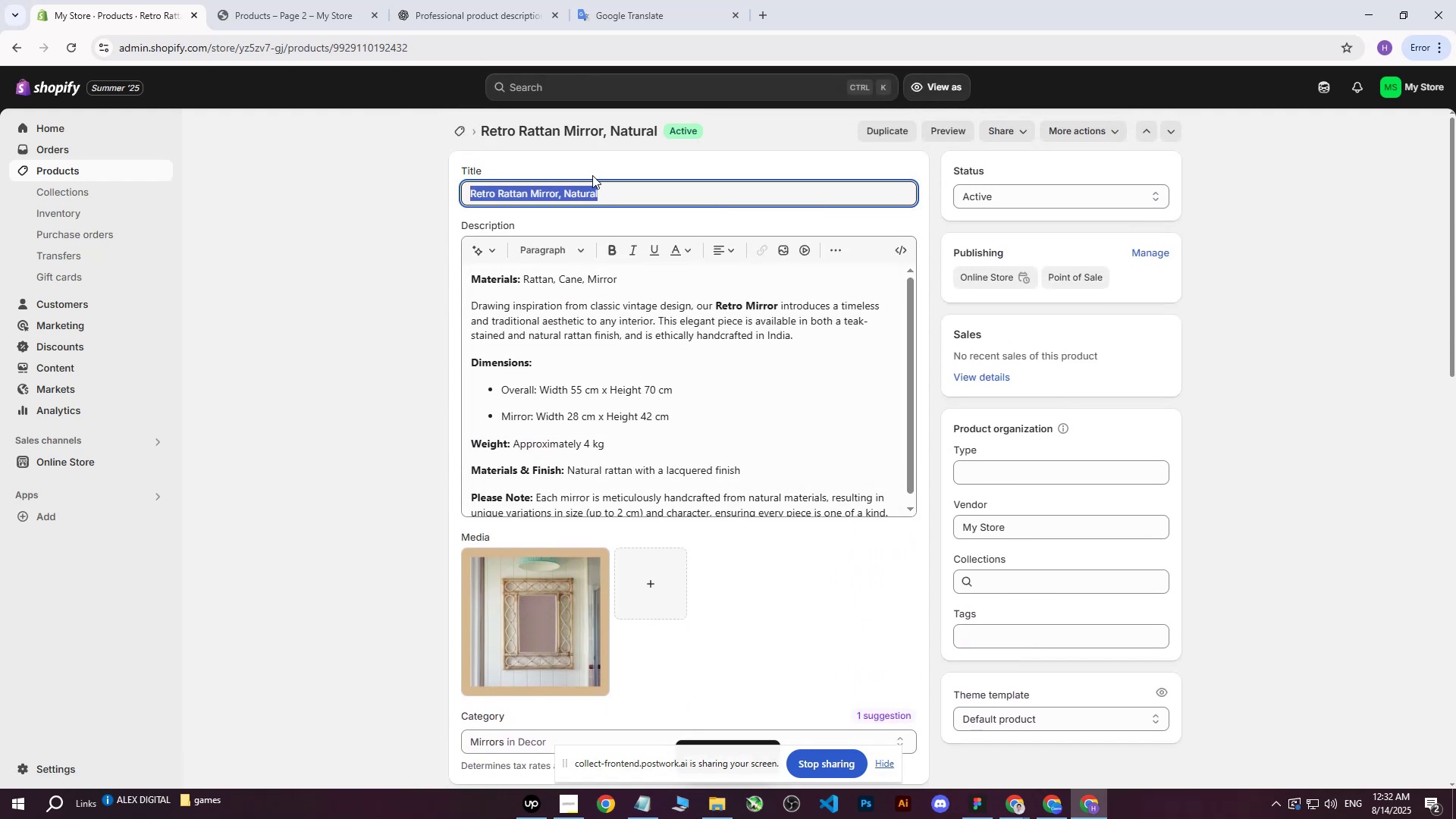 
key(Control+ControlLeft)
 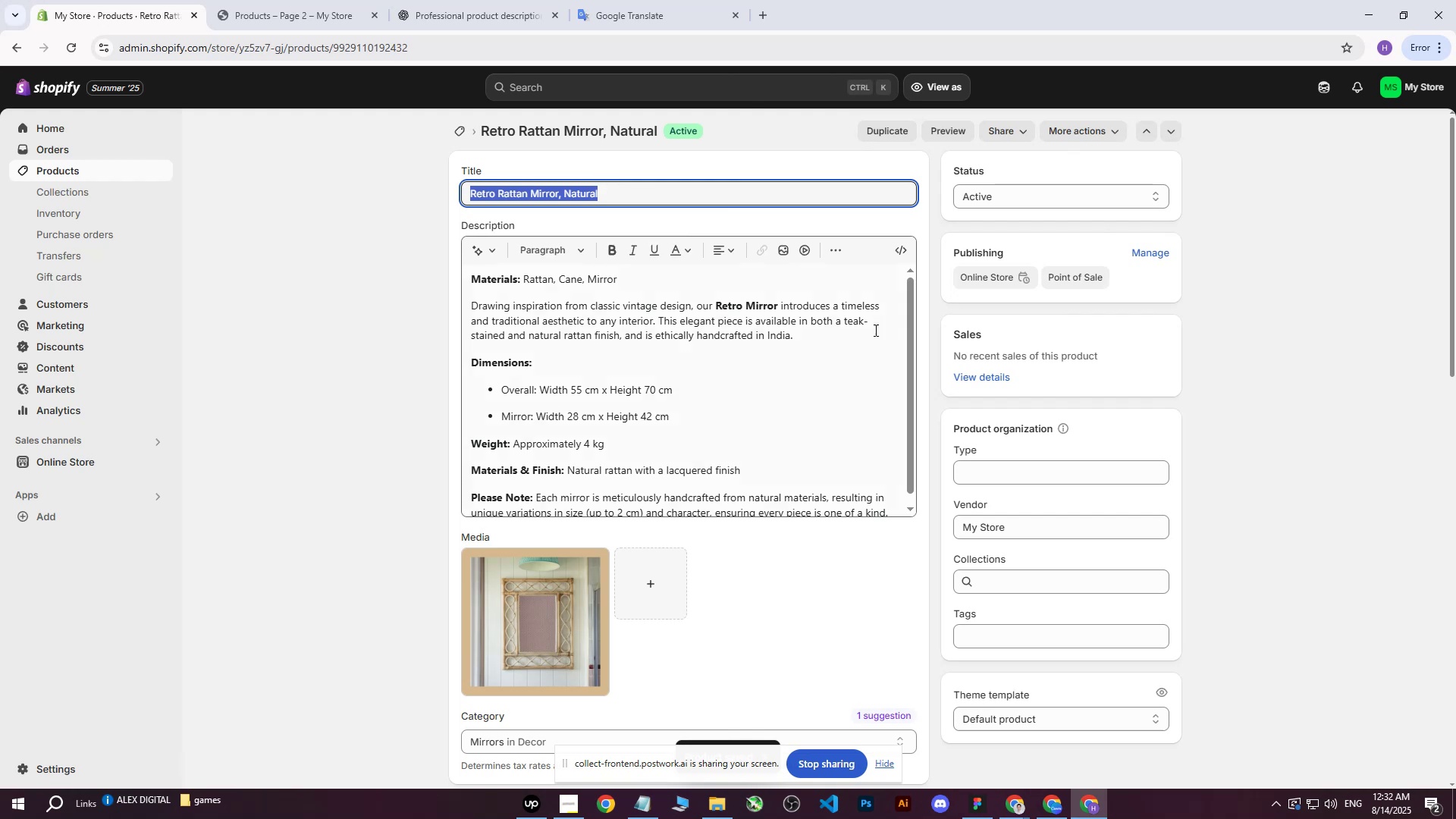 
key(Control+C)
 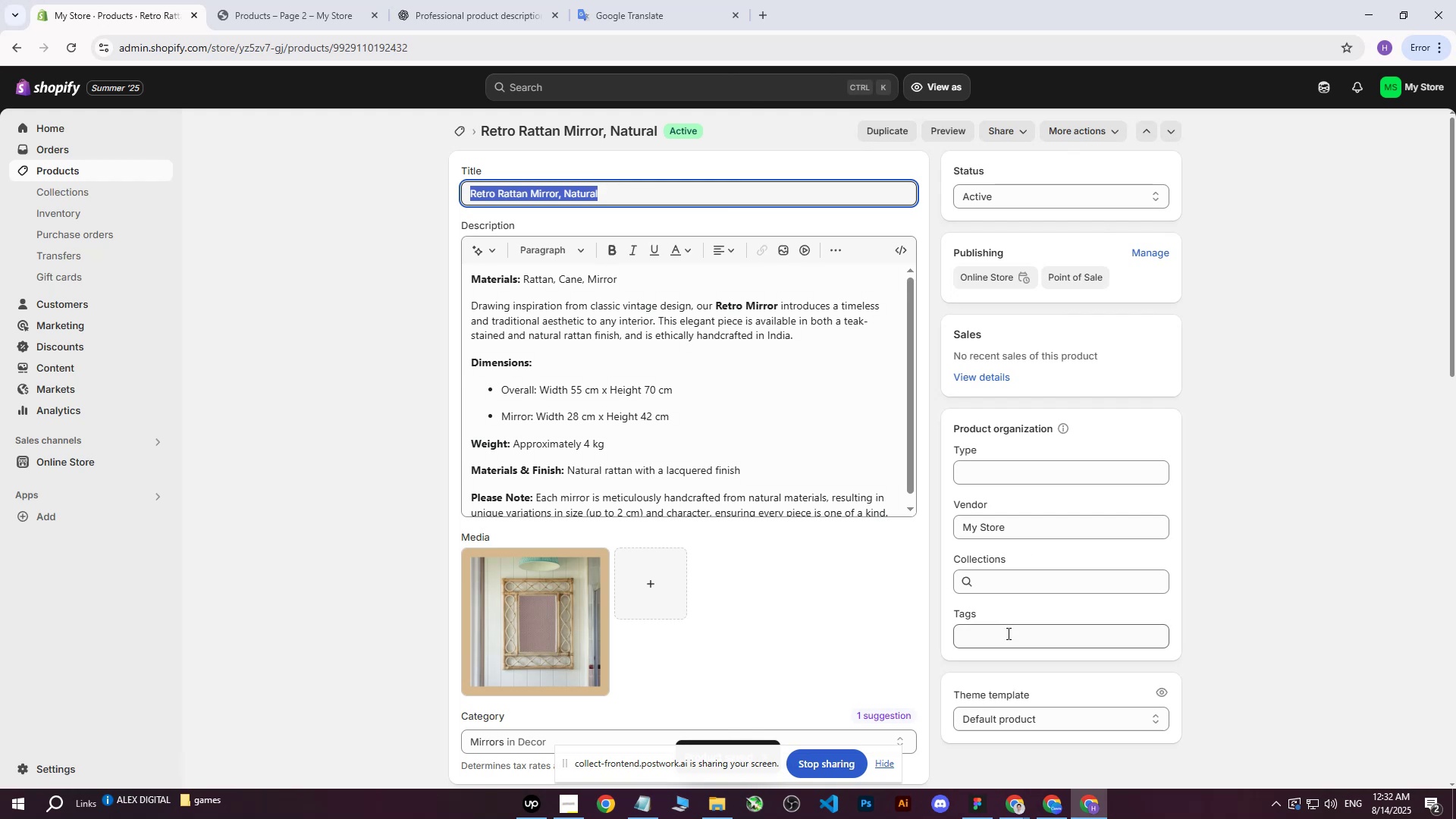 
left_click([1006, 641])
 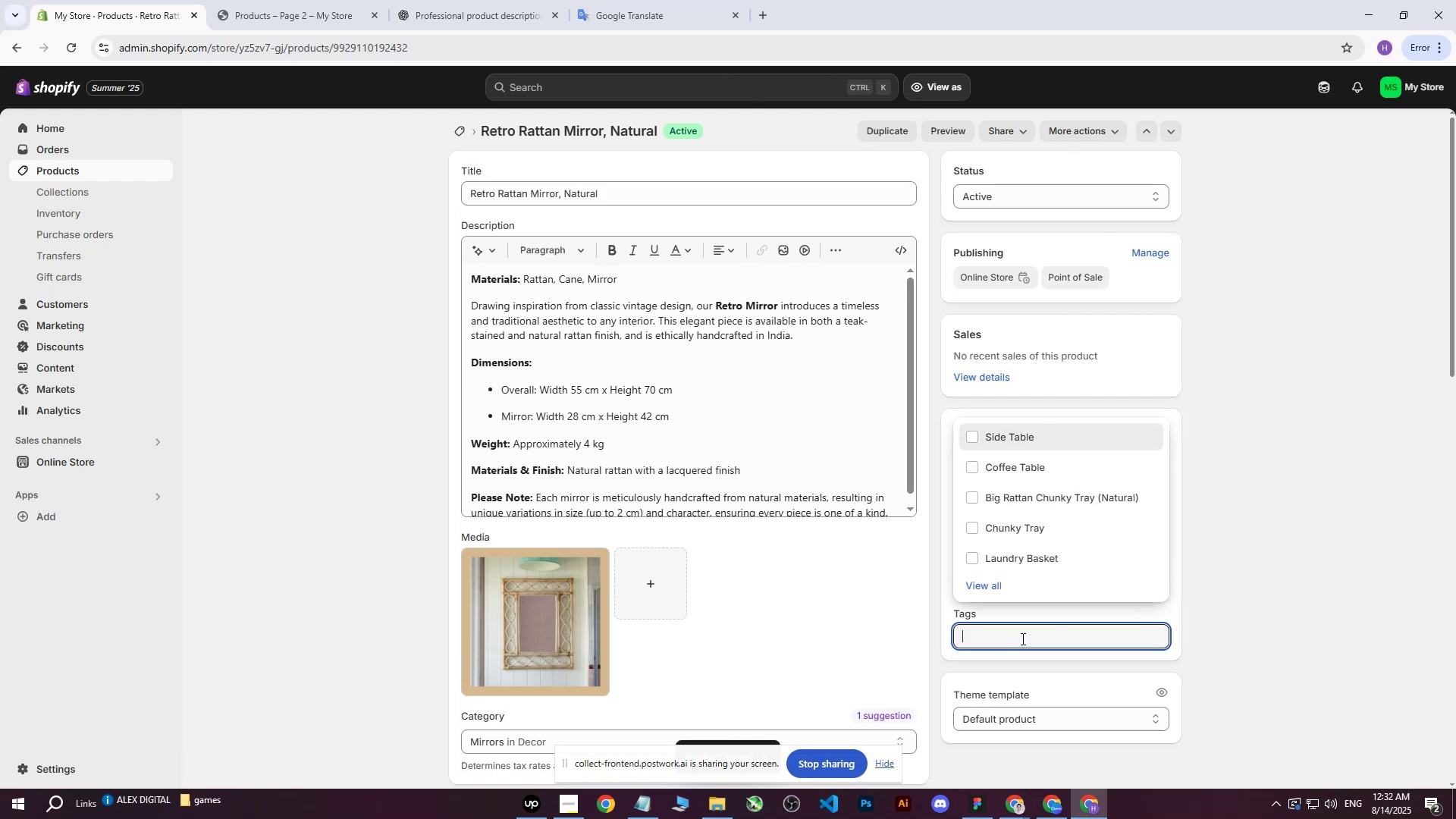 
key(Control+ControlLeft)
 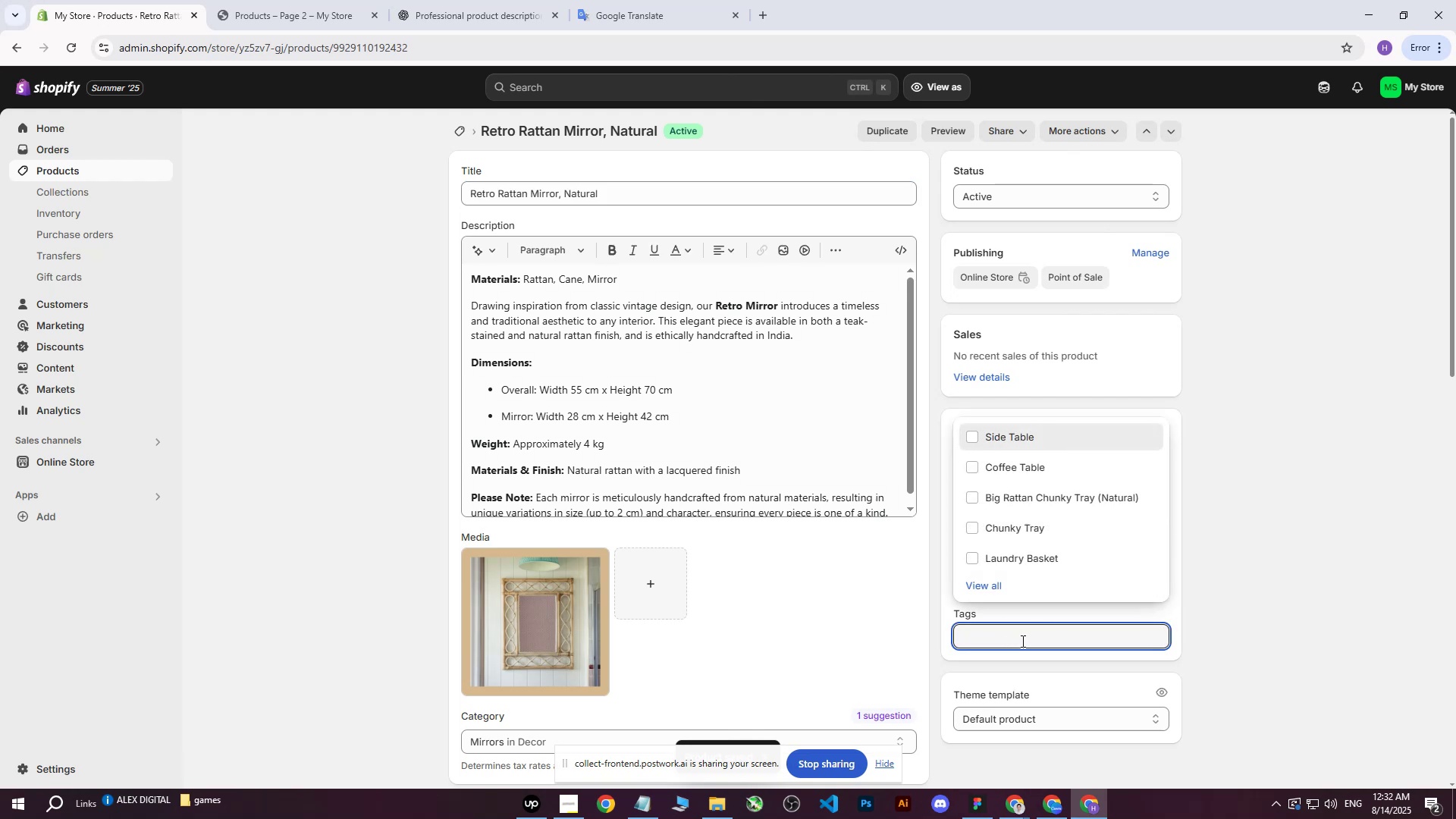 
key(Control+V)
 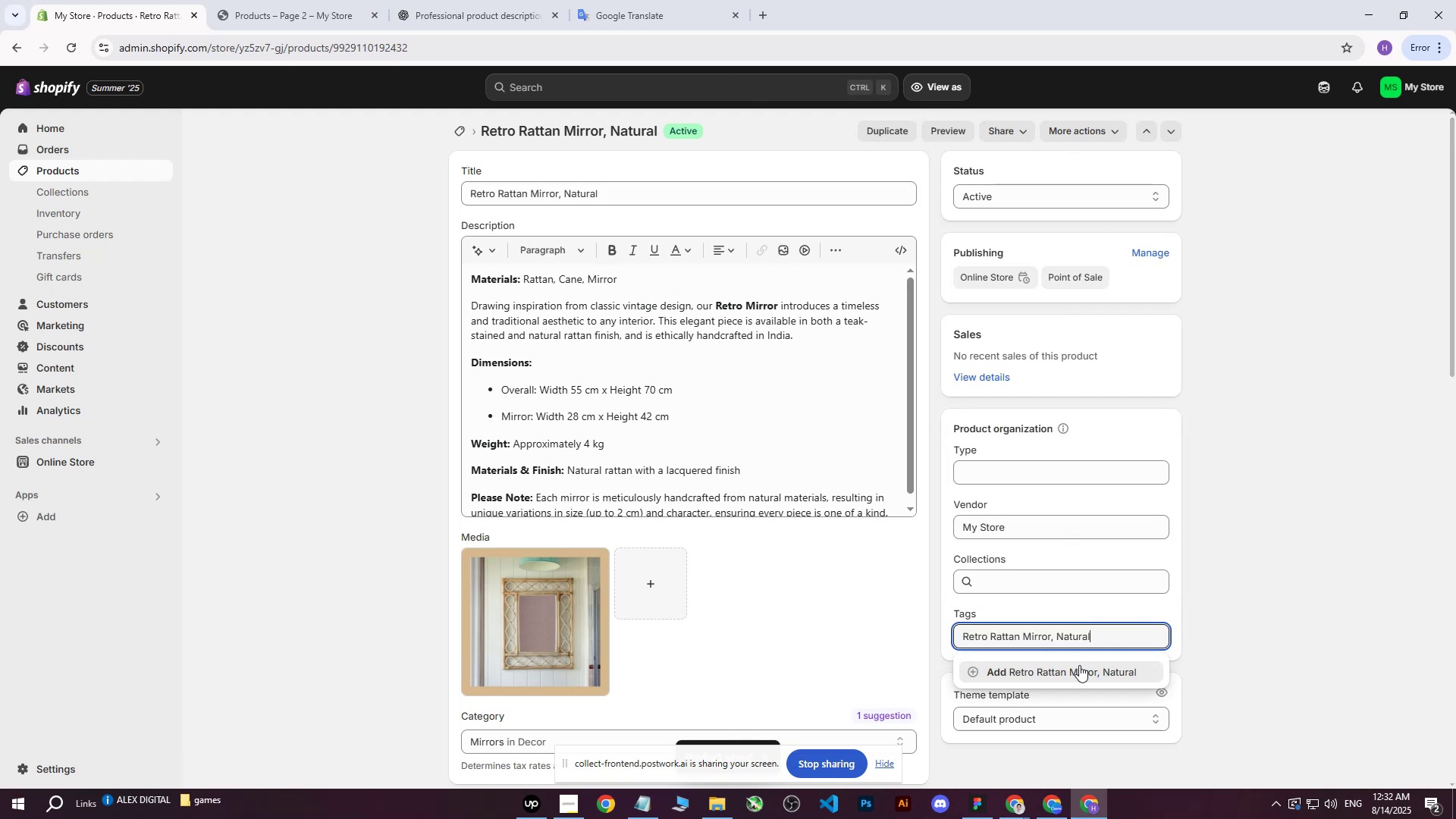 
left_click([1080, 667])
 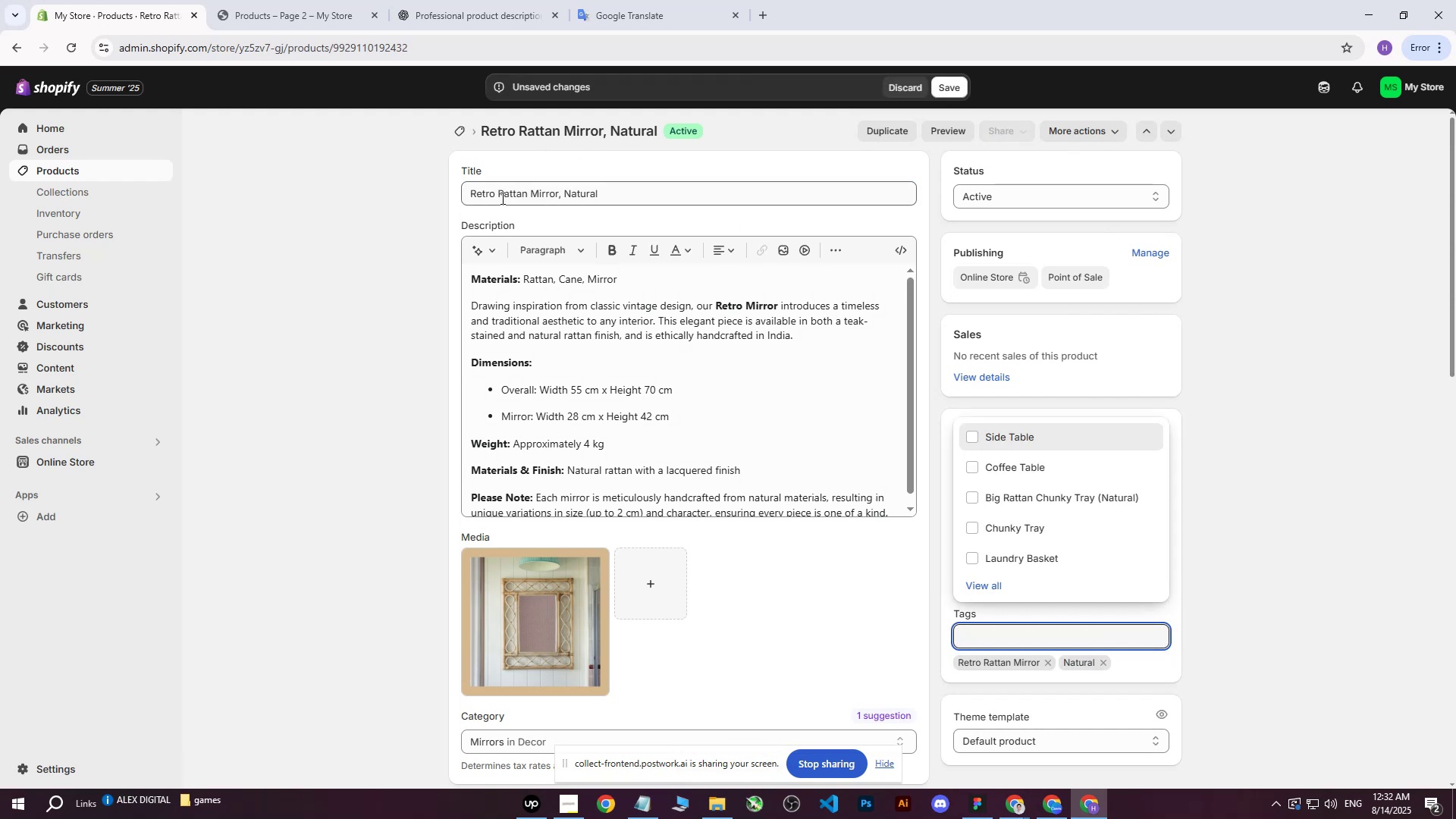 
double_click([501, 195])
 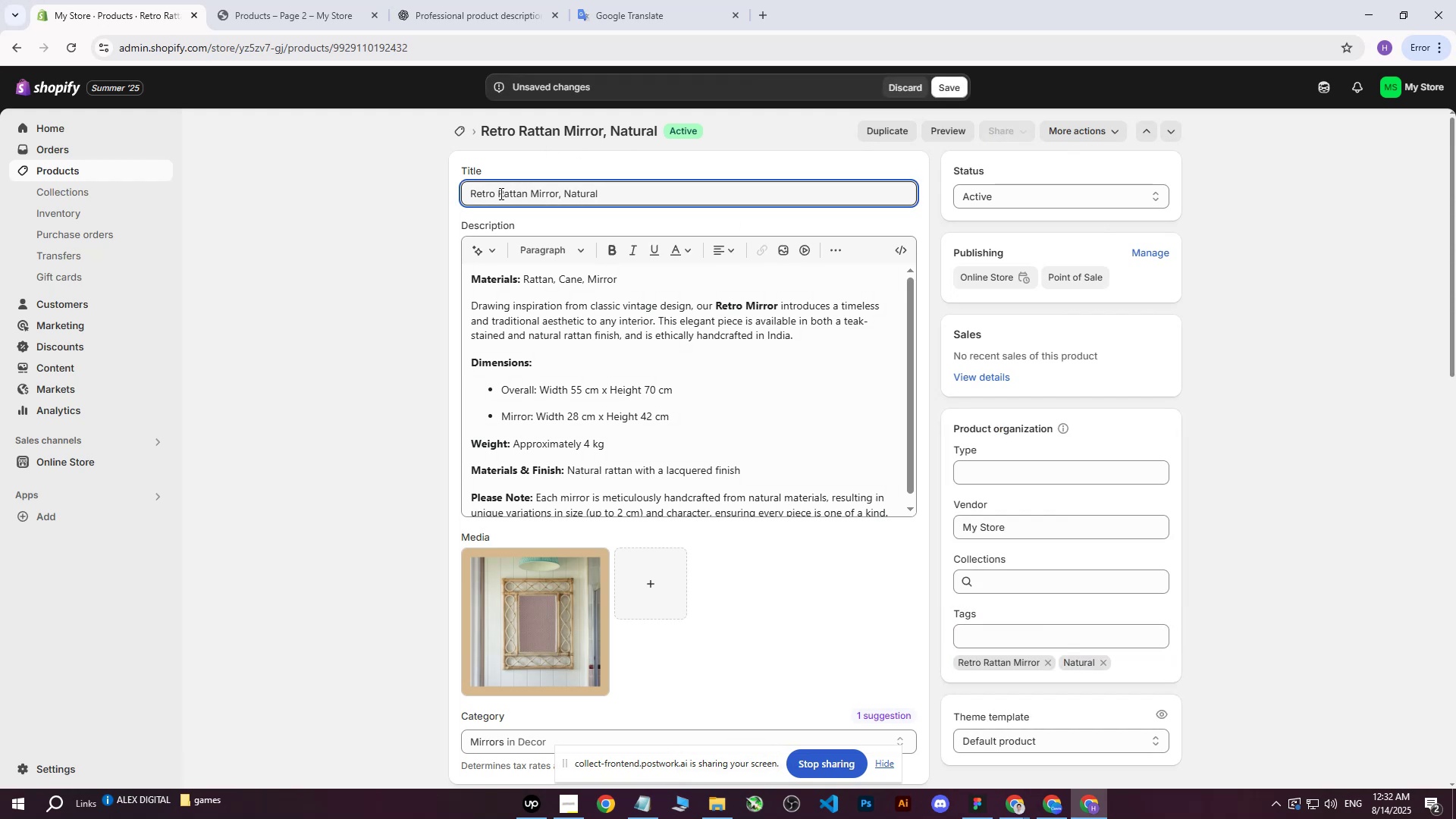 
left_click([500, 193])
 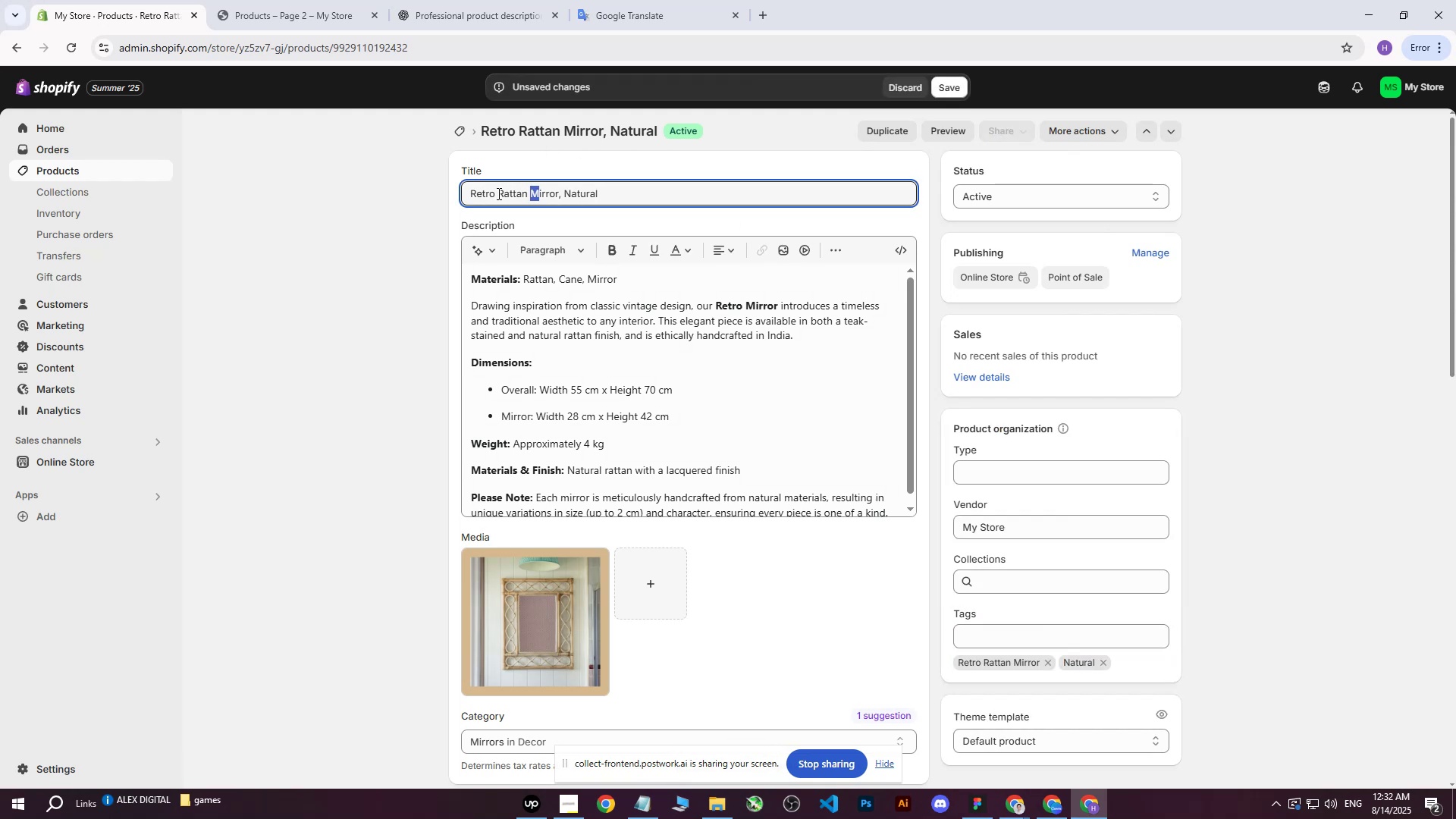 
left_click_drag(start_coordinate=[497, 193], to_coordinate=[559, 193])
 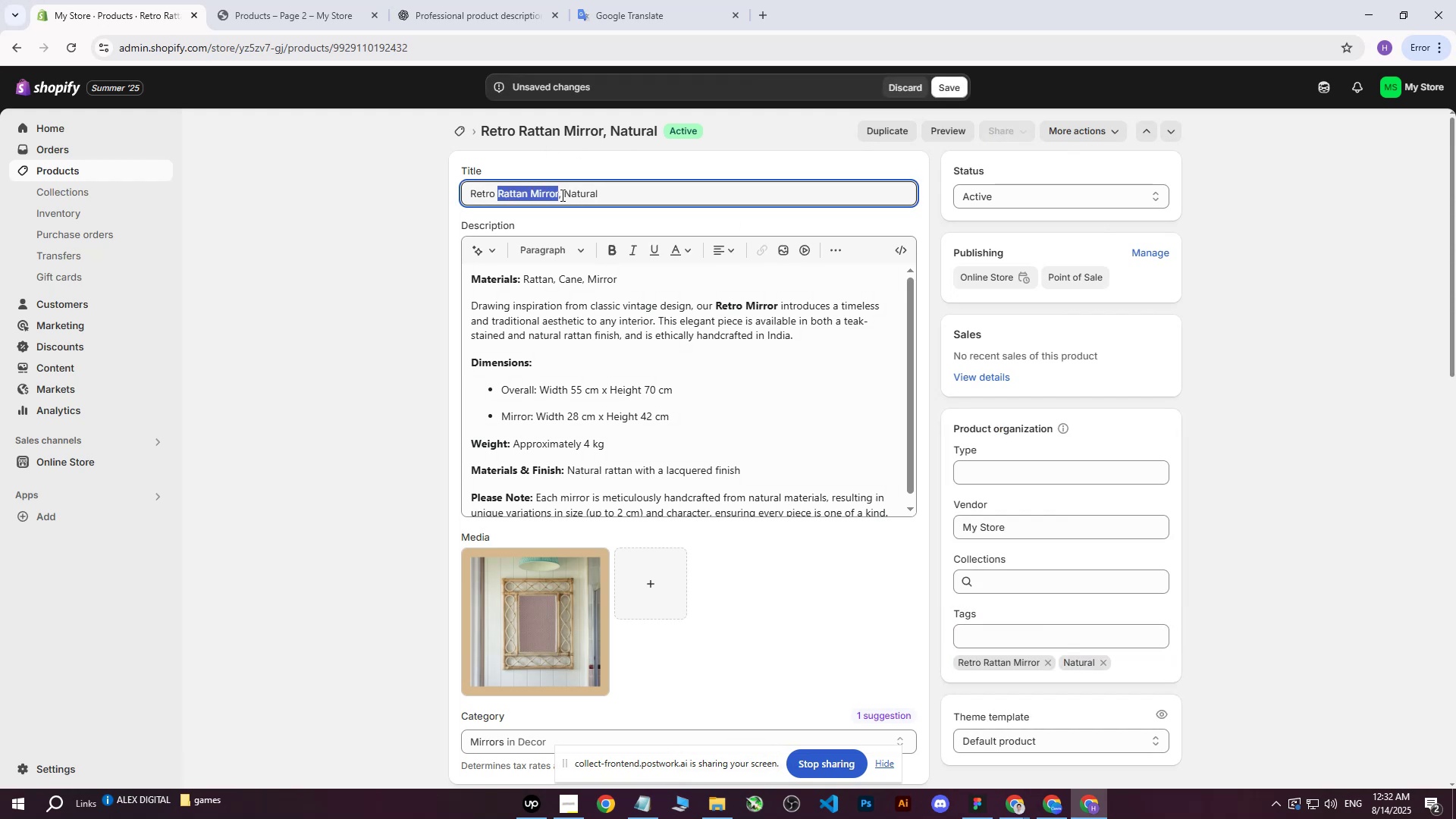 
key(Control+ControlLeft)
 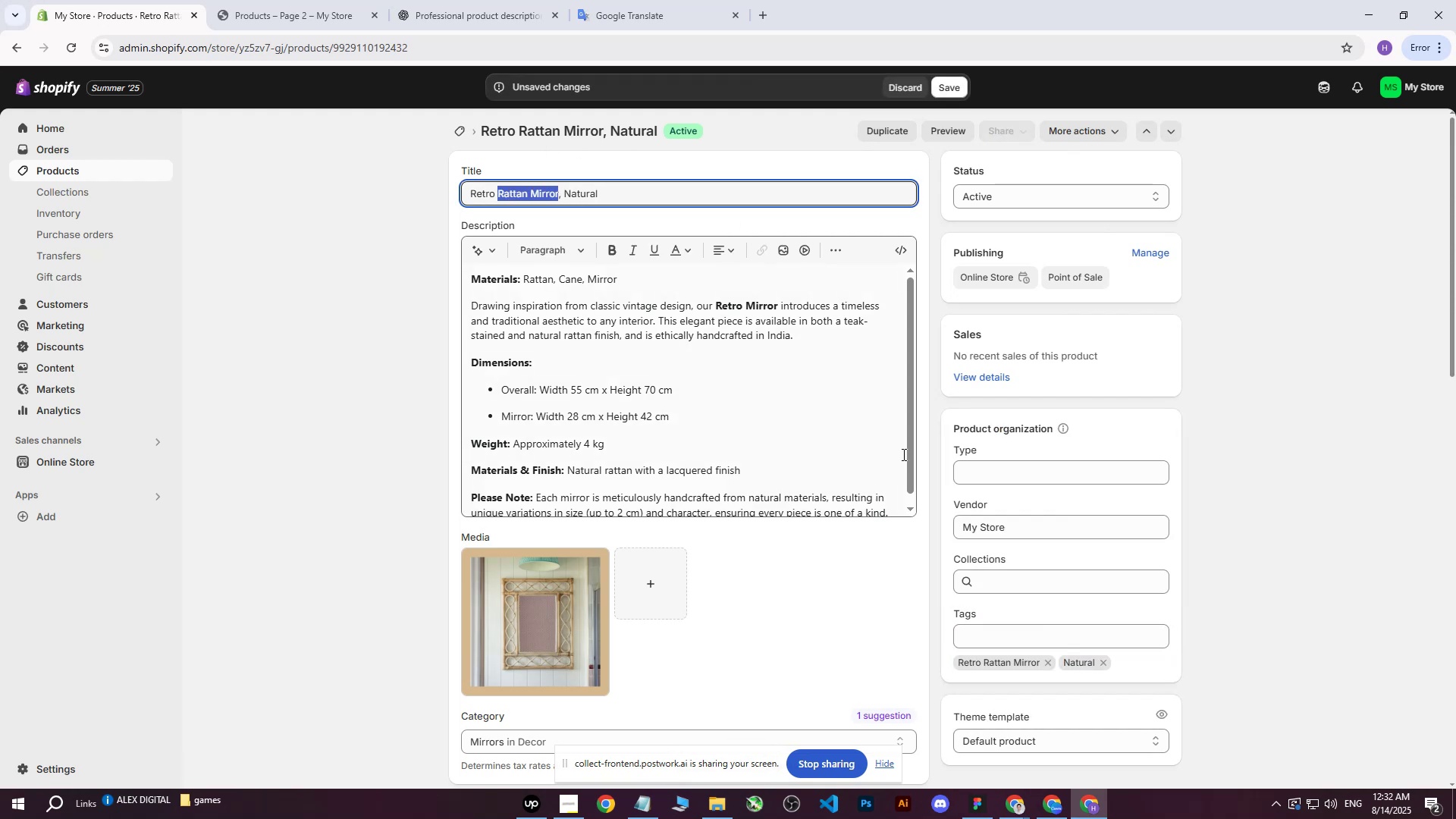 
key(Control+C)
 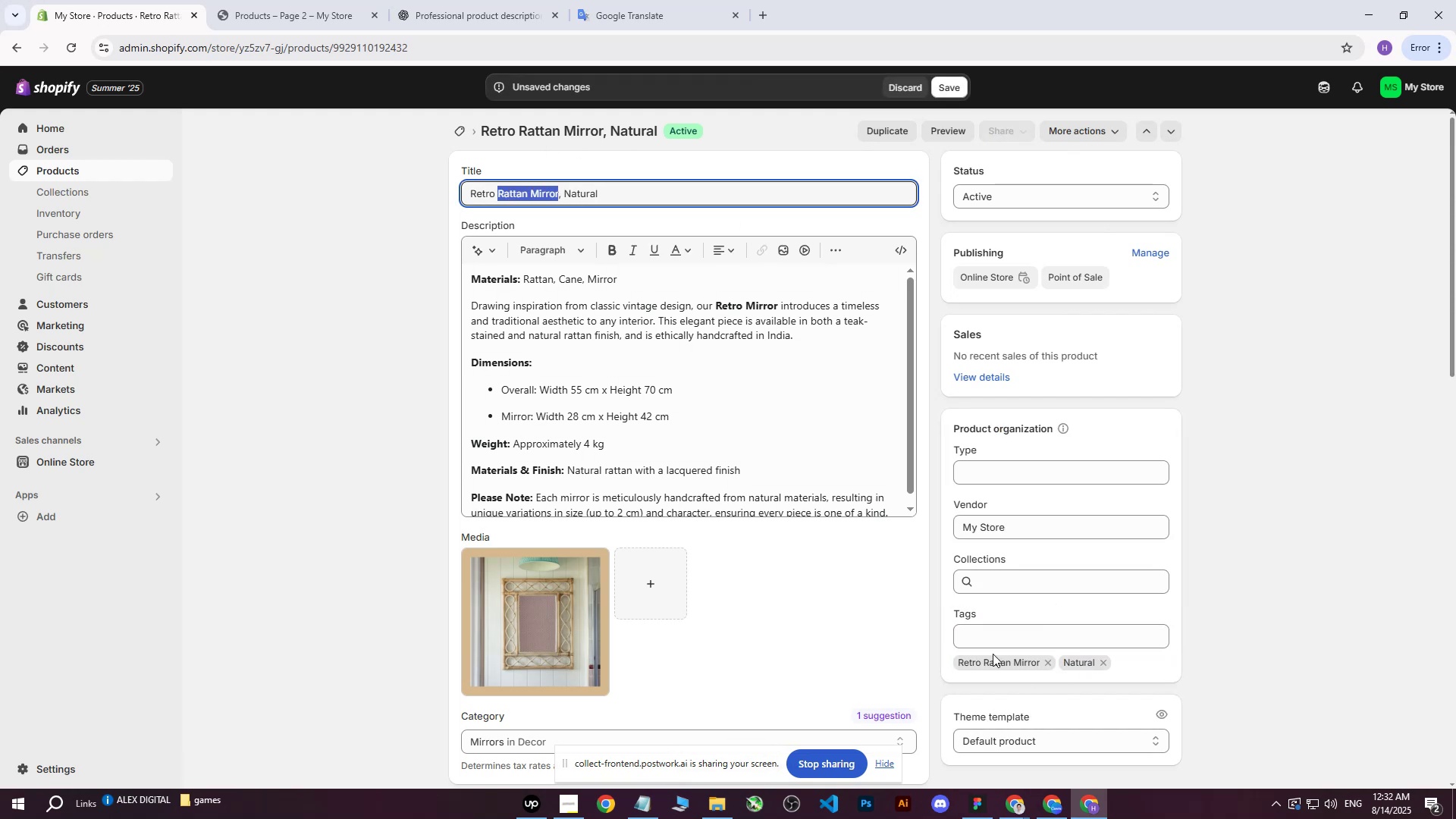 
left_click([986, 642])
 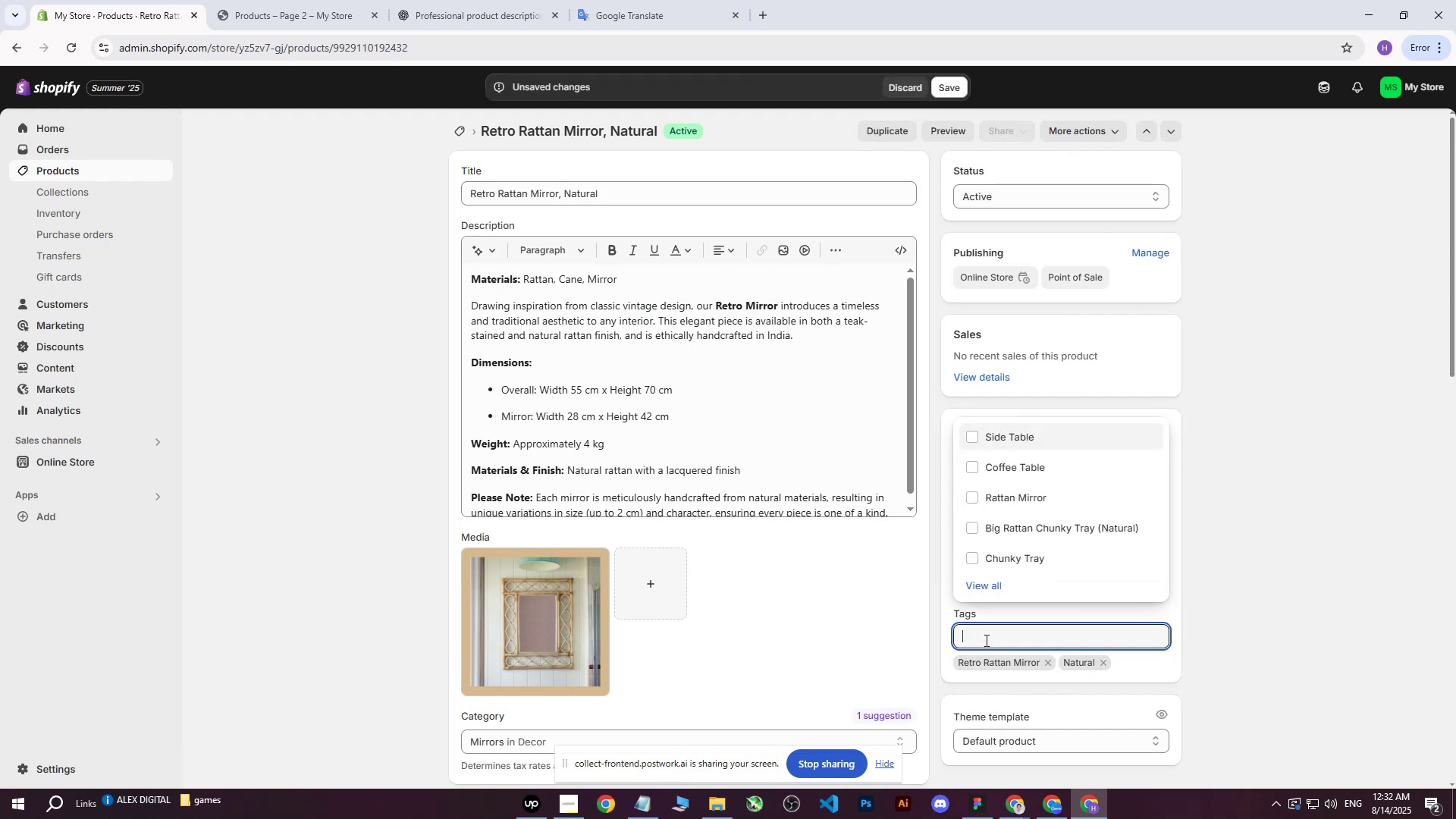 
key(Control+ControlLeft)
 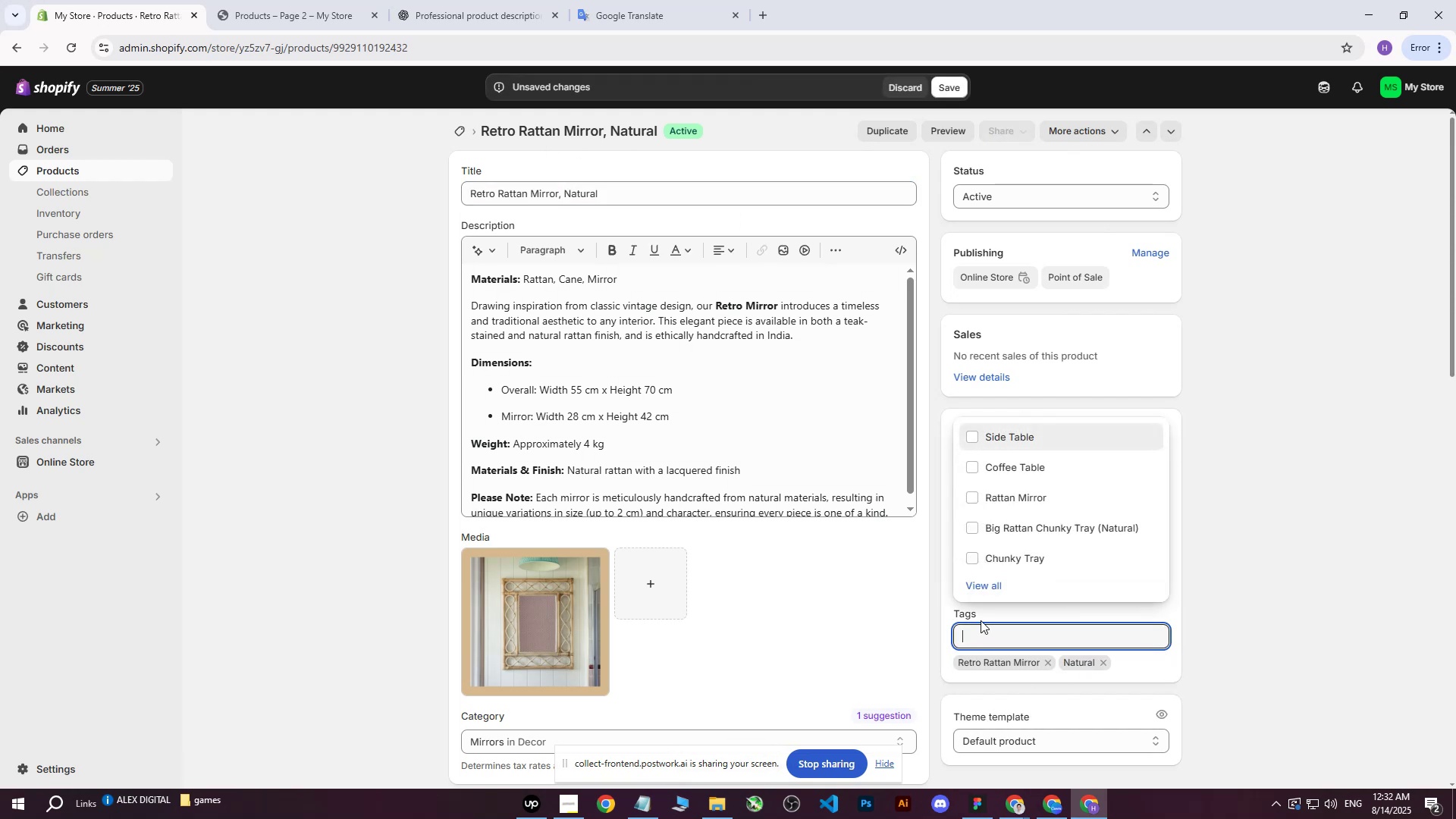 
key(Control+V)
 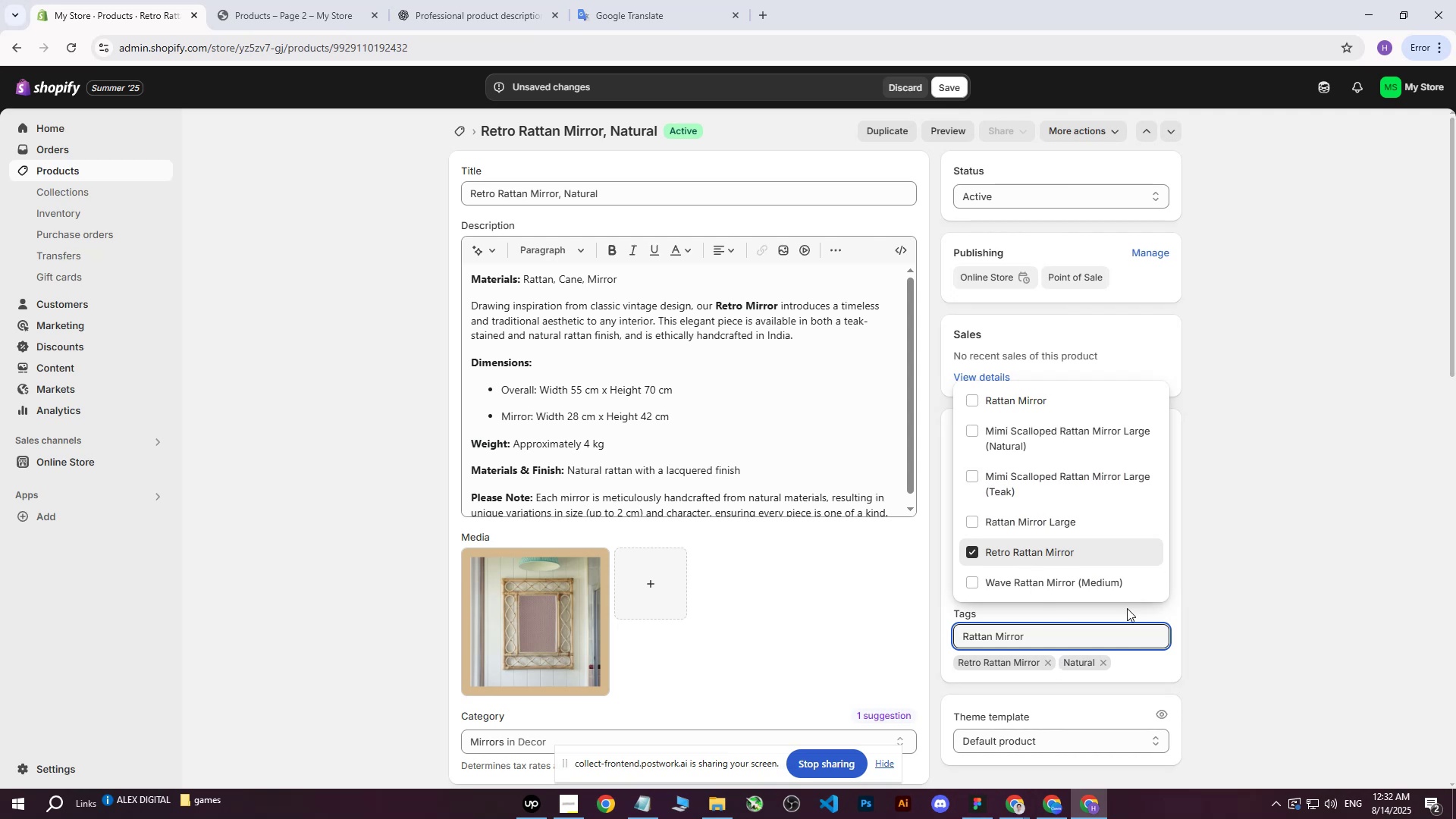 
left_click([1216, 569])
 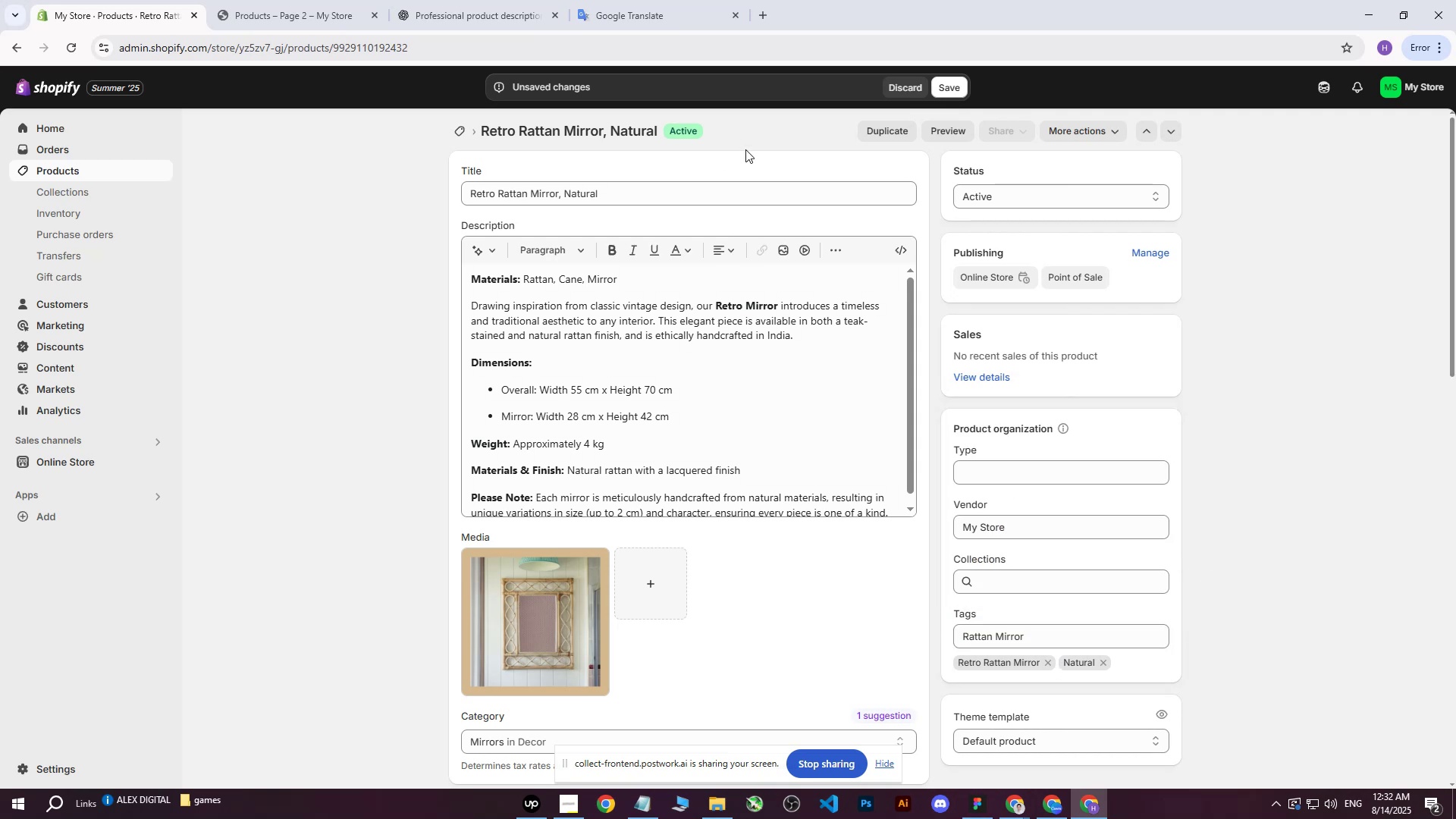 
wait(5.24)
 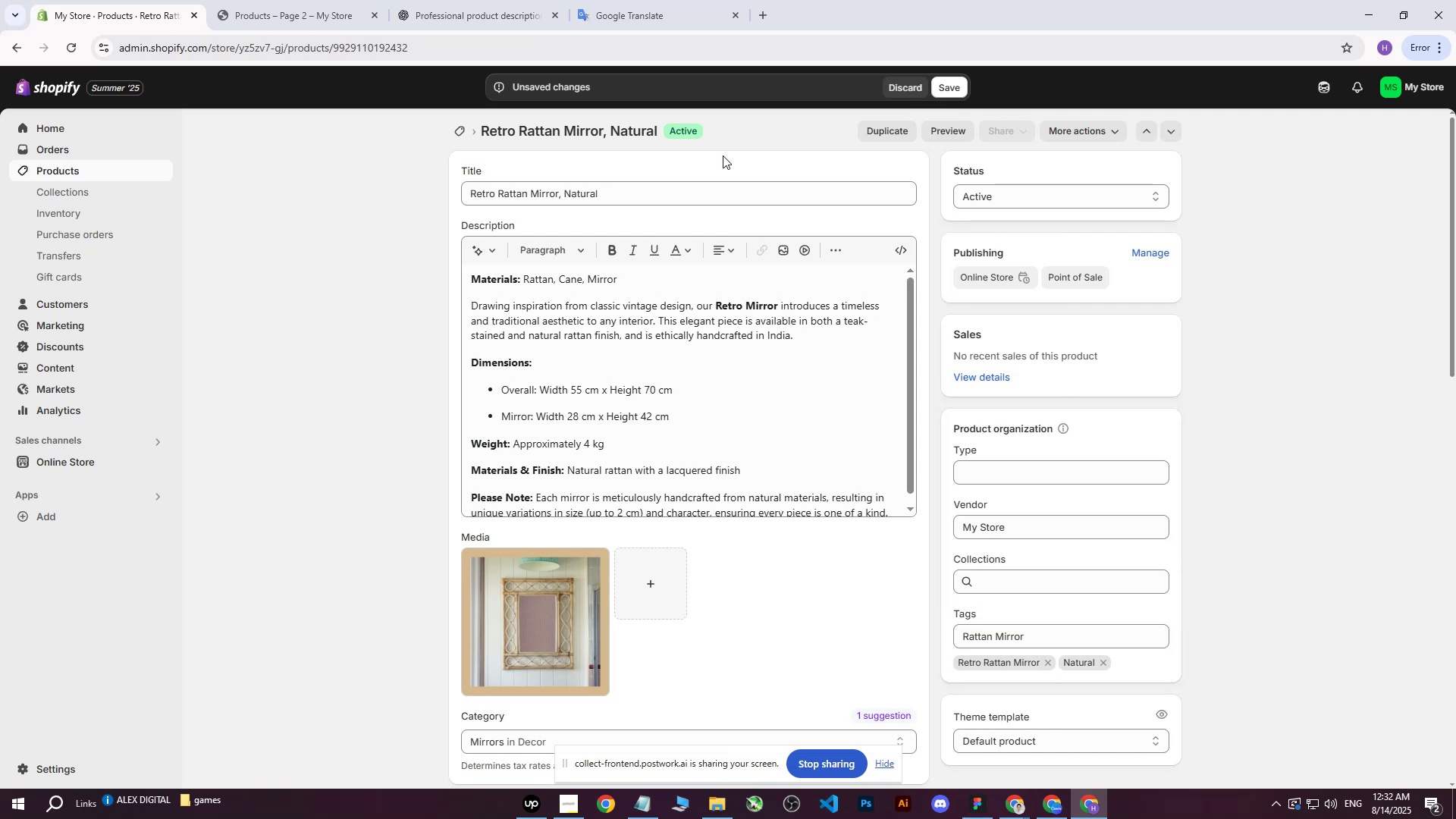 
scroll: coordinate [758, 401], scroll_direction: down, amount: 1.0
 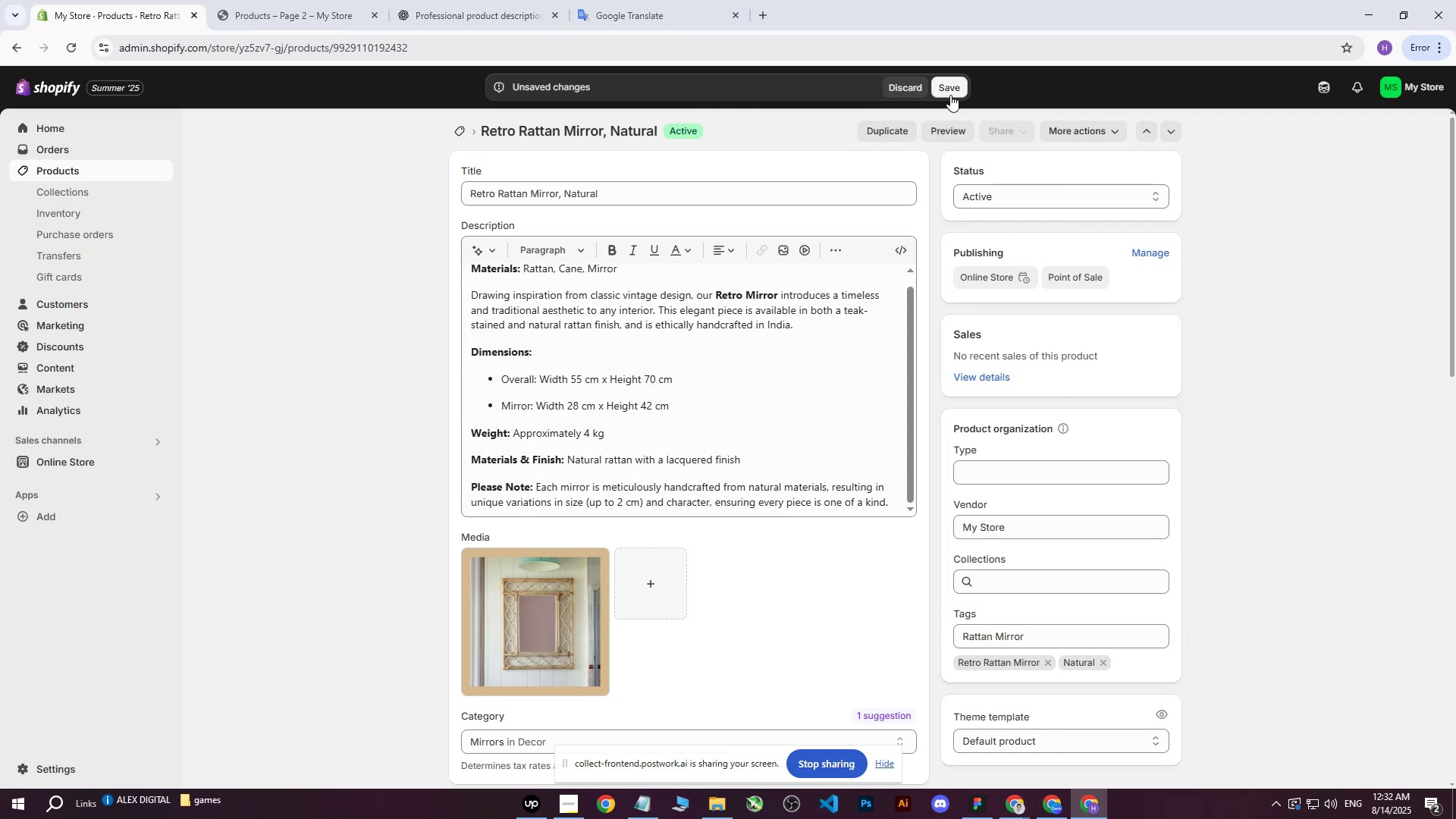 
left_click([953, 95])
 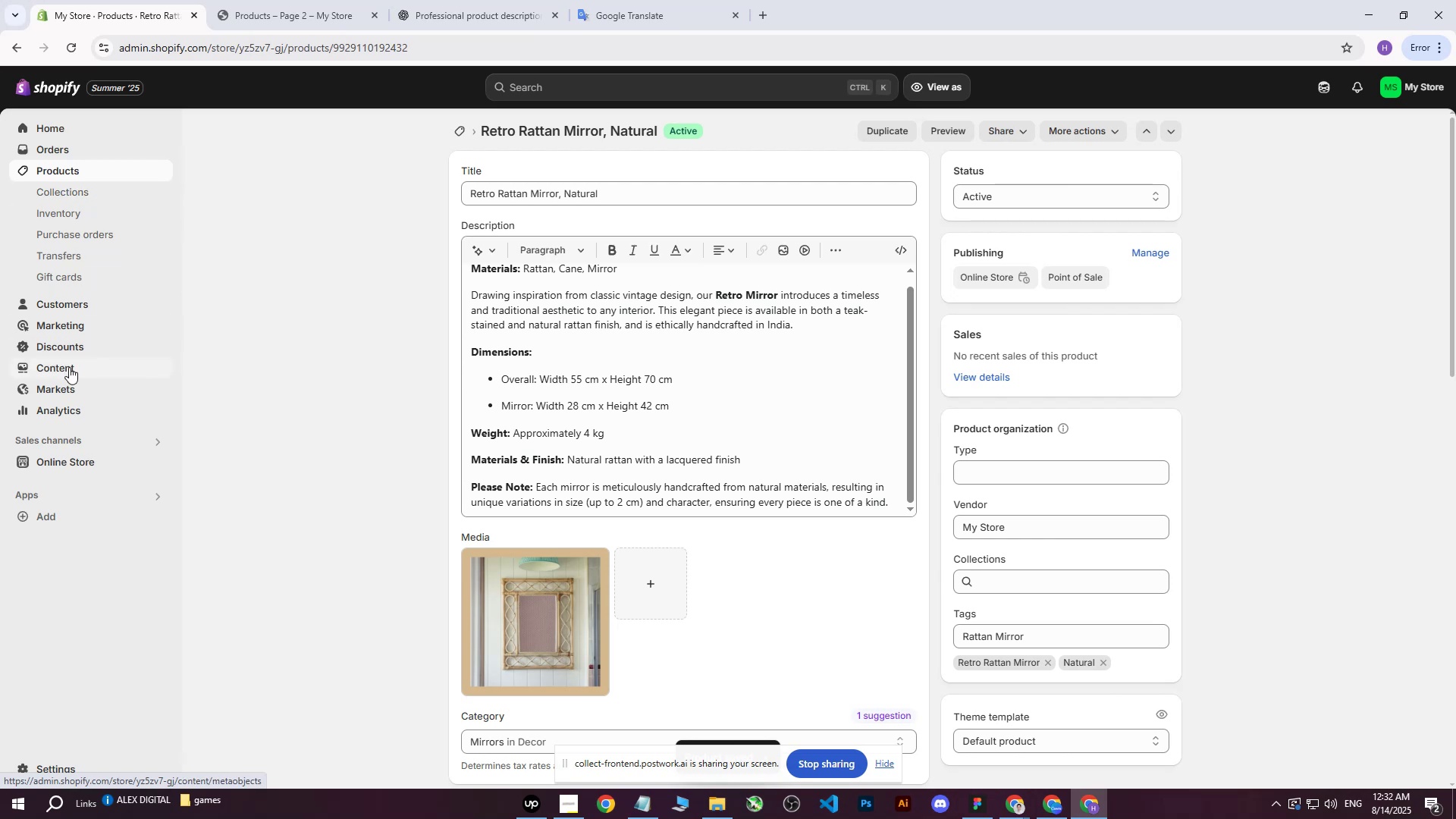 
left_click([77, 168])
 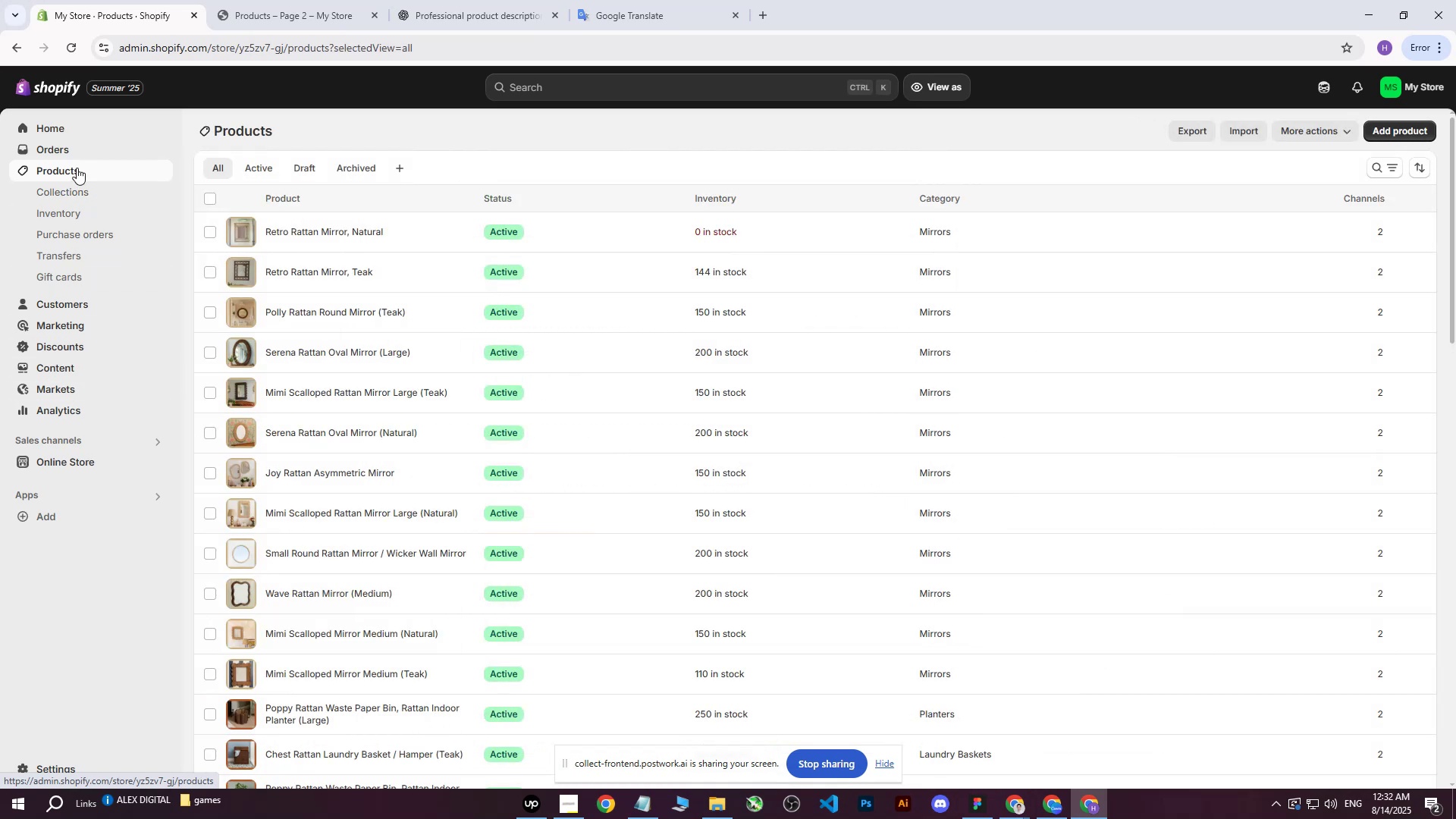 
wait(5.16)
 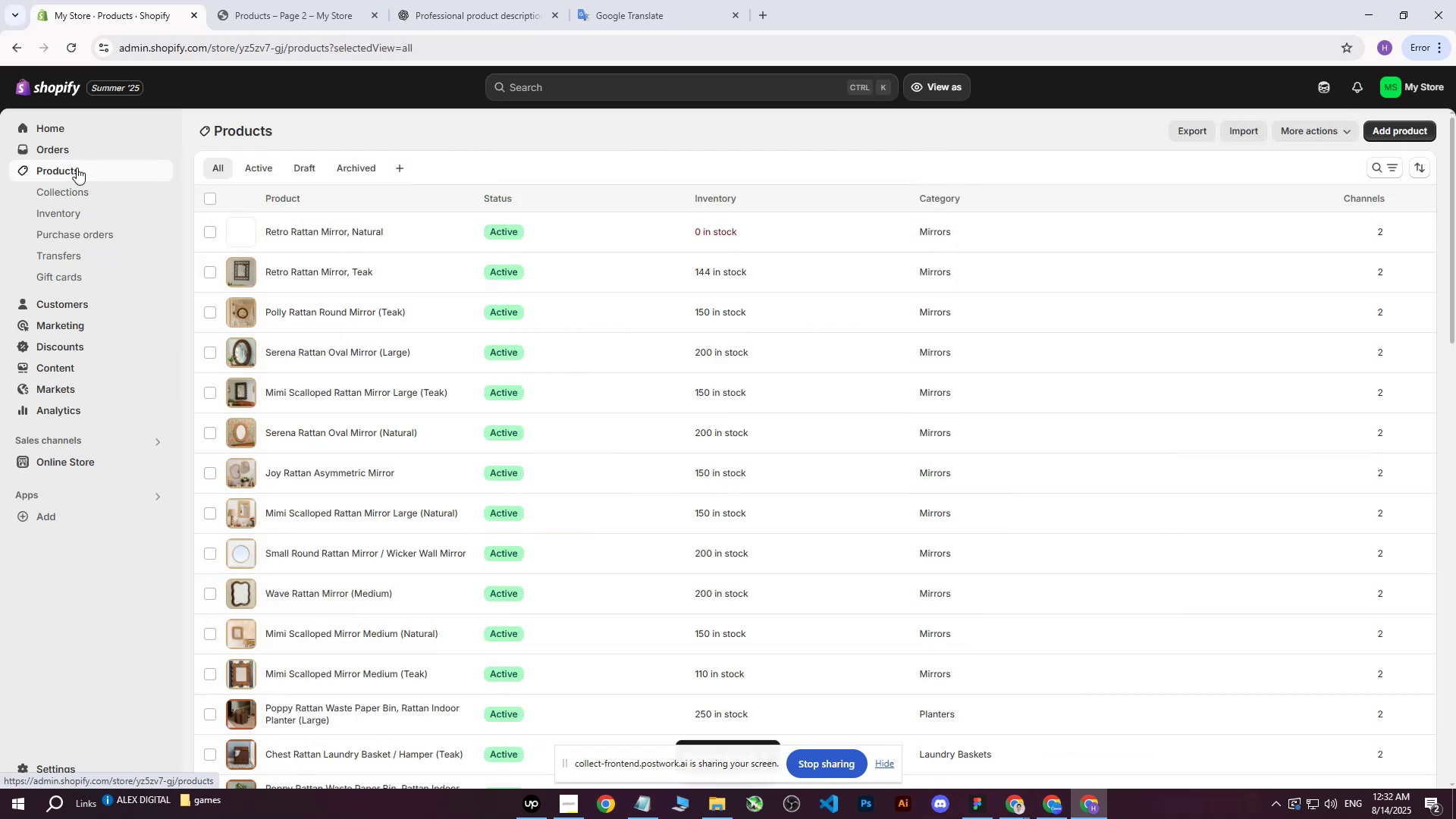 
left_click([710, 229])
 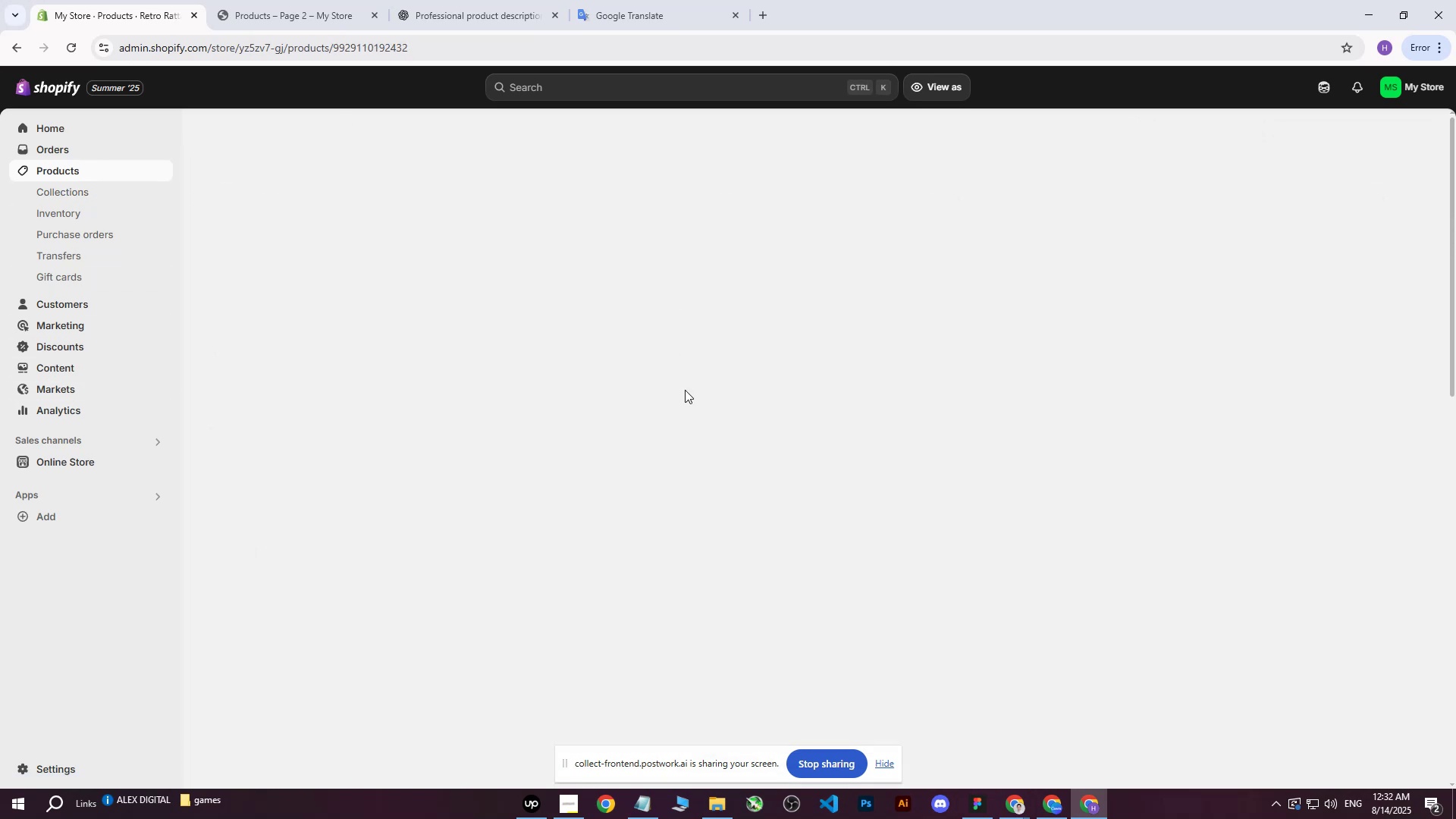 
scroll: coordinate [801, 579], scroll_direction: down, amount: 8.0
 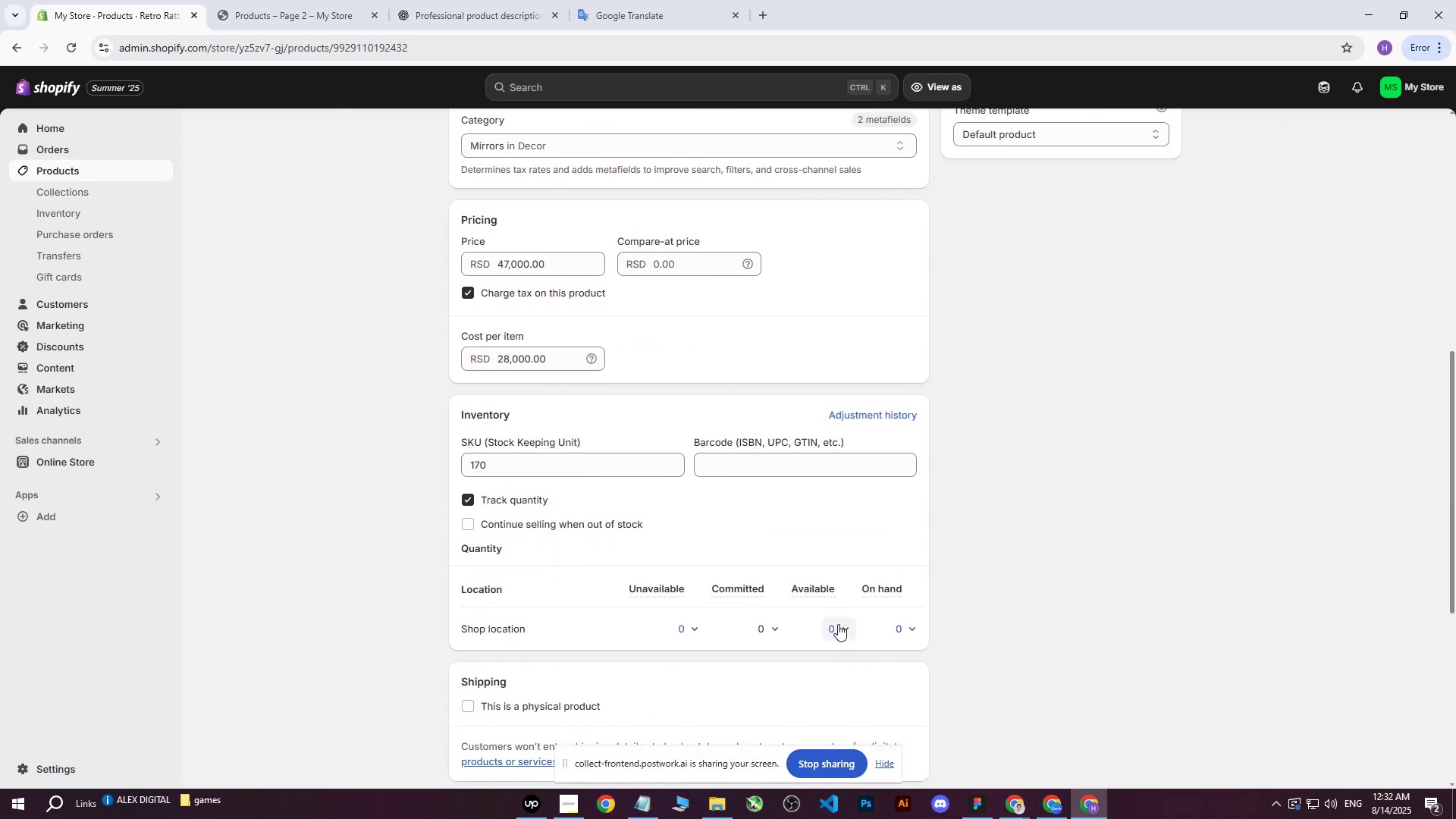 
left_click([835, 624])
 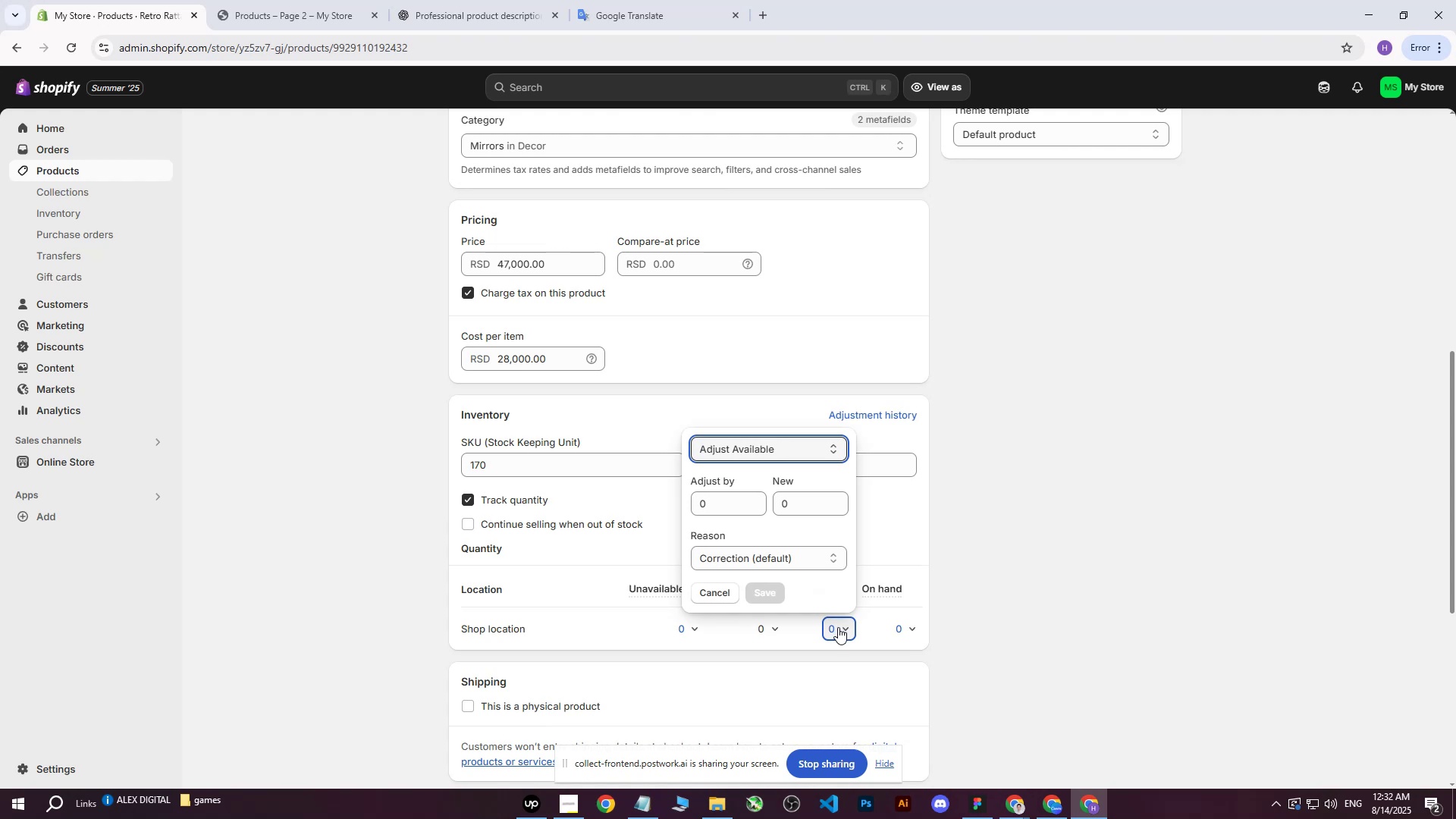 
key(1)
 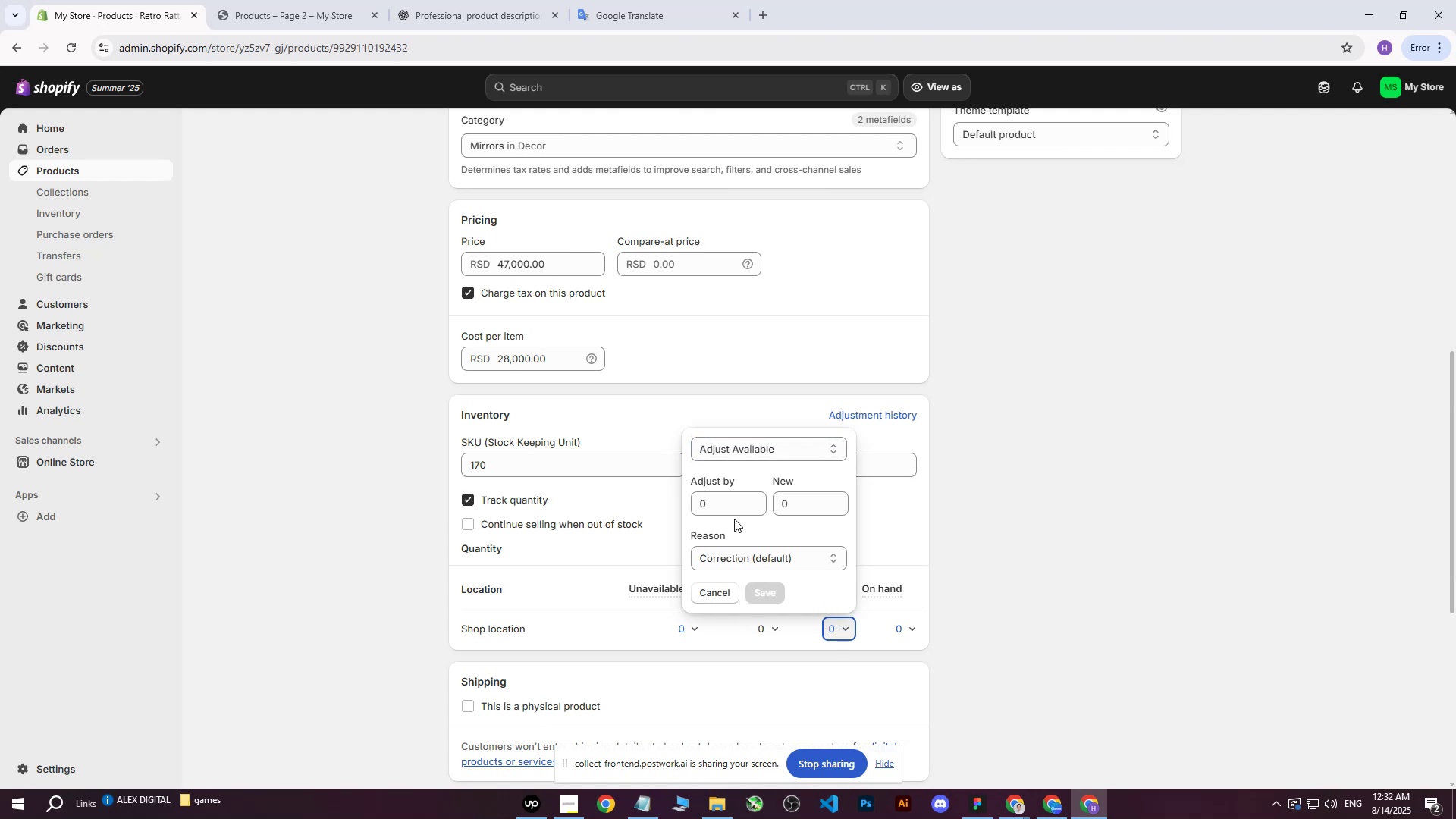 
double_click([723, 504])
 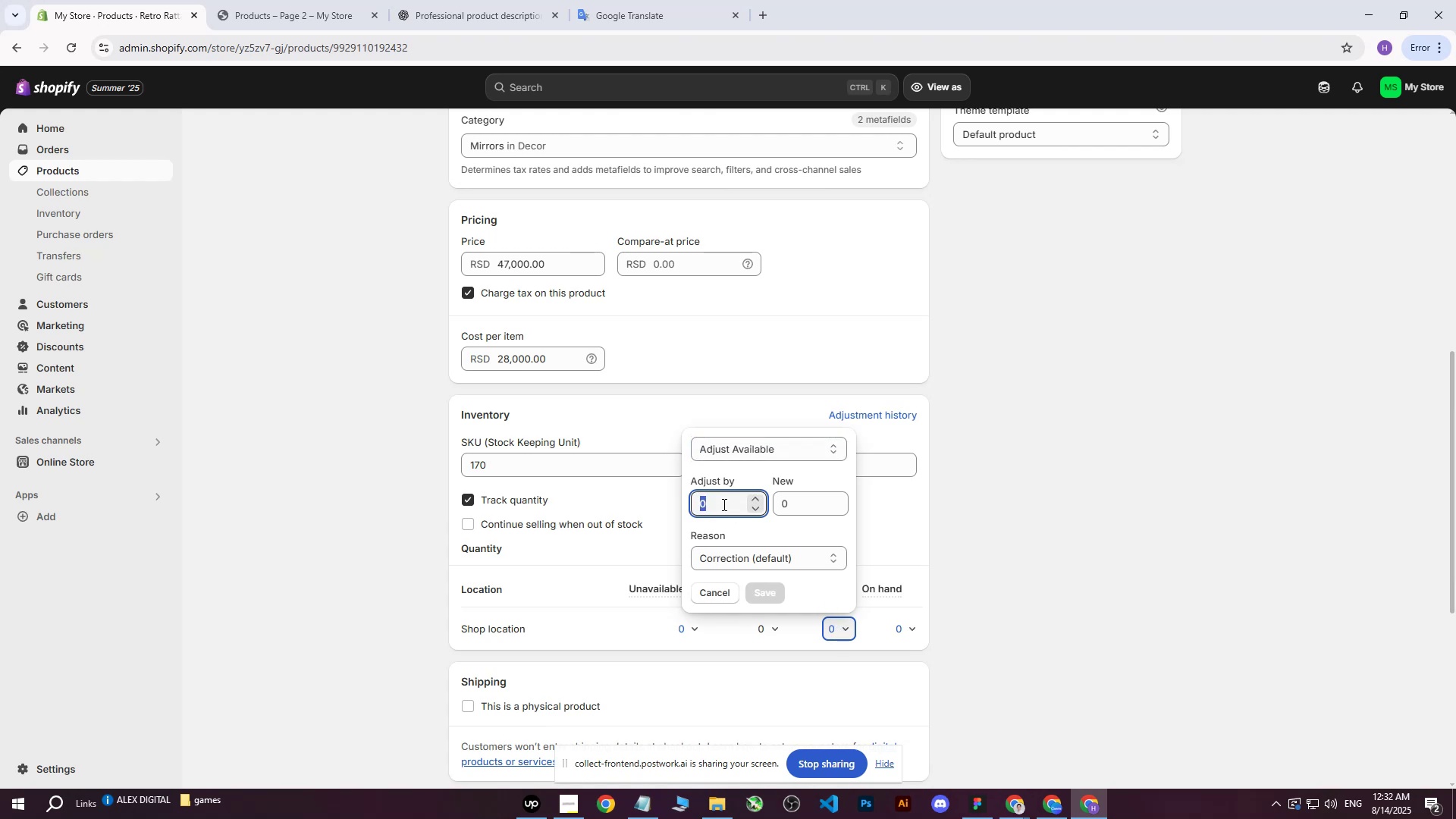 
type(170)
 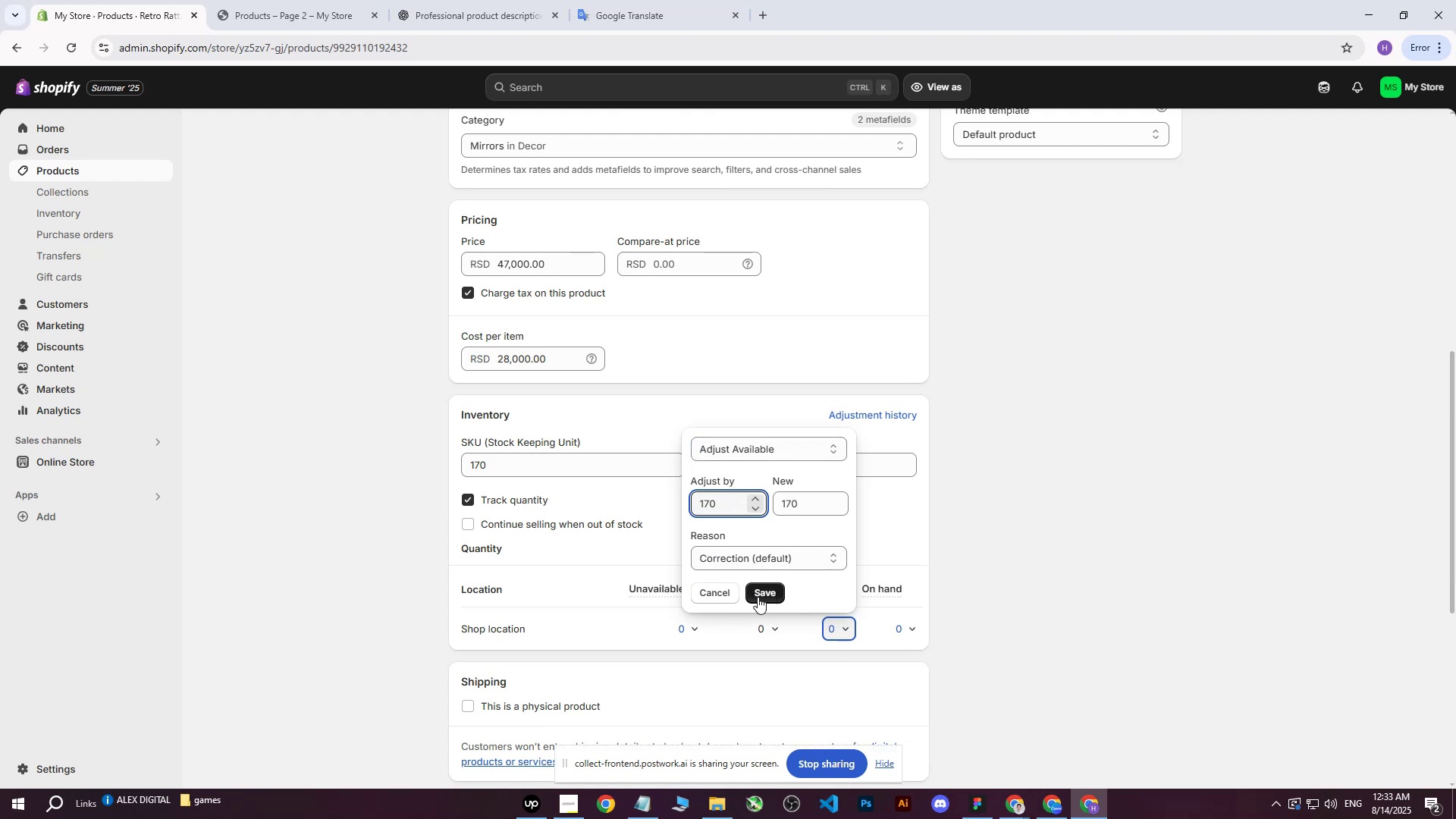 
left_click([761, 596])
 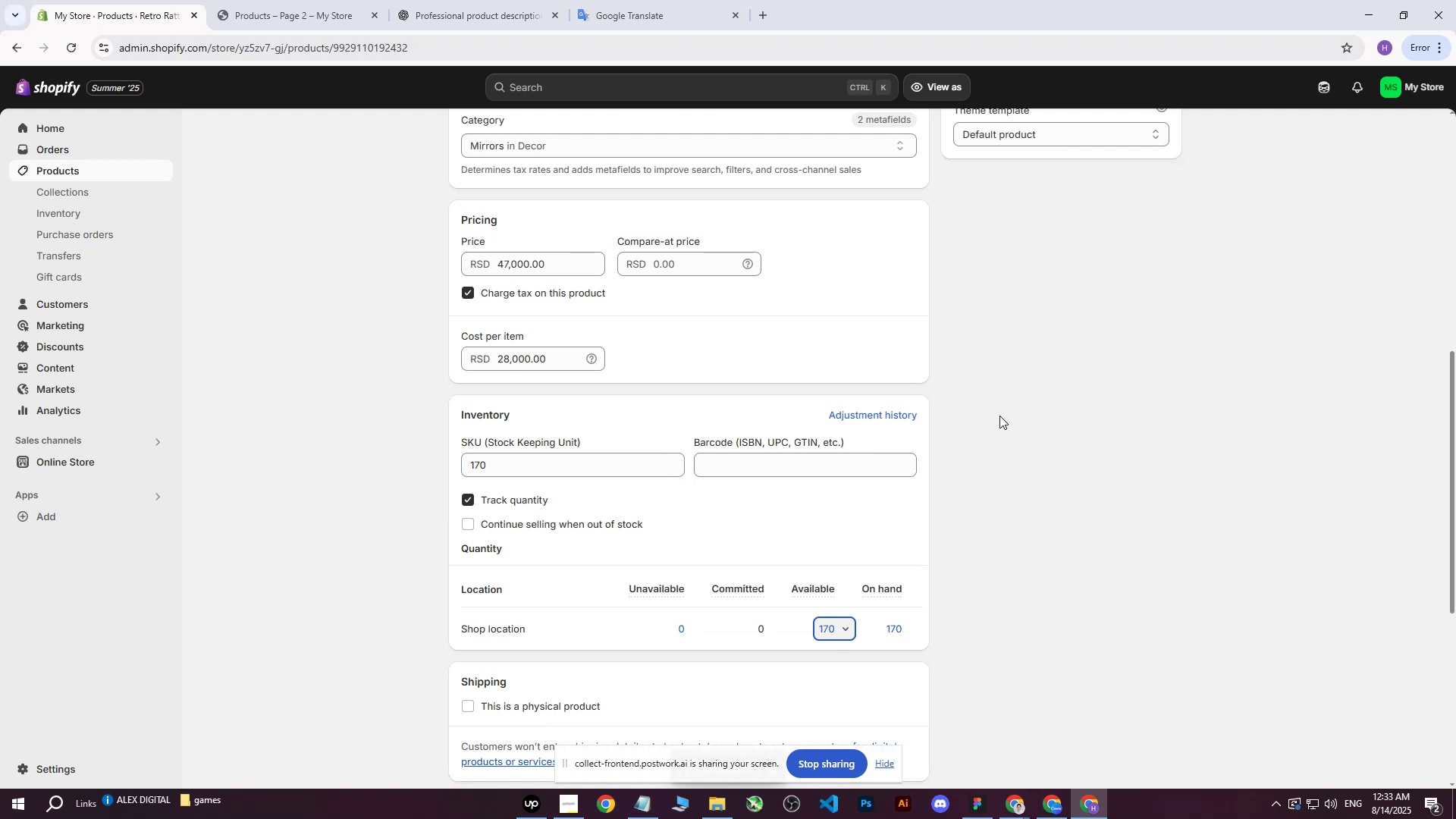 
left_click([999, 416])
 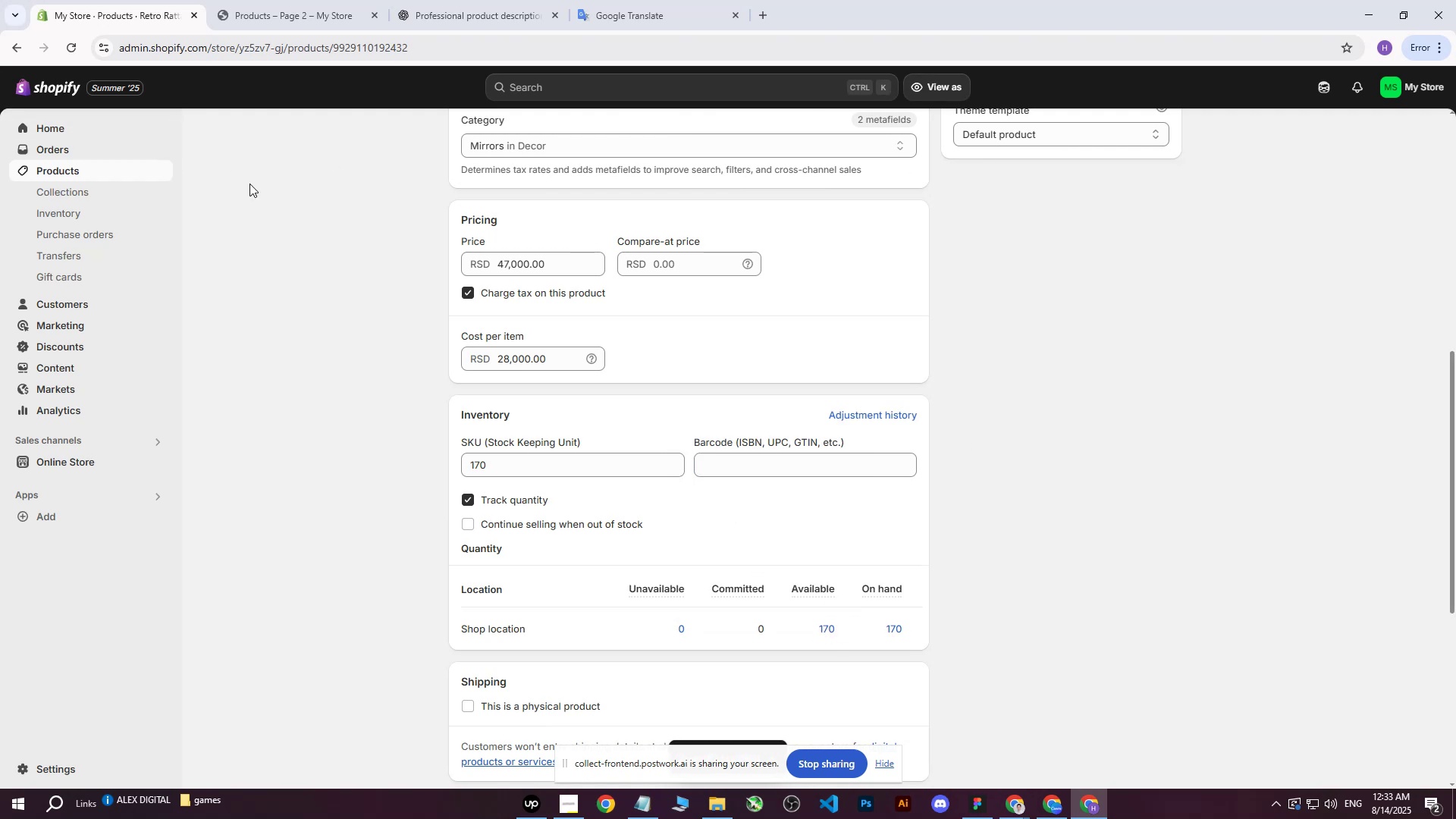 
left_click([64, 168])
 